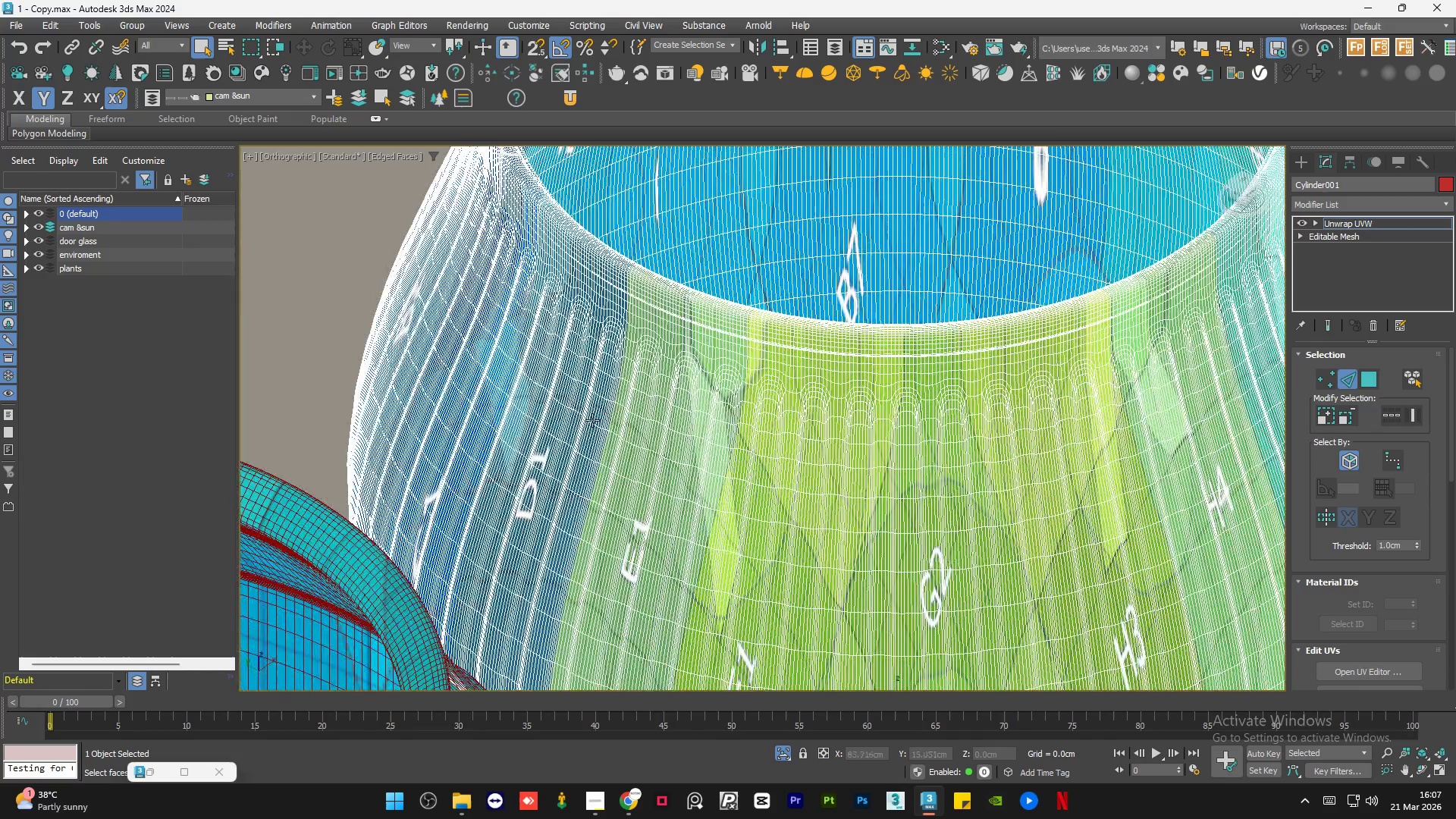 
key(Alt+AltLeft)
 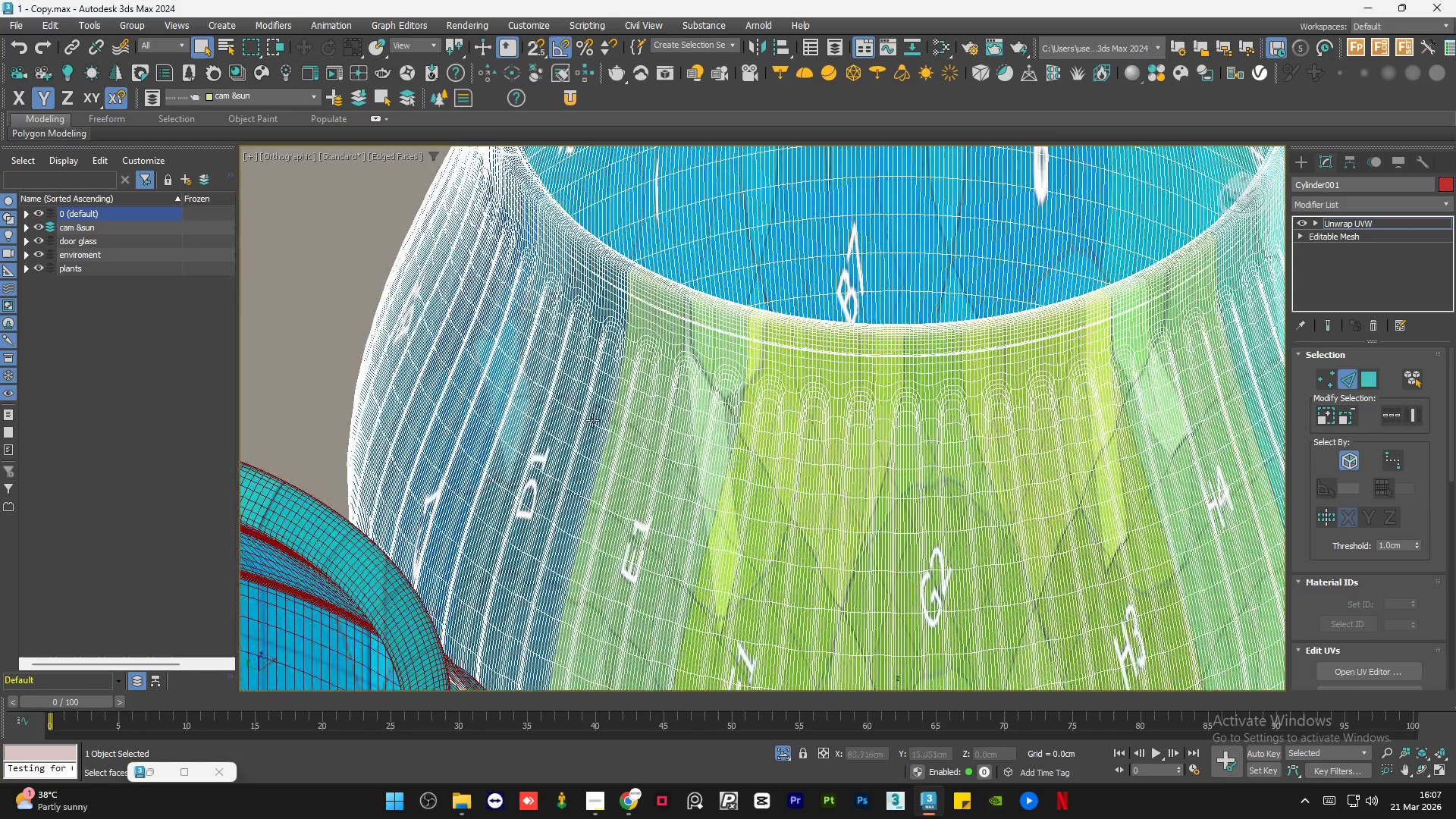 
key(Alt+AltLeft)
 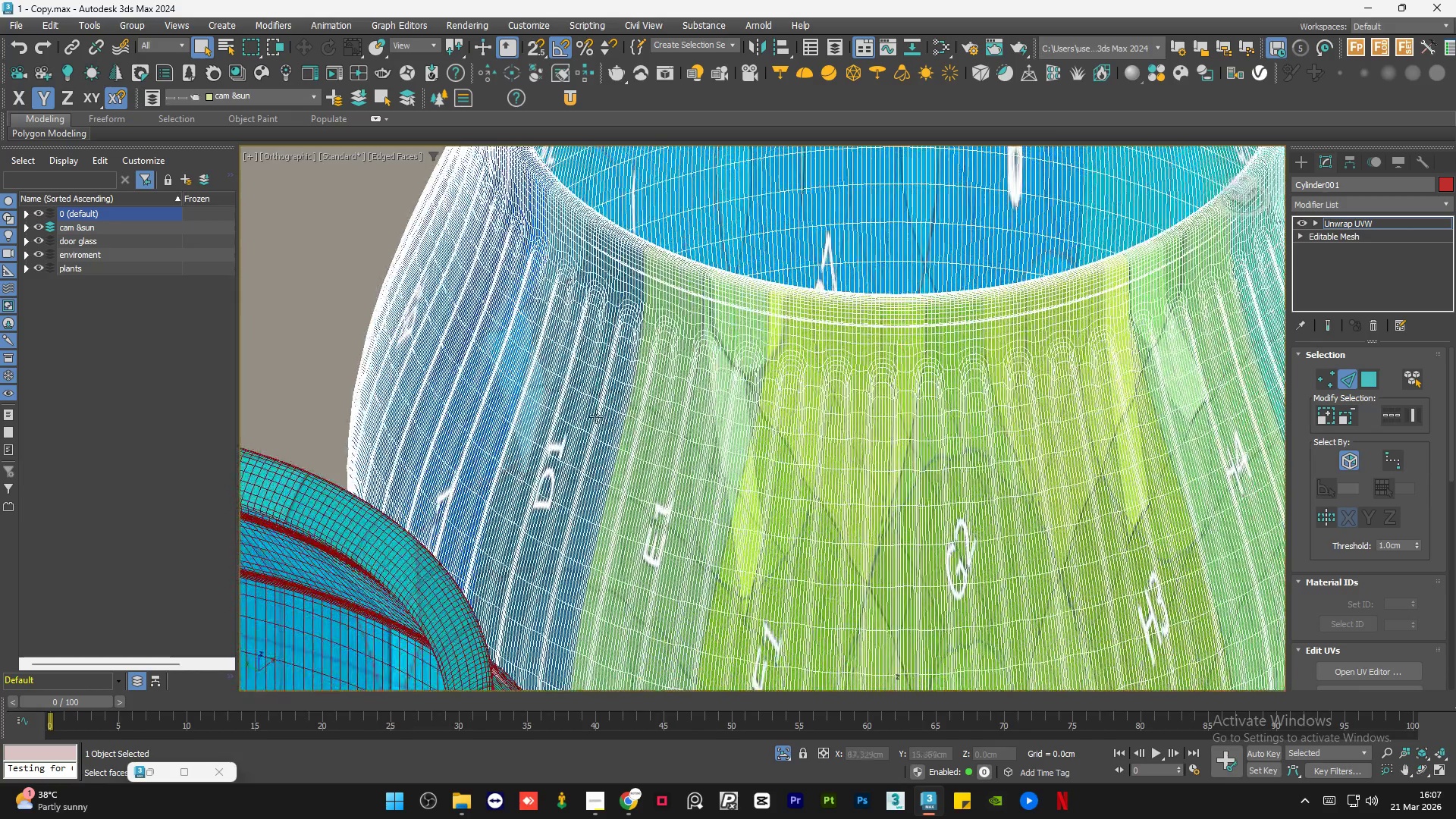 
key(Alt+AltLeft)
 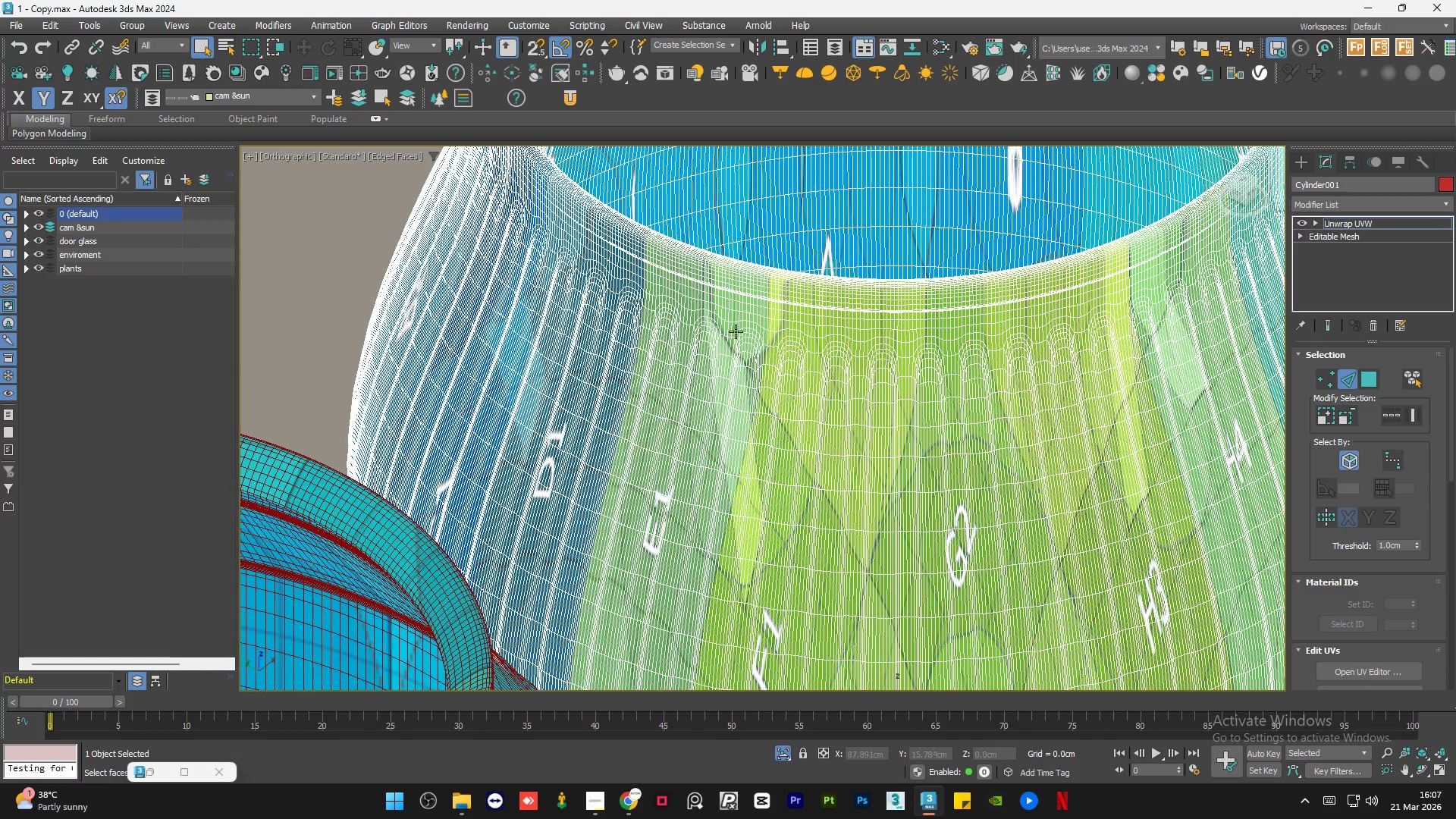 
scroll: coordinate [718, 330], scroll_direction: up, amount: 11.0
 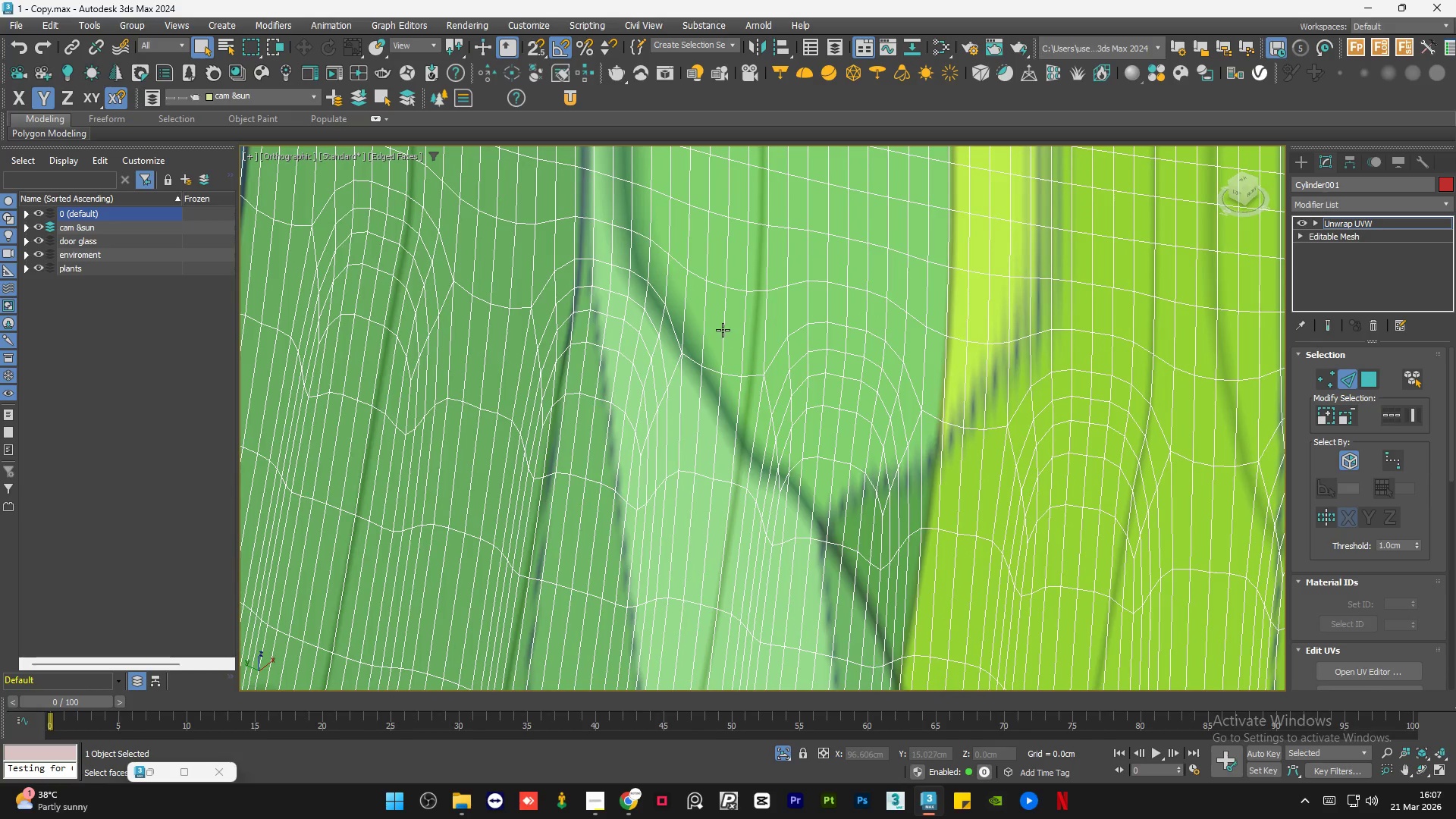 
hold_key(key=ControlLeft, duration=1.44)
left_click([723, 330])
 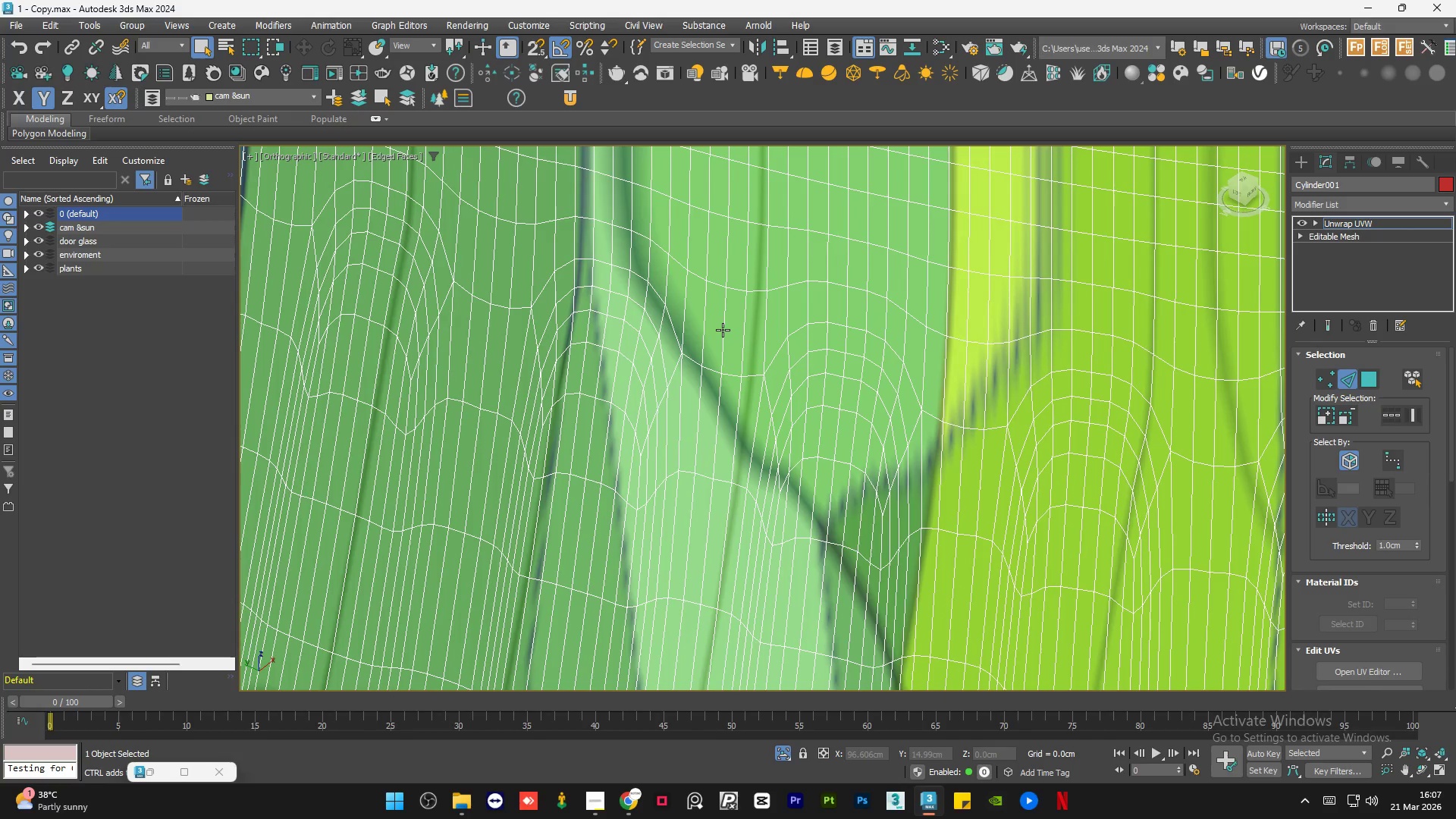 
double_click([723, 330])
 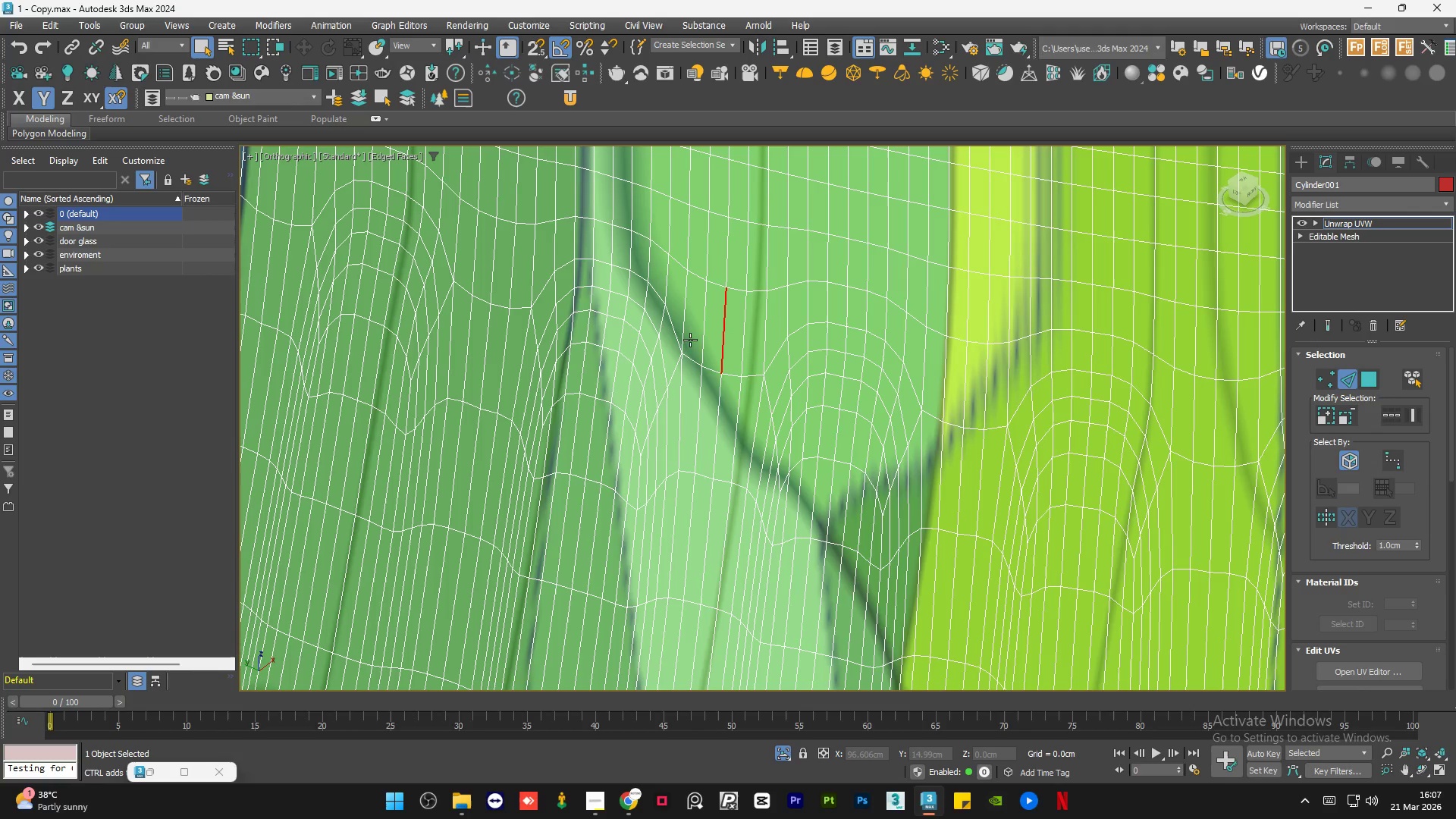 
scroll: coordinate [453, 416], scroll_direction: down, amount: 11.0
 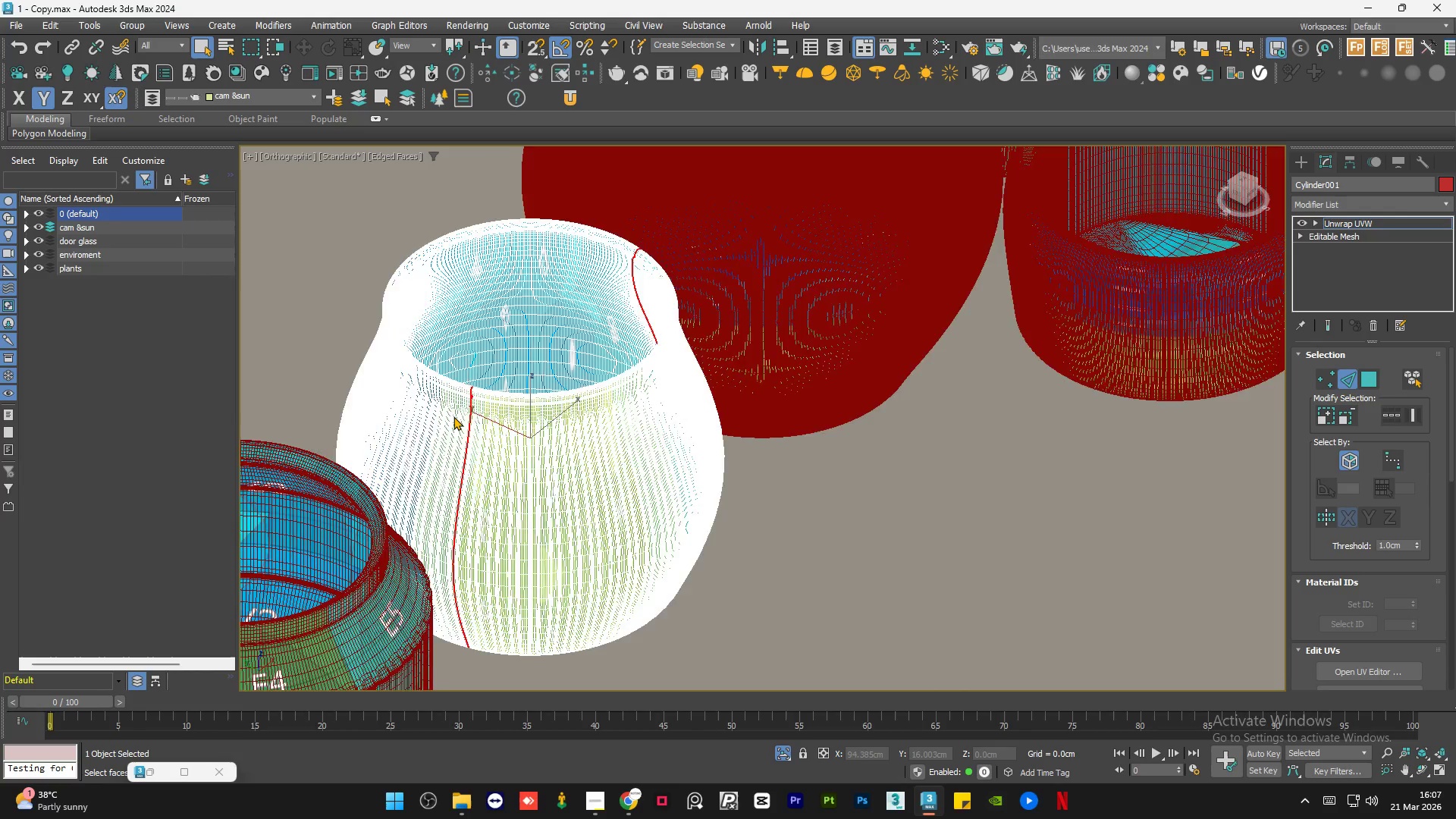 
hold_key(key=AltLeft, duration=1.5)
 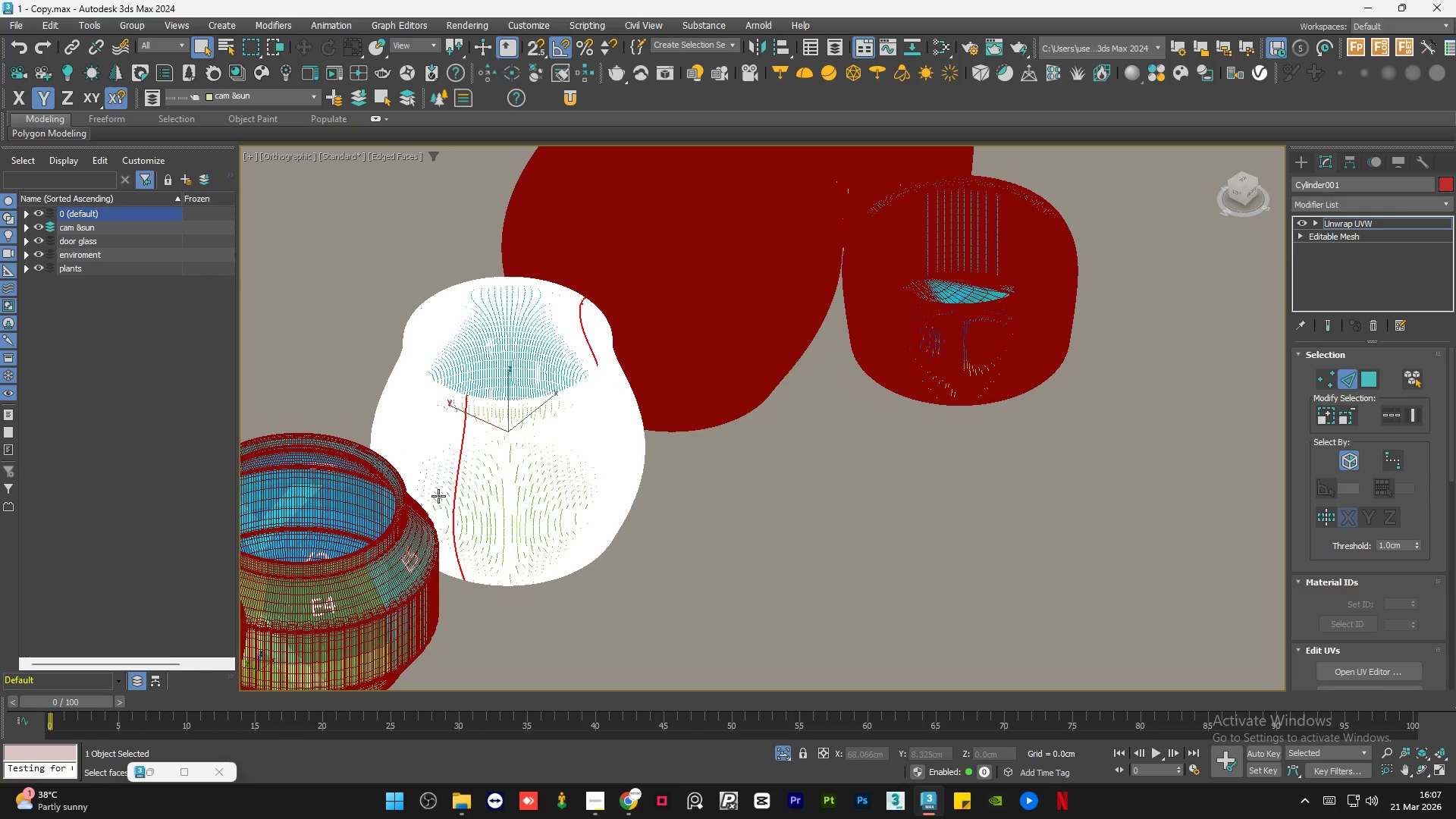 
hold_key(key=AltLeft, duration=1.09)
 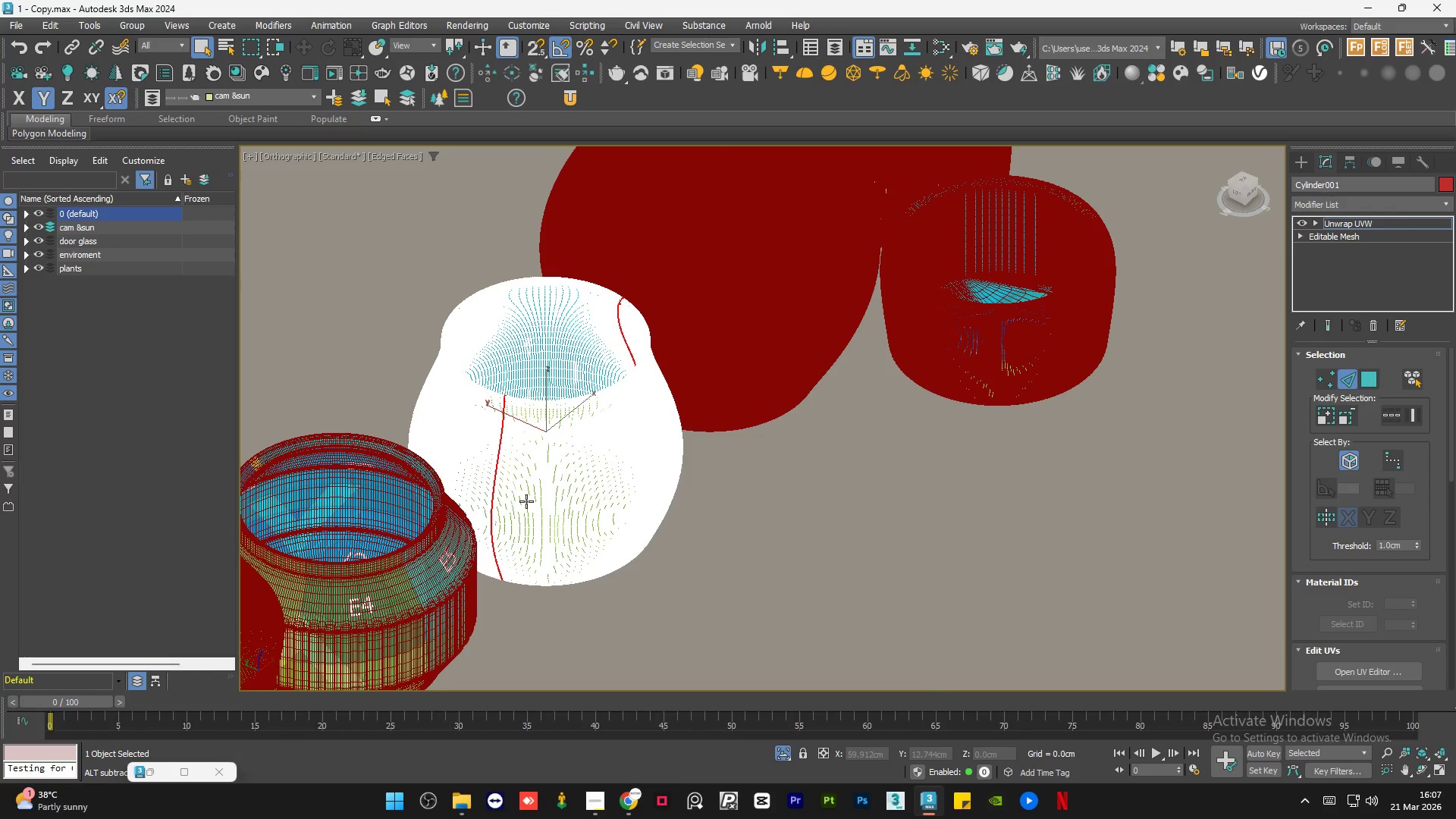 
hold_key(key=AltLeft, duration=1.16)
 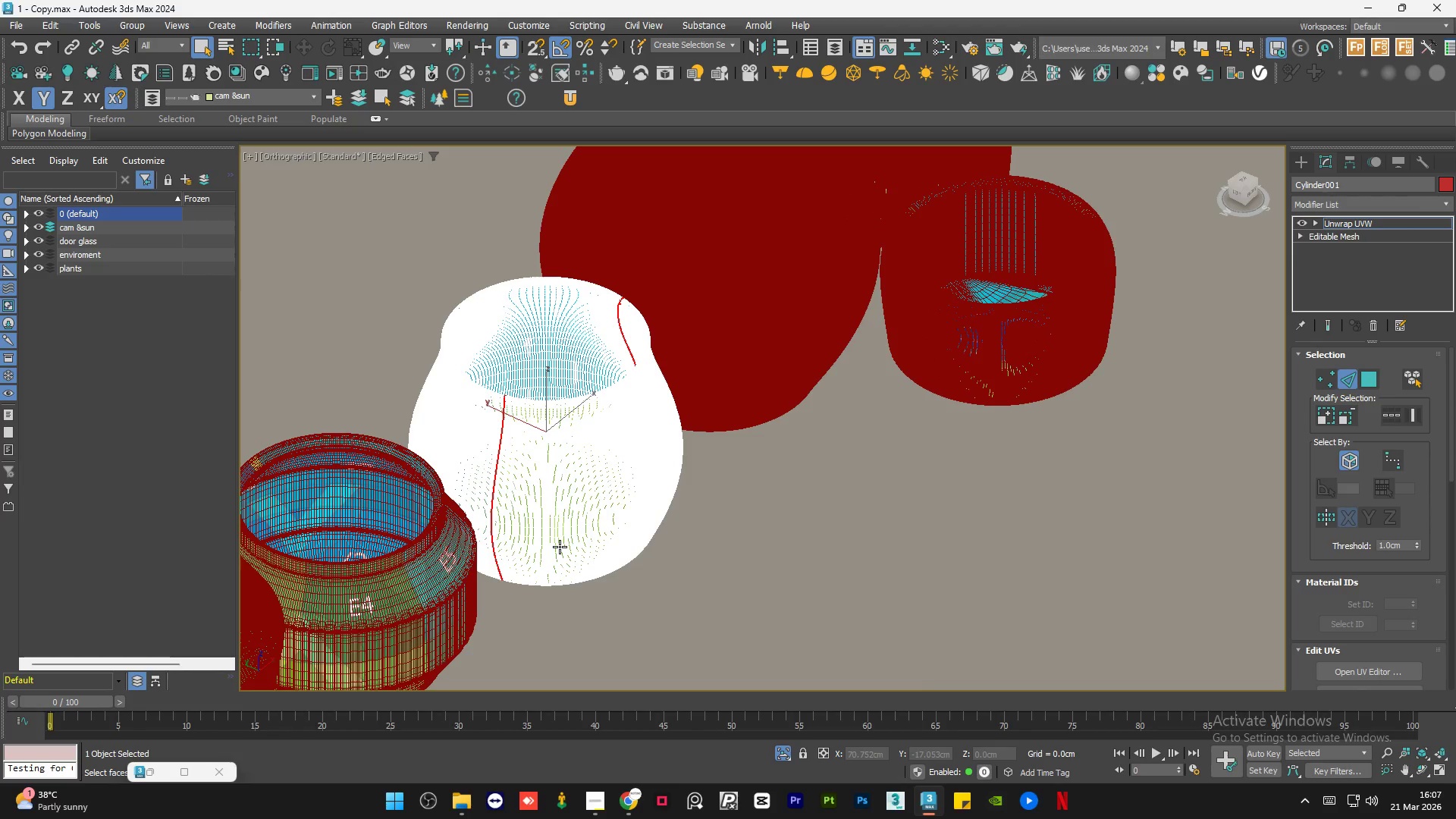 
hold_key(key=AltLeft, duration=1.53)
 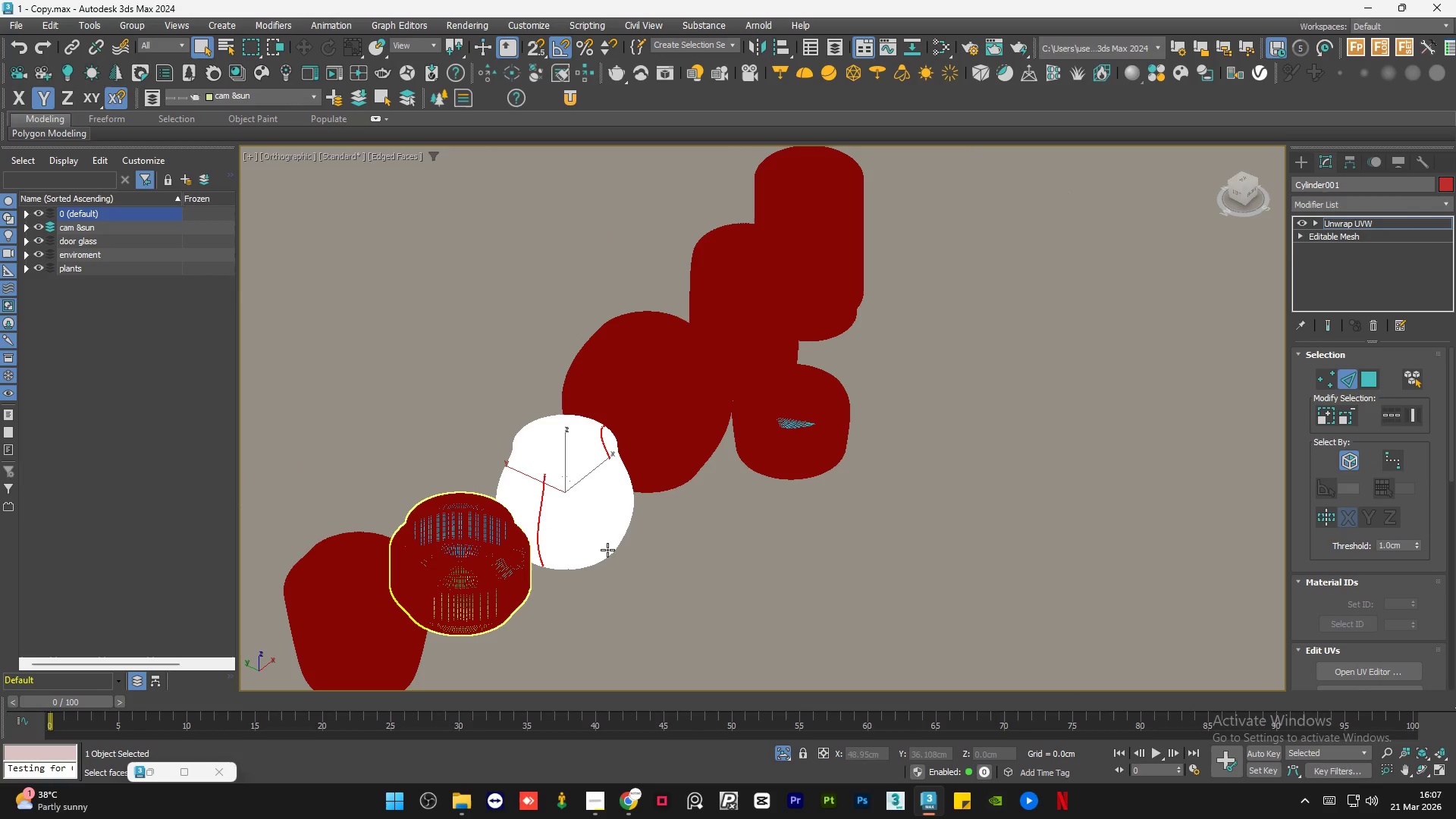 
scroll: coordinate [560, 547], scroll_direction: down, amount: 2.0
 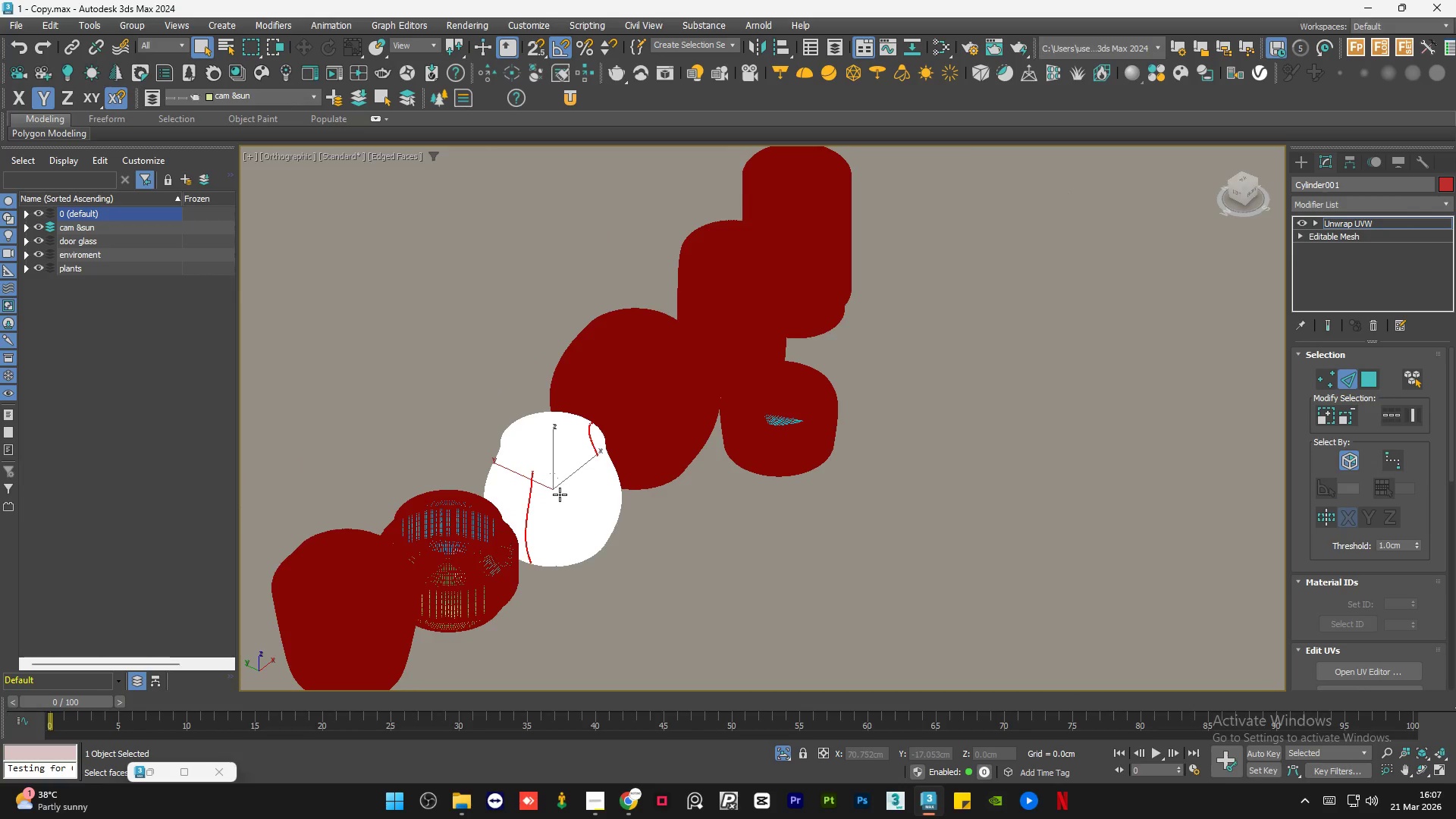 
key(Alt+AltLeft)
 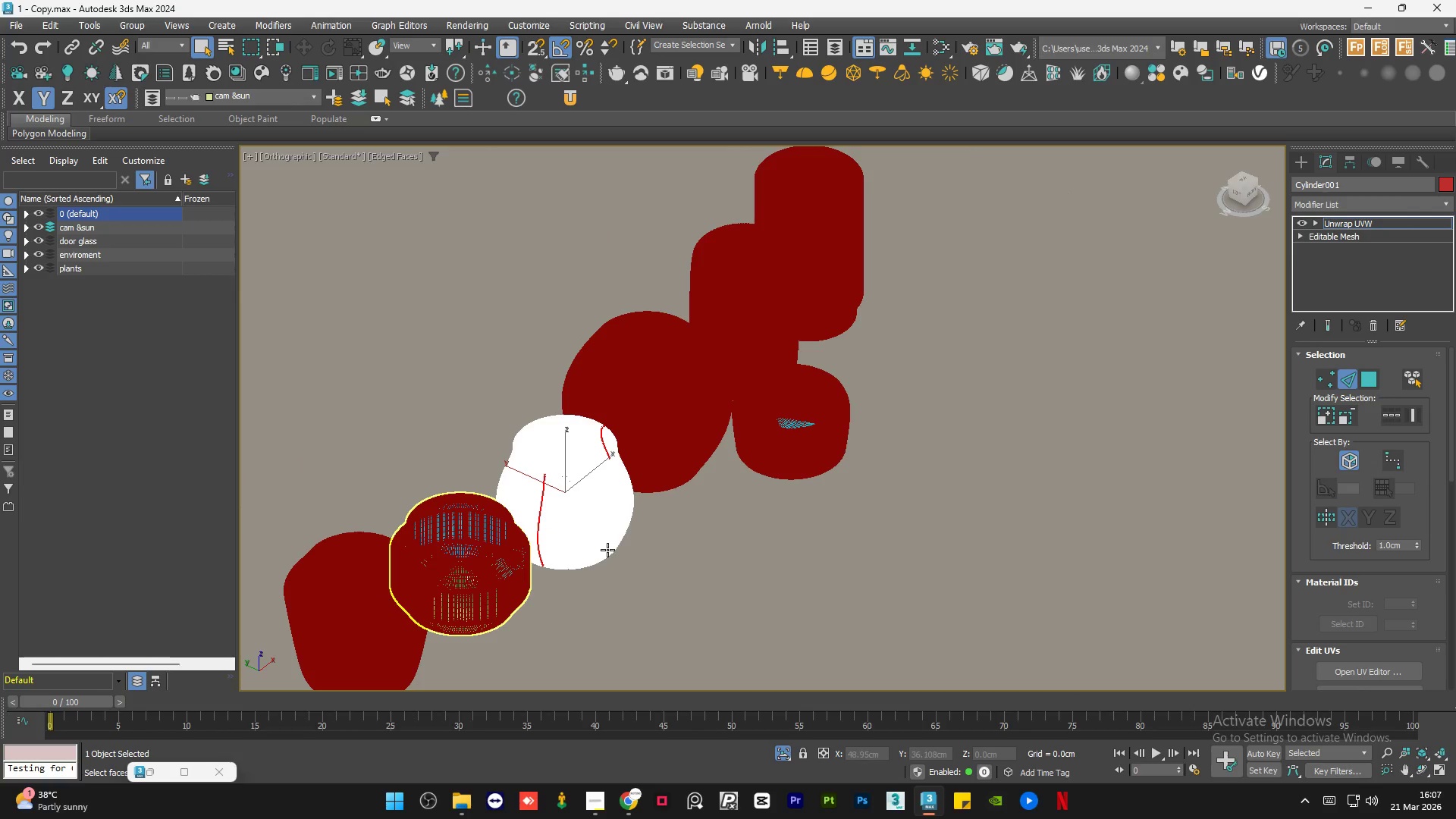 
hold_key(key=AltLeft, duration=1.22)
 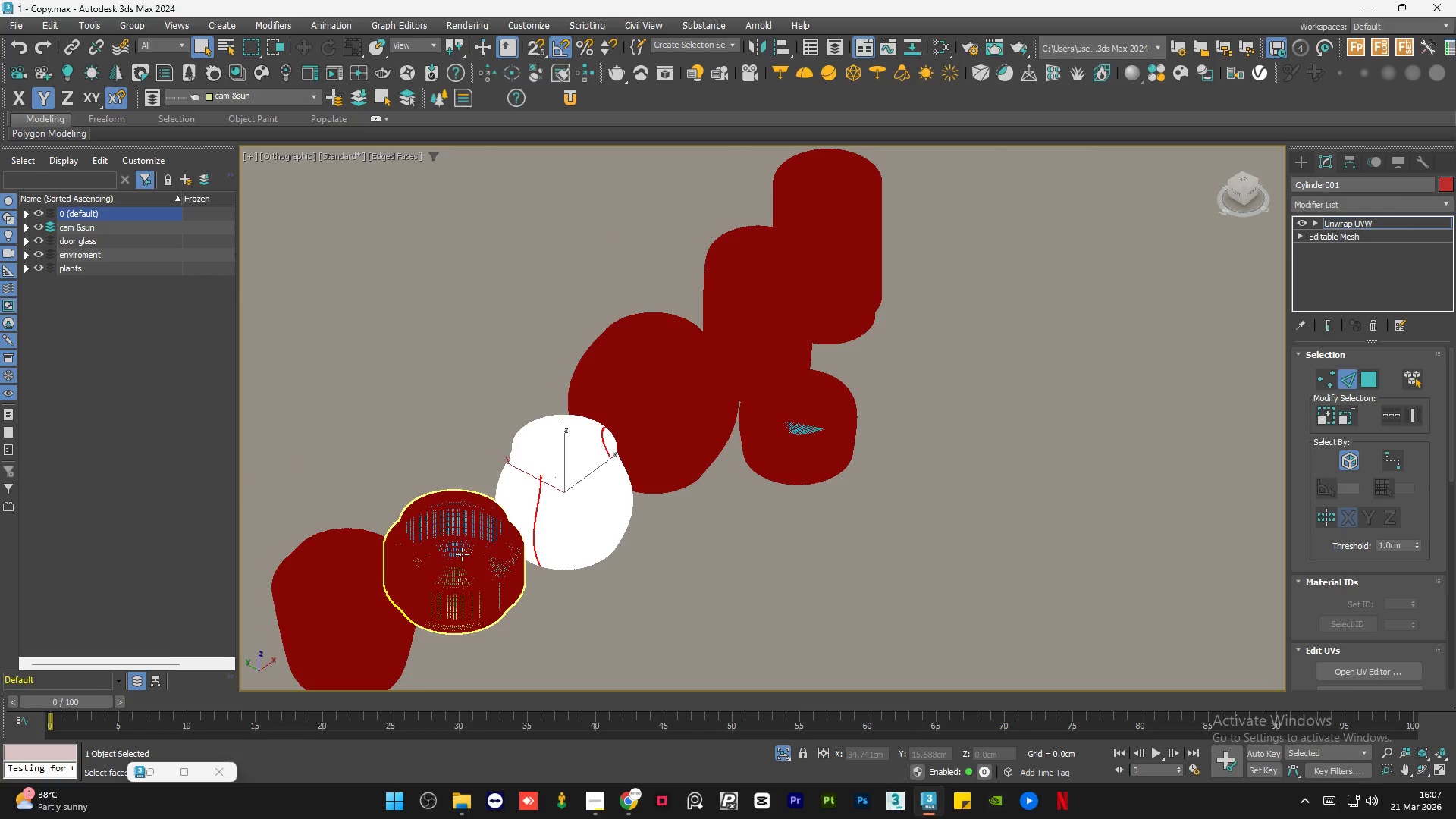 
hold_key(key=AltLeft, duration=1.5)
 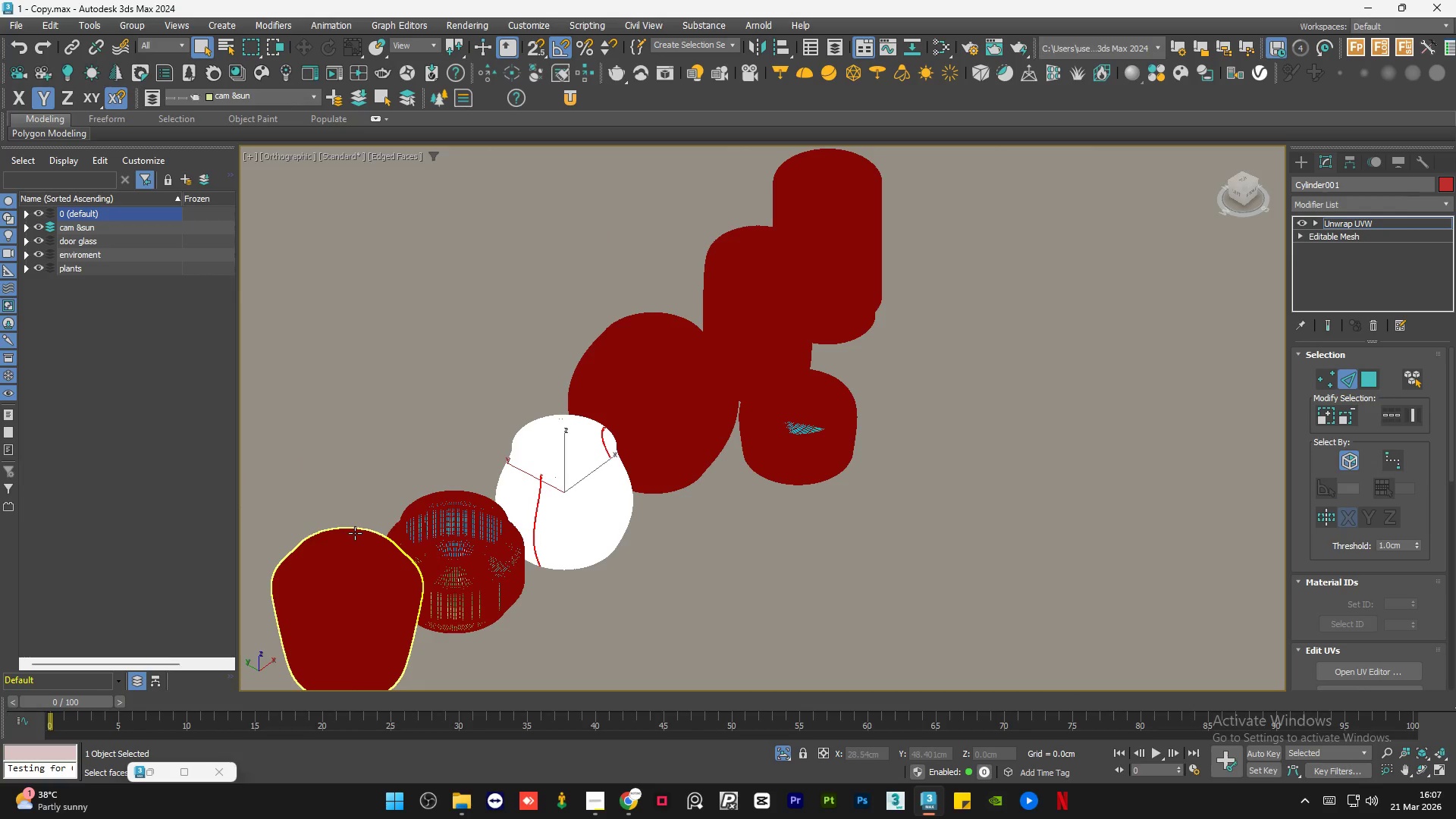 
key(Alt+AltLeft)
 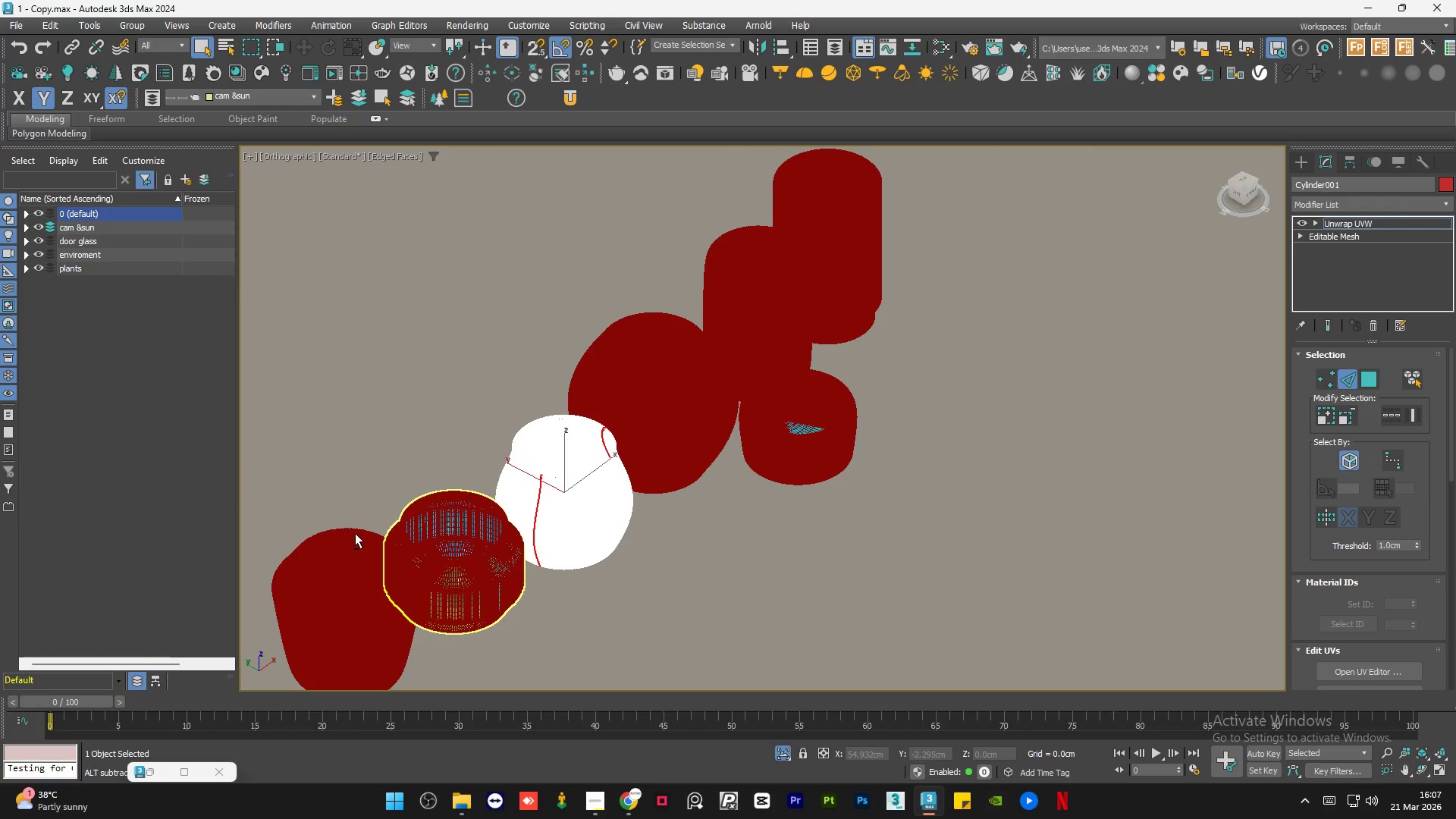 
key(Alt+AltLeft)
 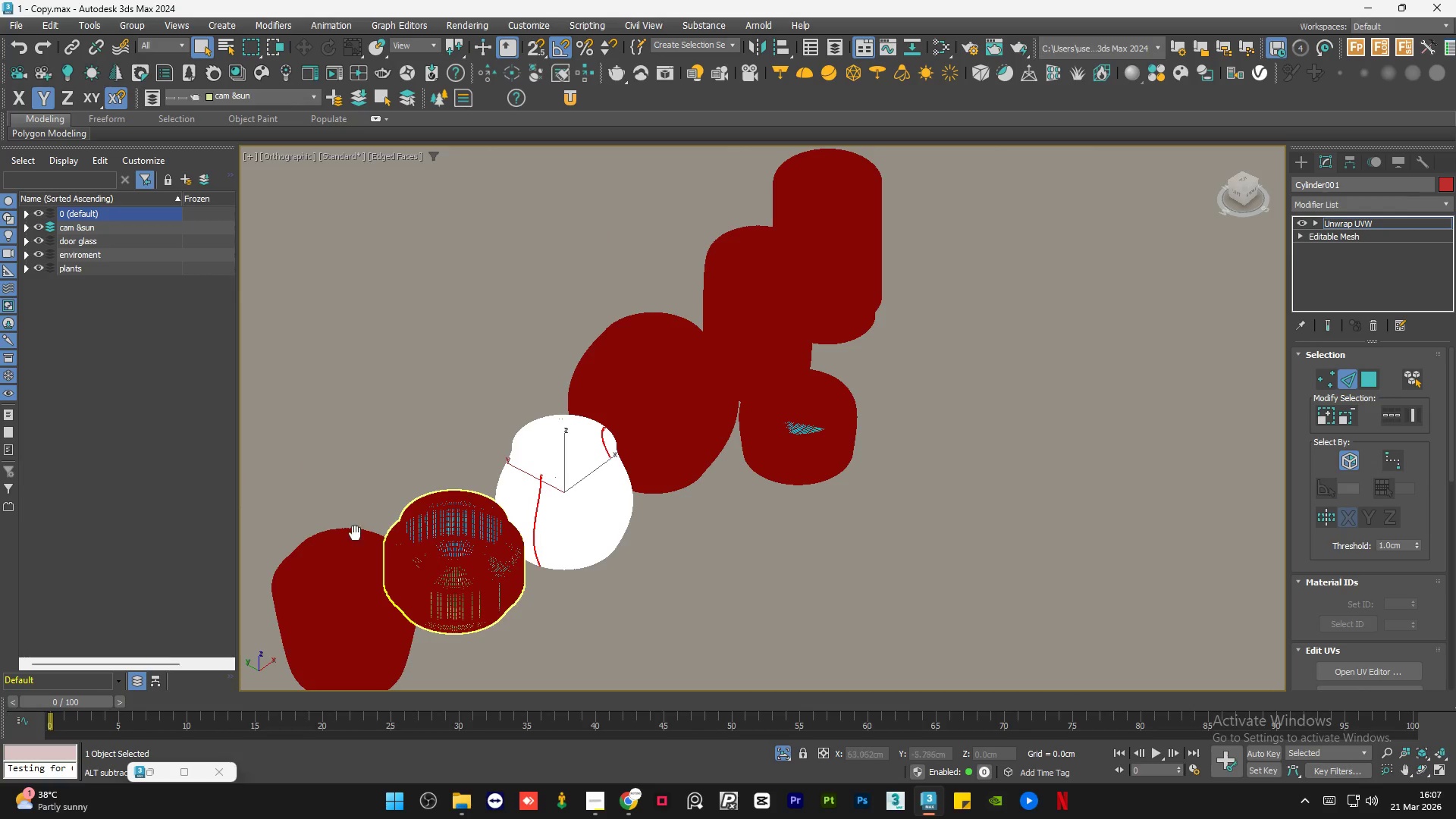 
hold_key(key=AltLeft, duration=12.19)
scroll: coordinate [553, 478], scroll_direction: up, amount: 4.0
 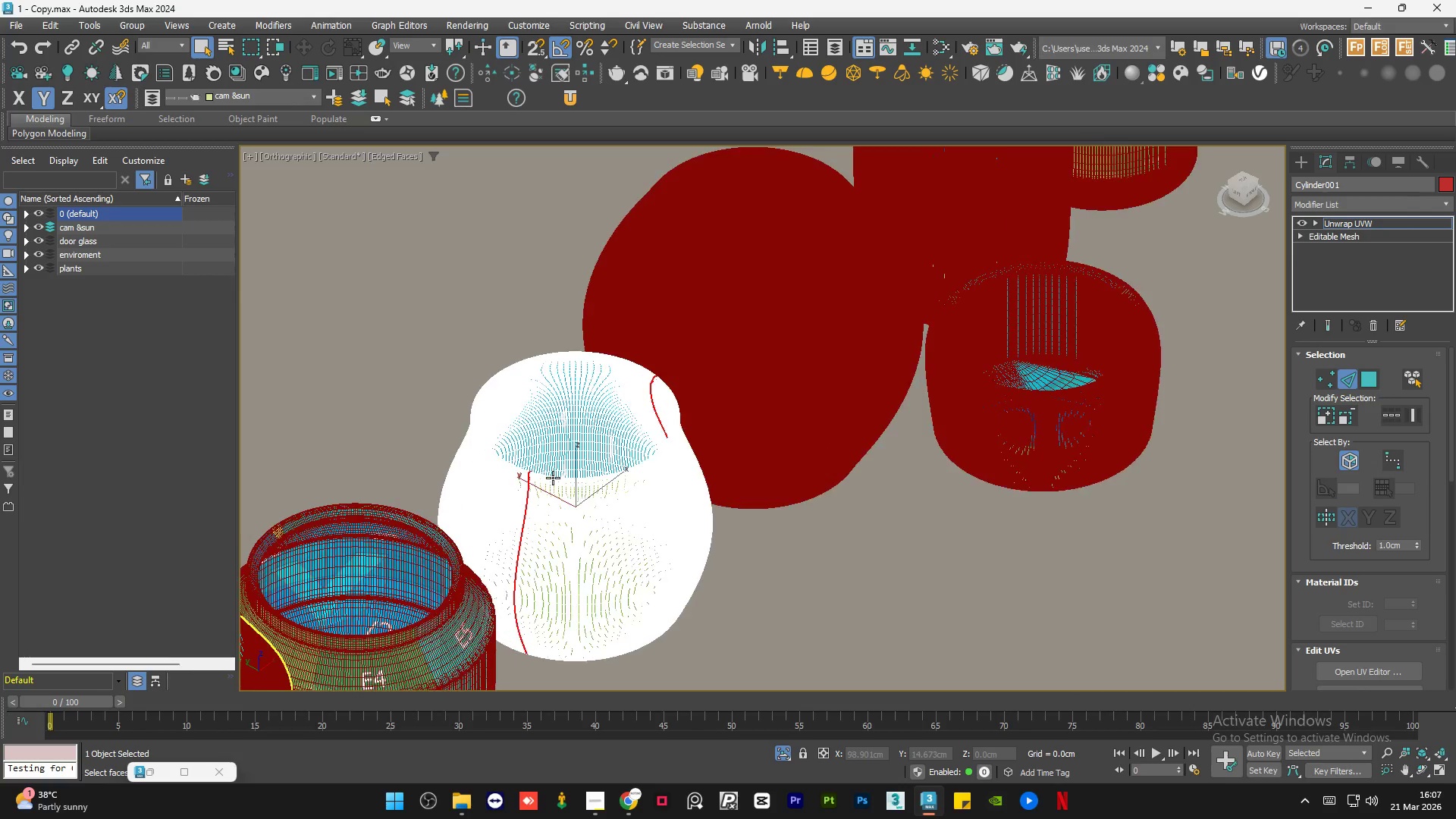 
scroll: coordinate [670, 471], scroll_direction: down, amount: 1.0
 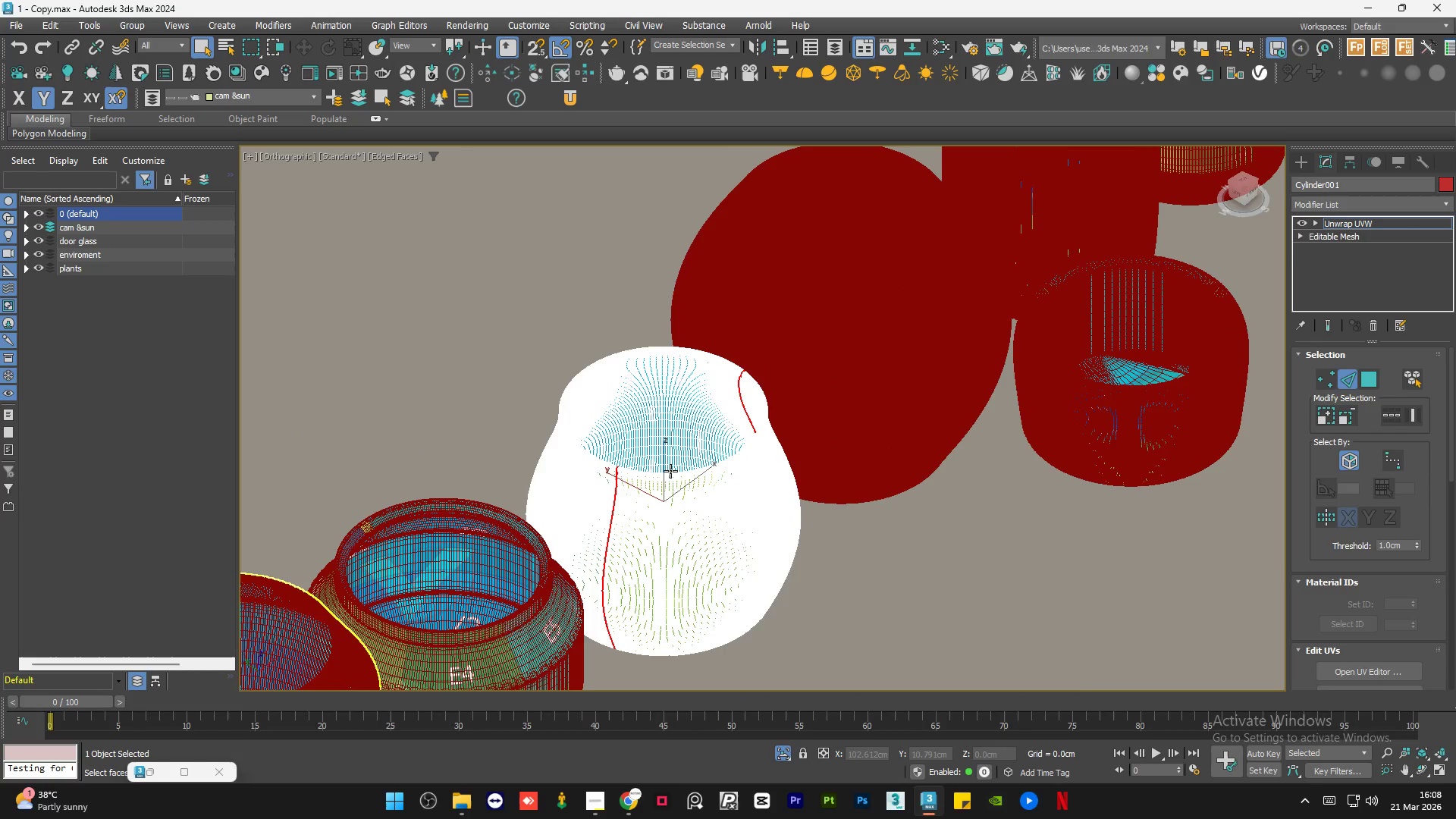 
hold_key(key=AltLeft, duration=1.52)
 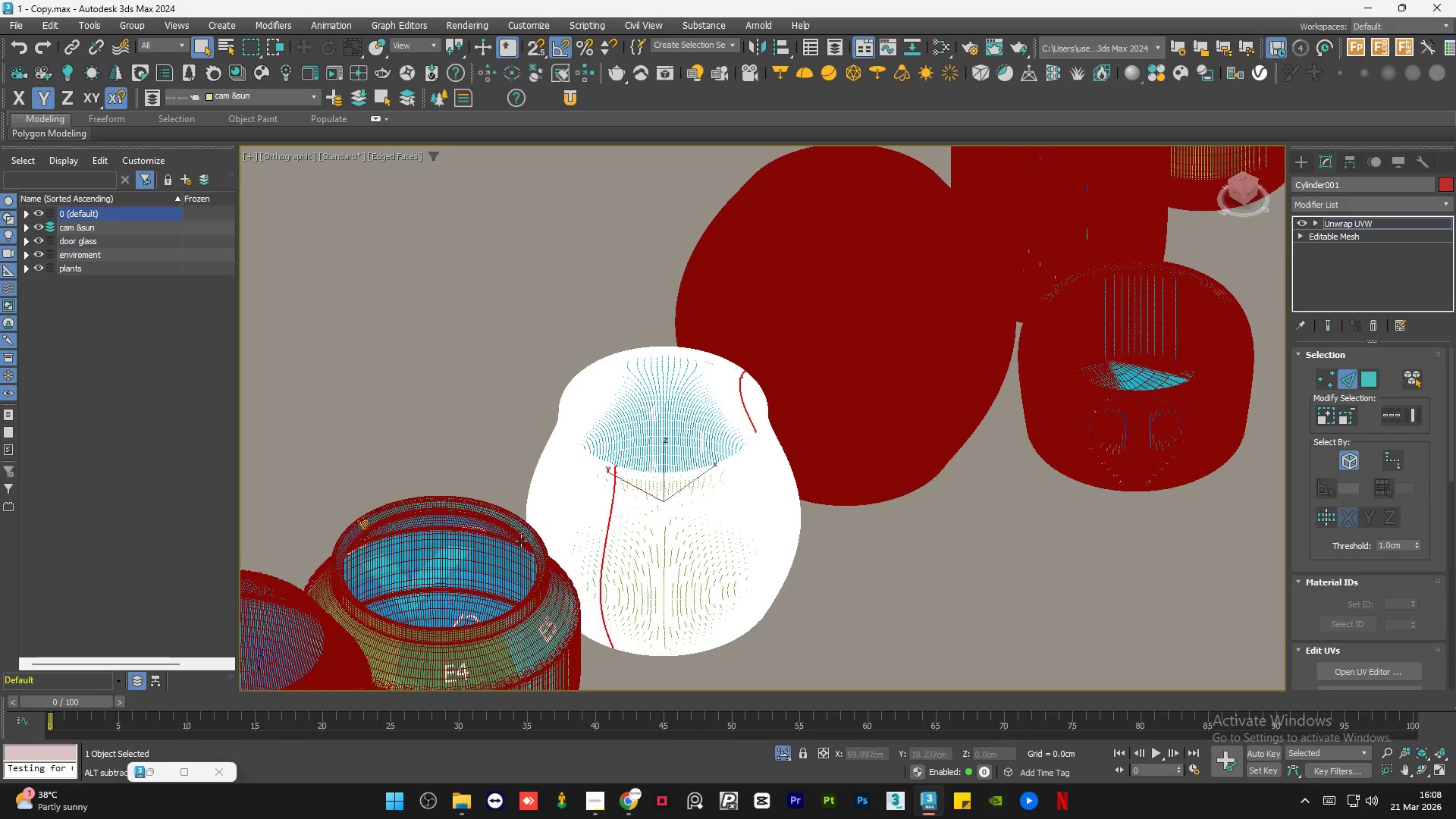 
key(Alt+AltLeft)
 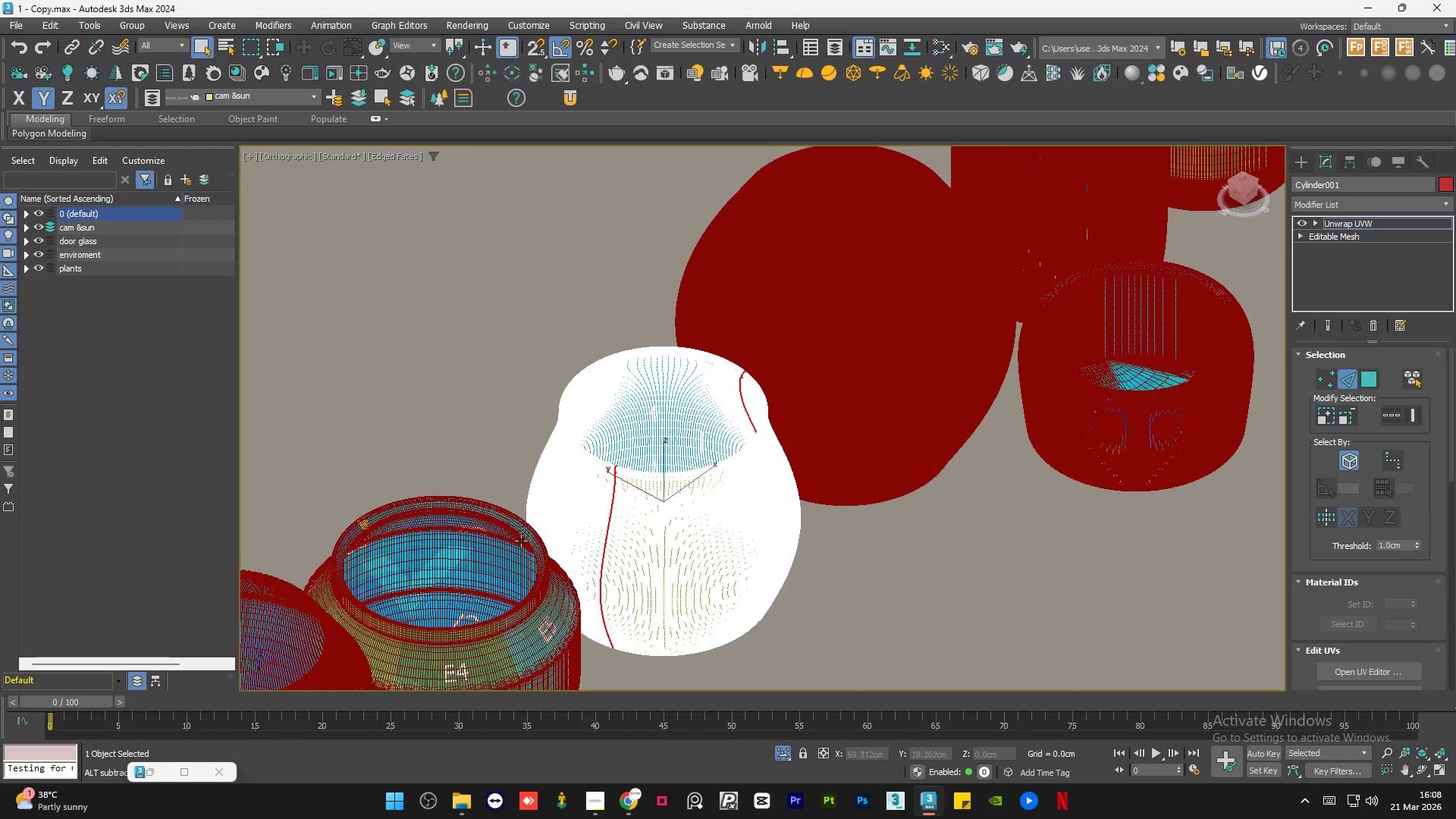 
key(Alt+AltLeft)
 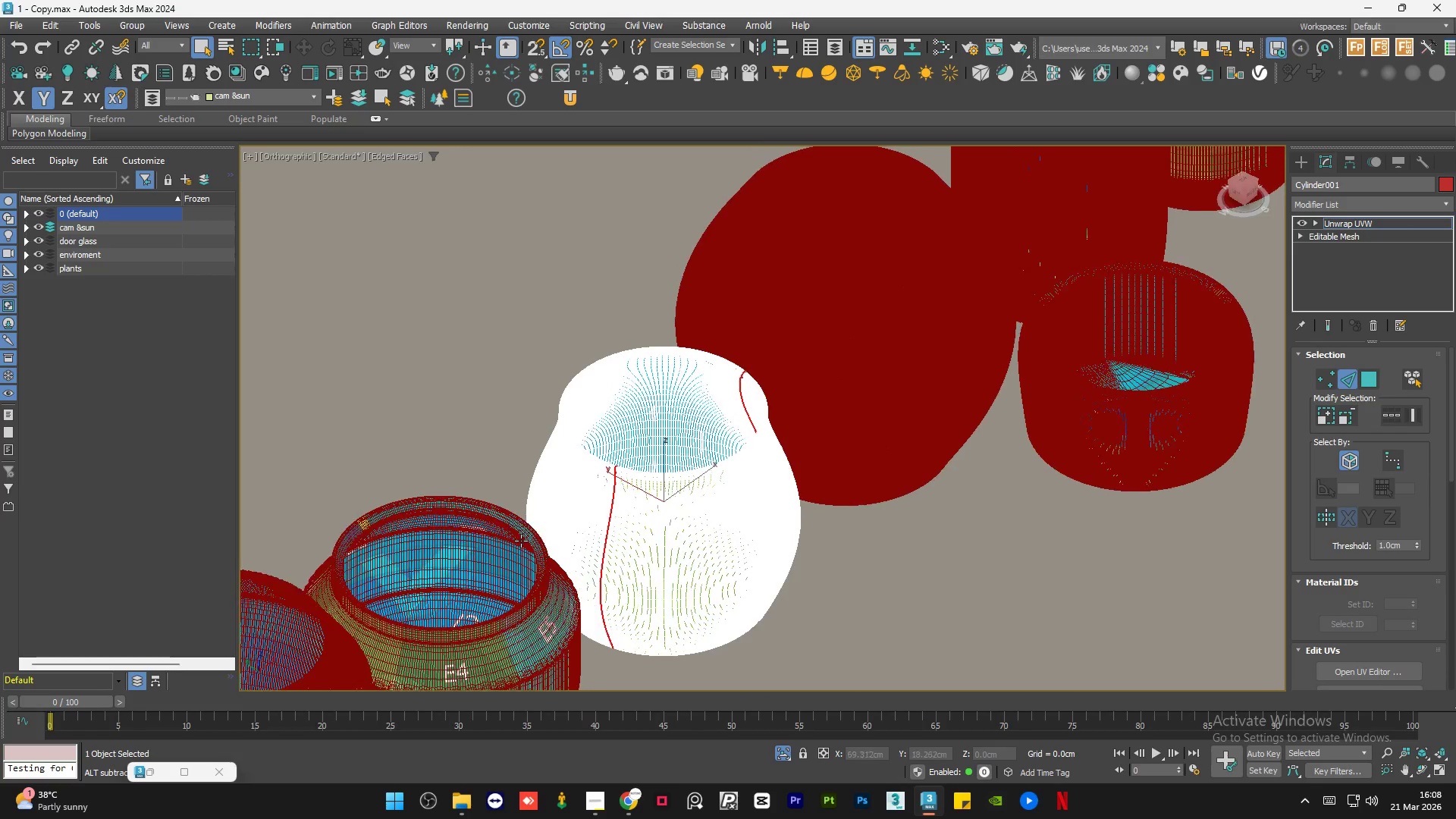 
key(Alt+AltLeft)
 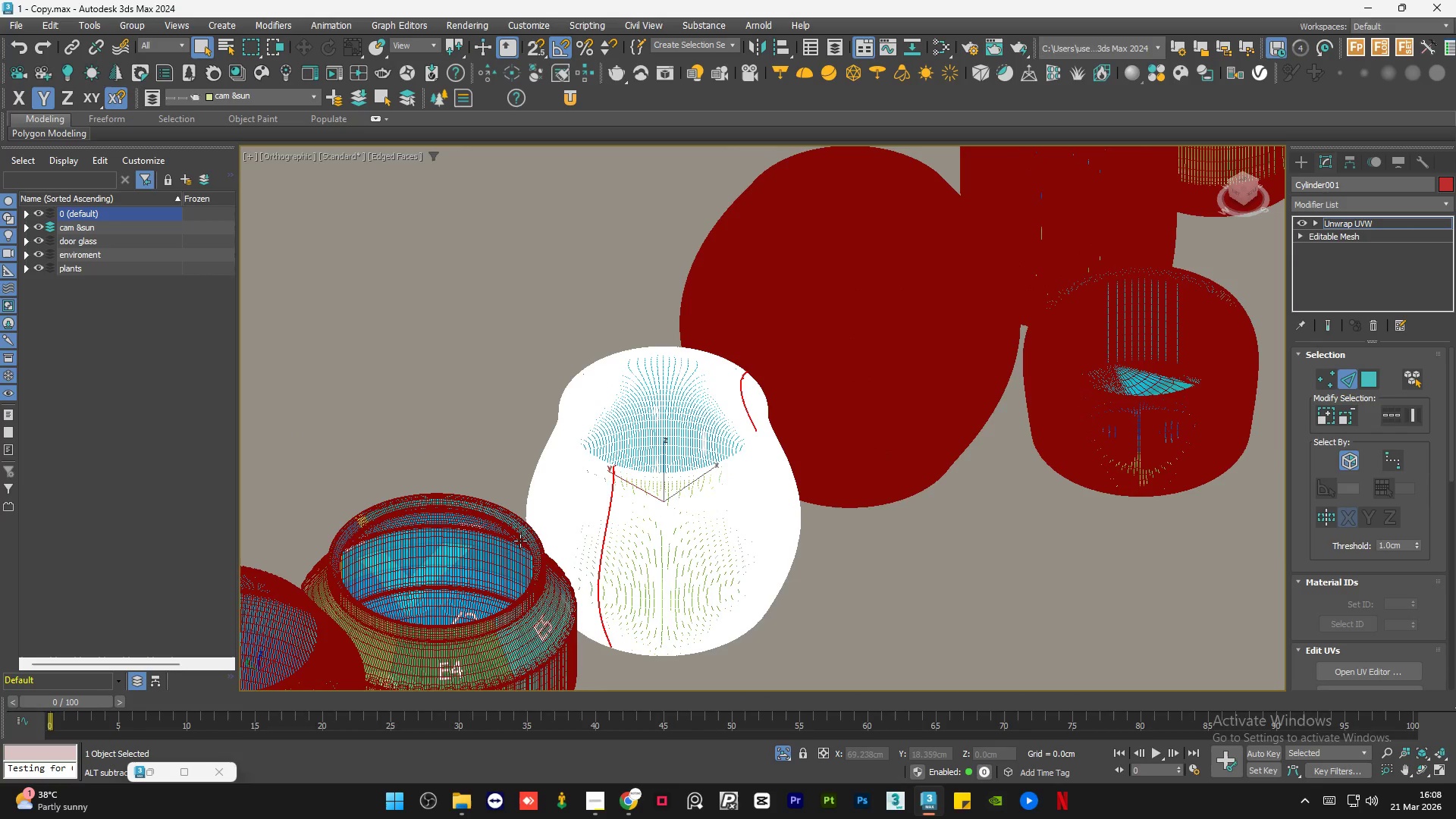 
key(Alt+AltLeft)
 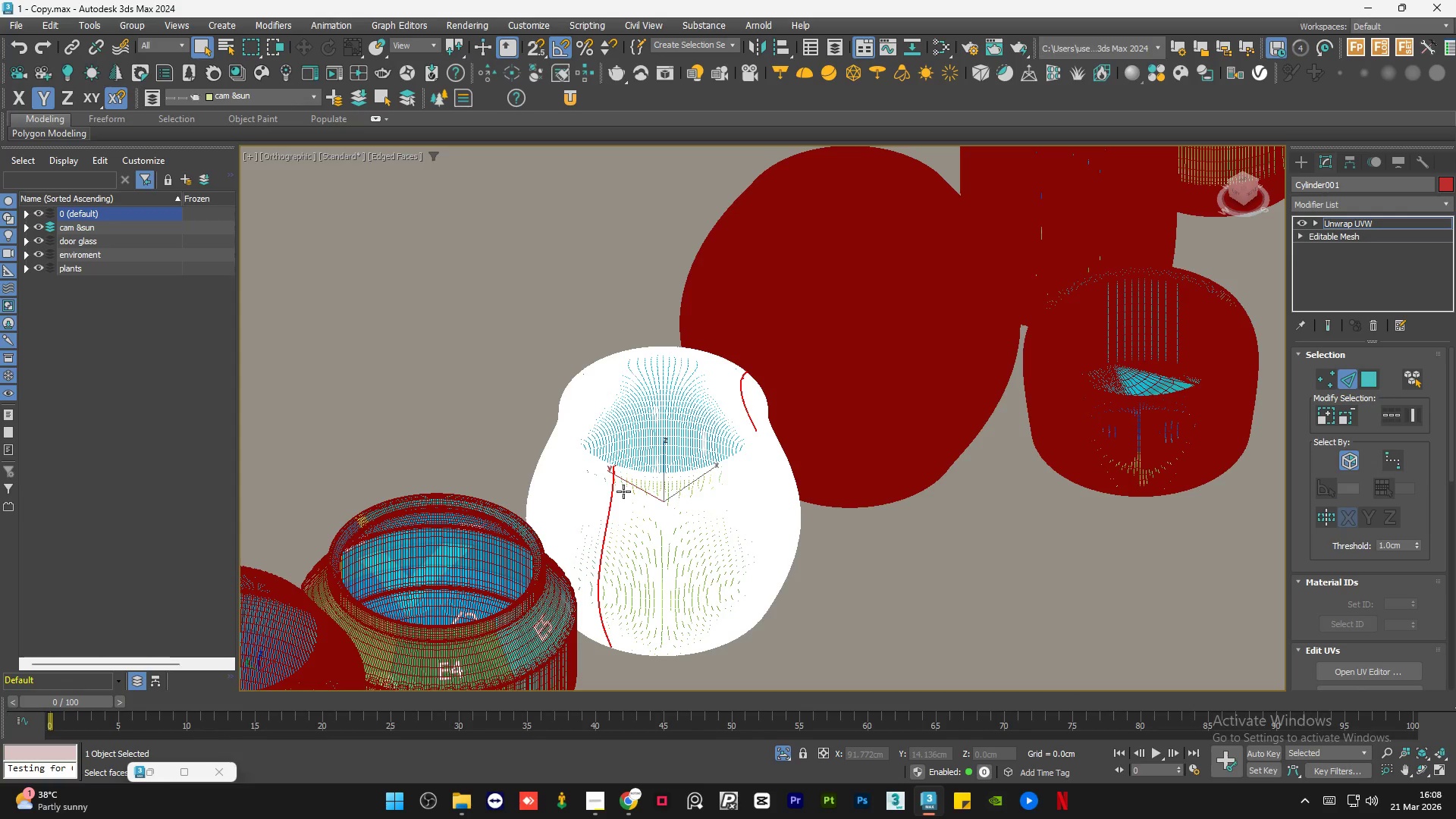 
wait(7.25)
 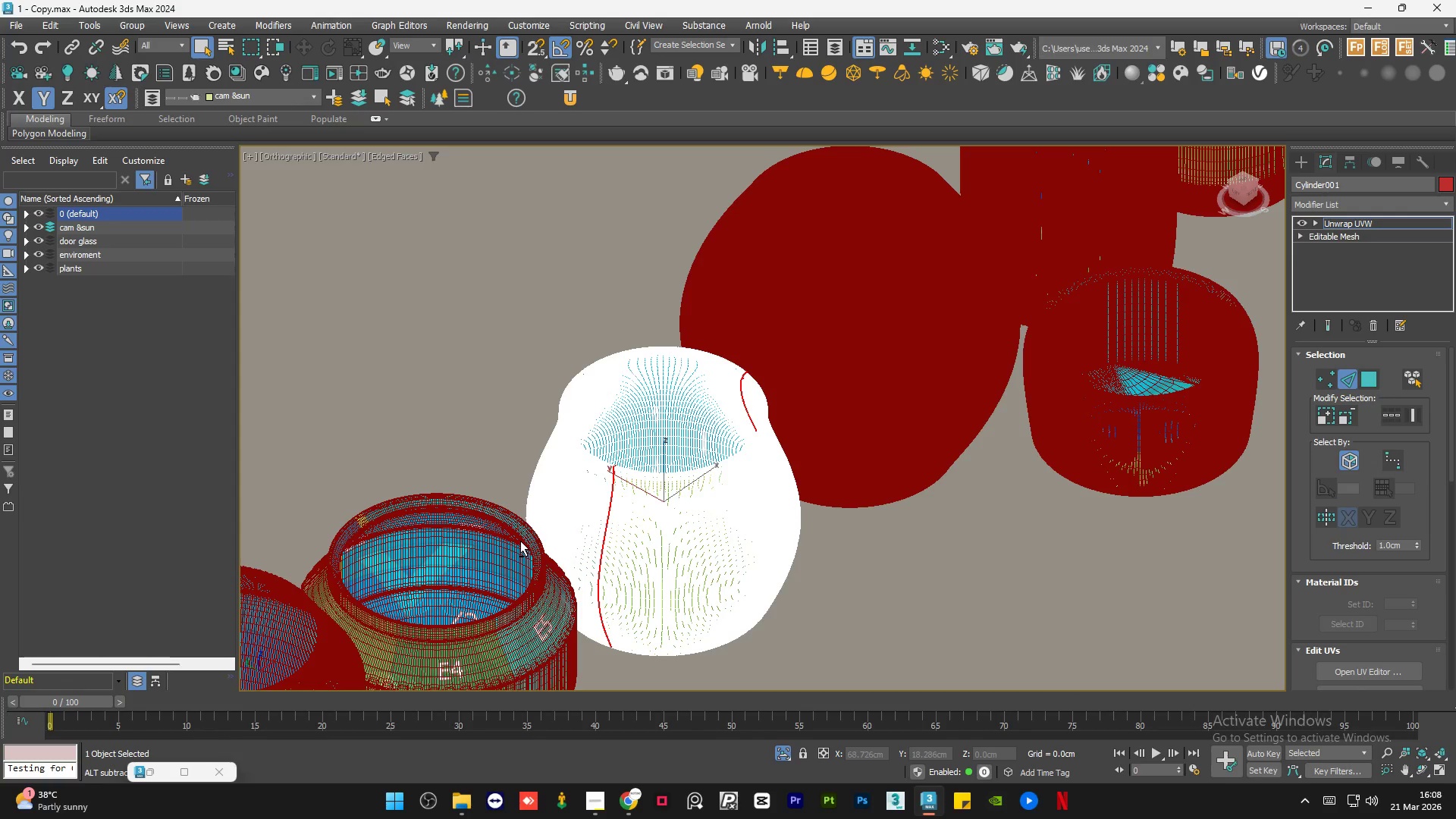 
scroll: coordinate [610, 497], scroll_direction: up, amount: 4.0
 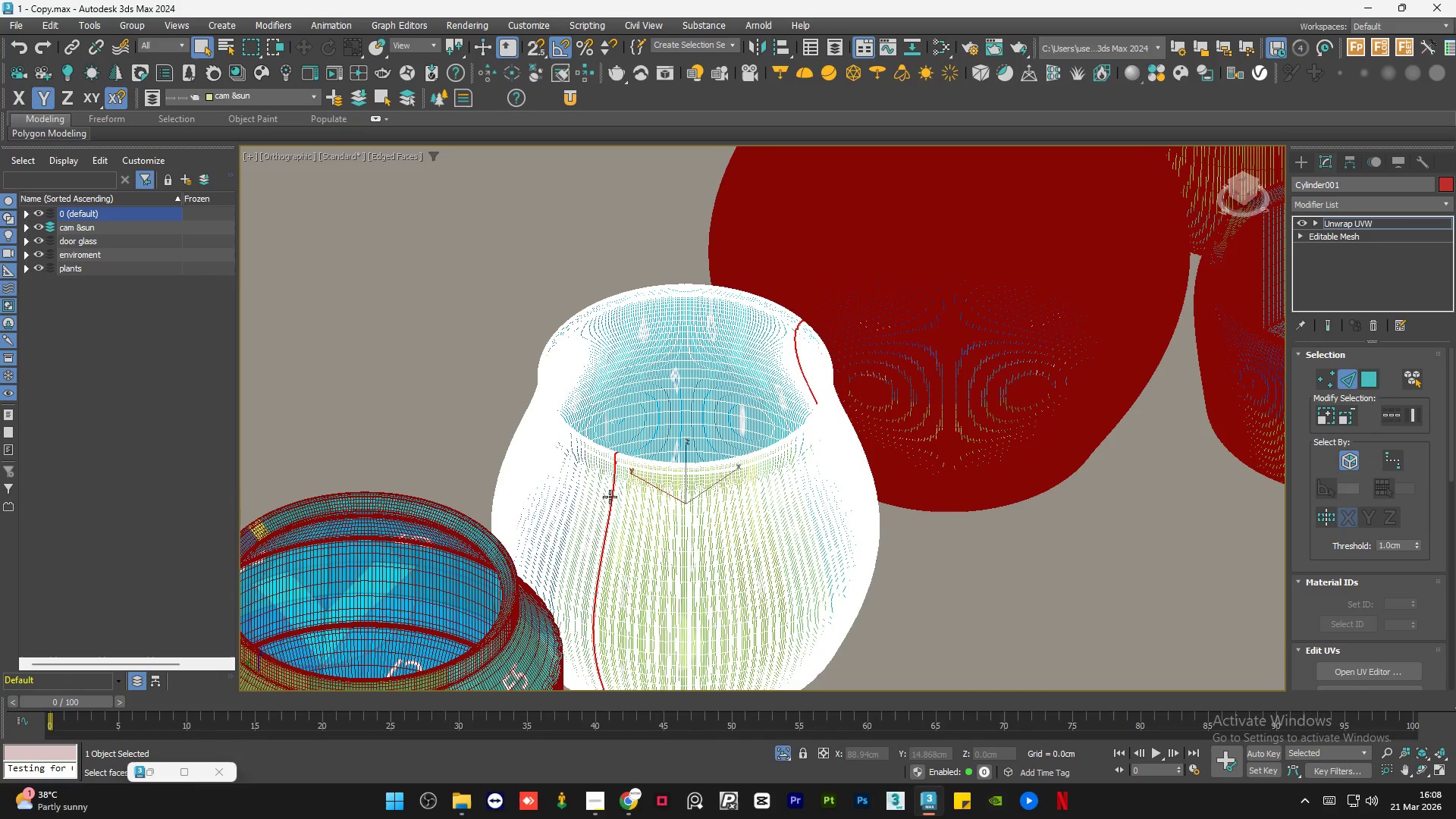 
hold_key(key=AltLeft, duration=1.52)
 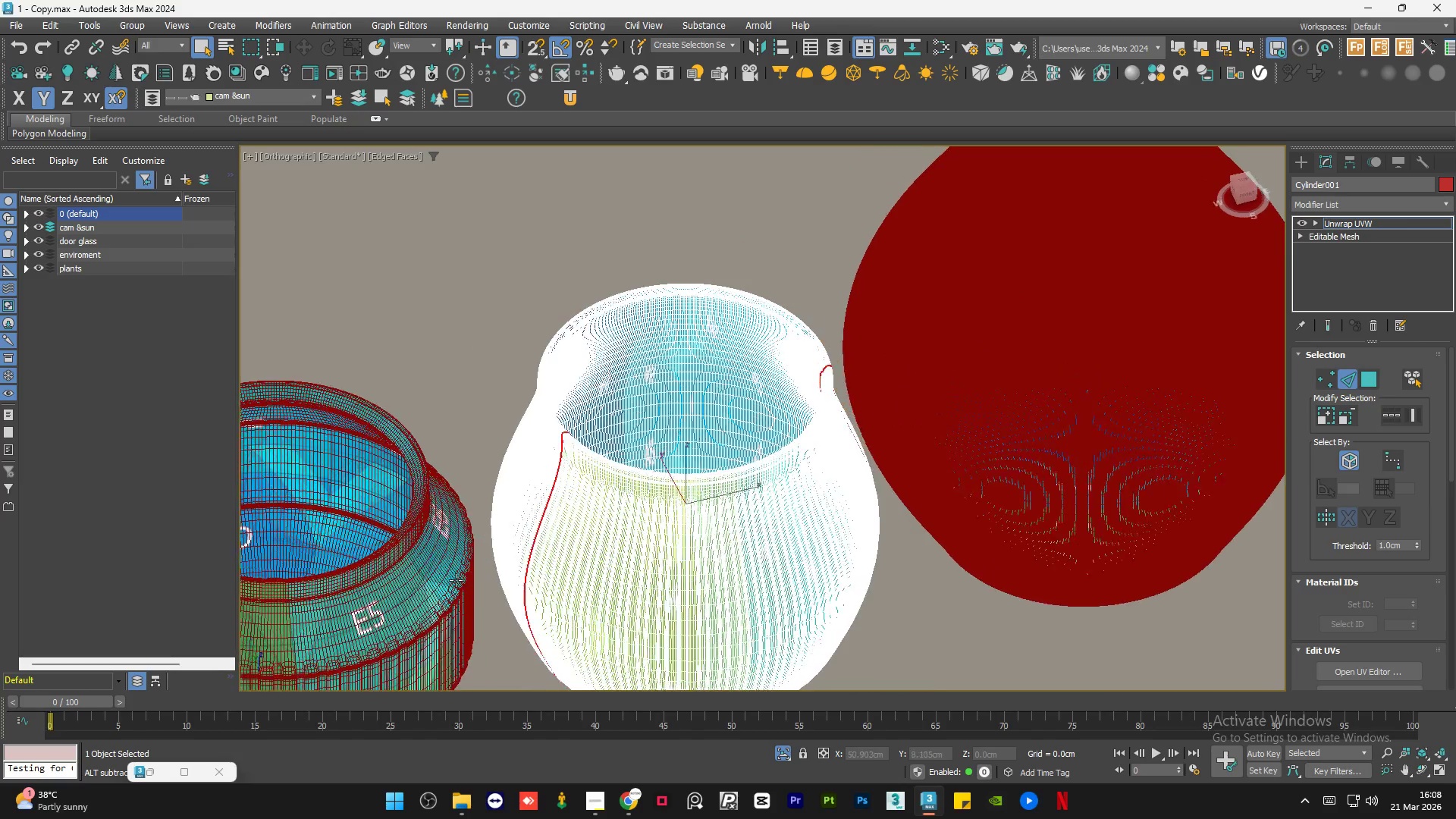 
scroll: coordinate [610, 497], scroll_direction: none, amount: 0.0
 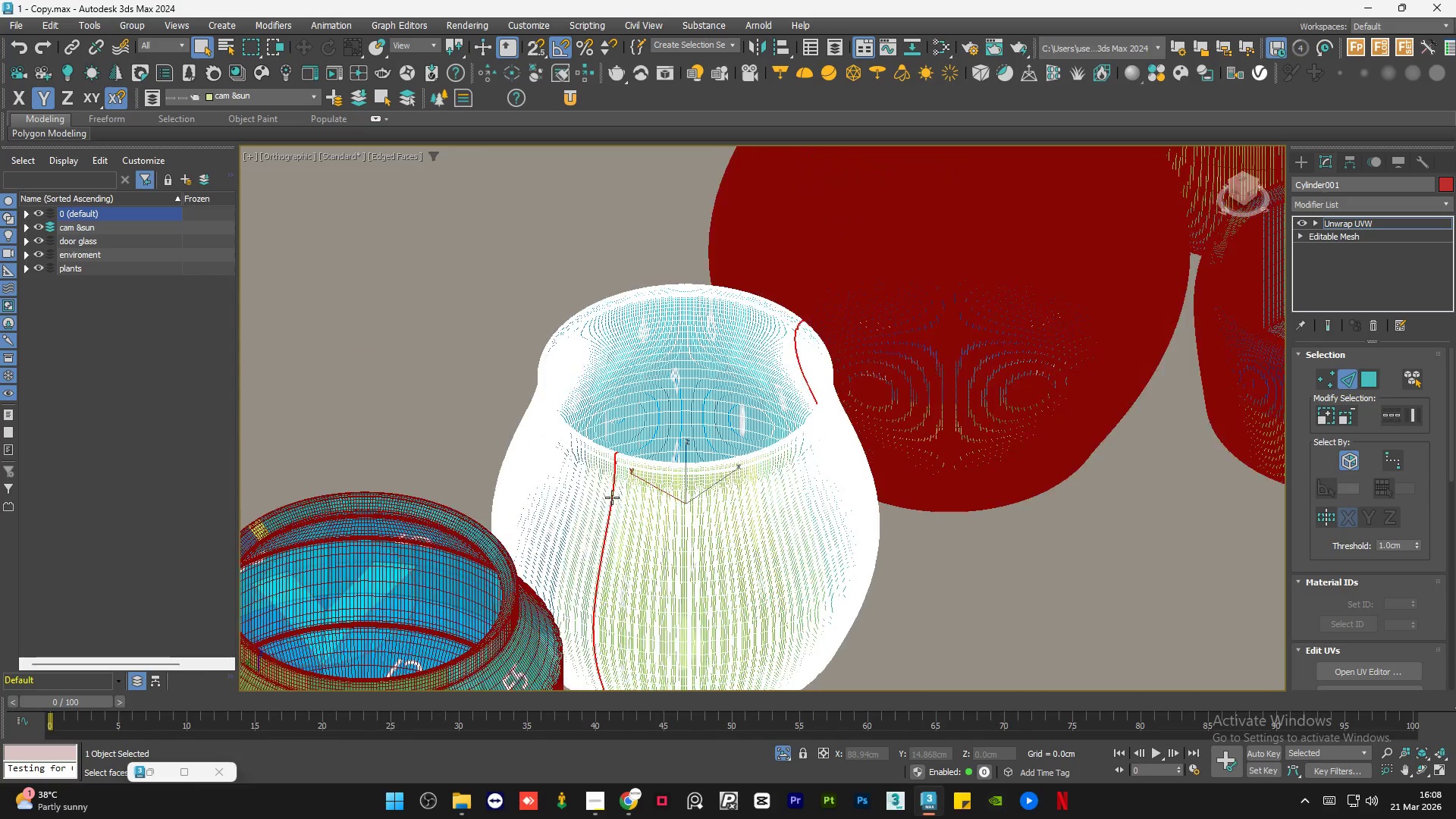 
hold_key(key=AltLeft, duration=1.51)
 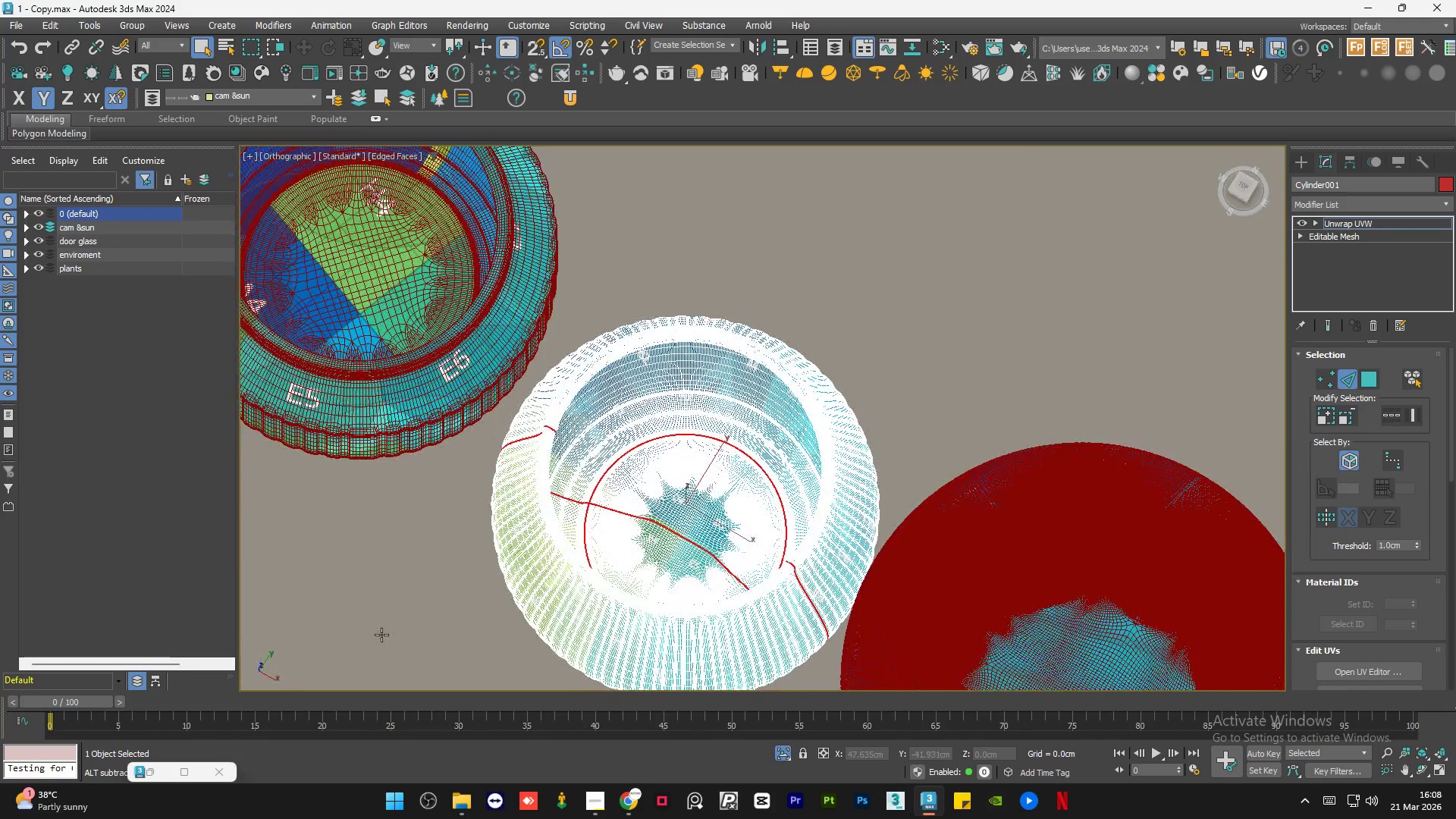 
hold_key(key=AltLeft, duration=1.34)
 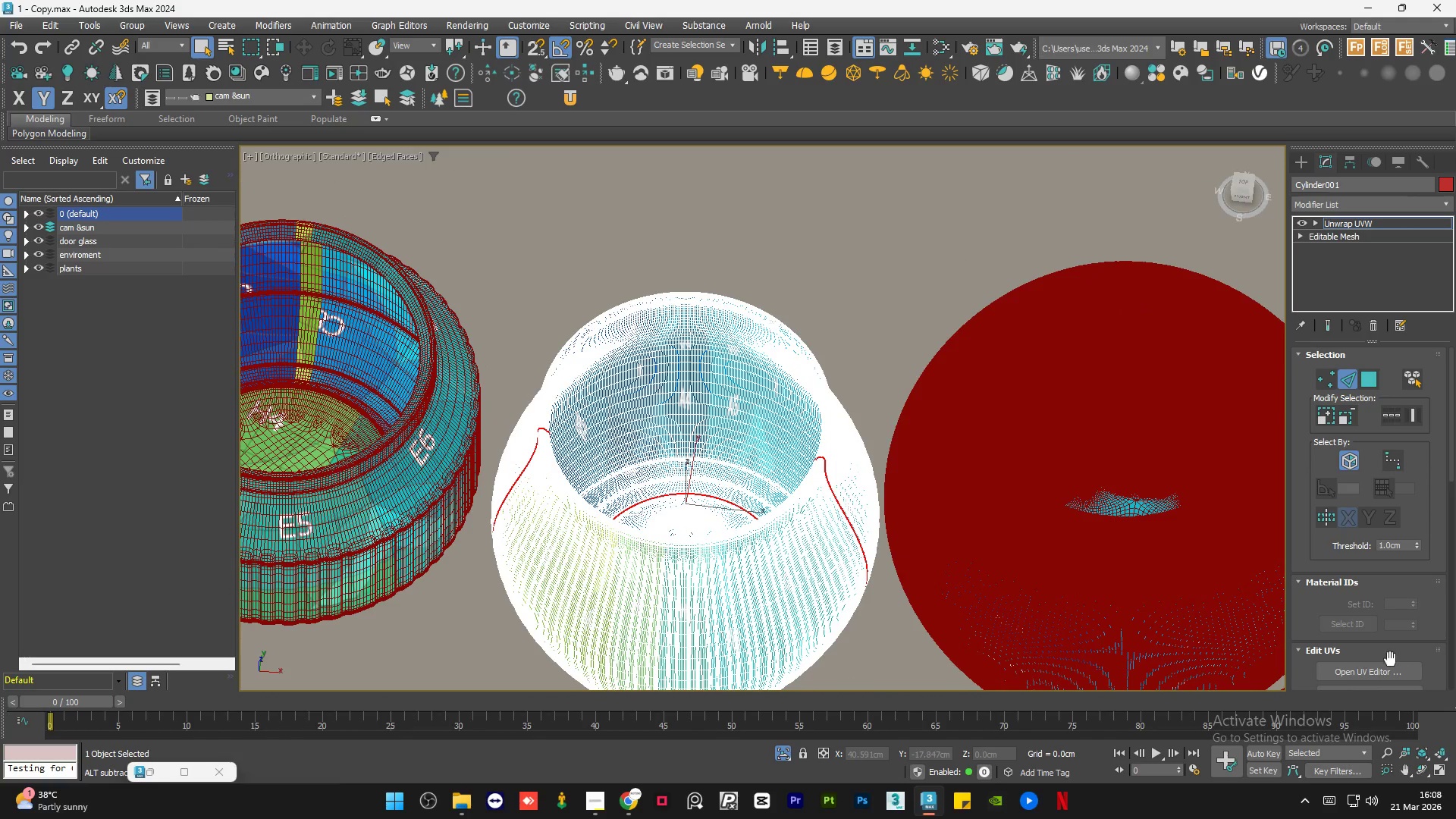 
left_click([1368, 676])
 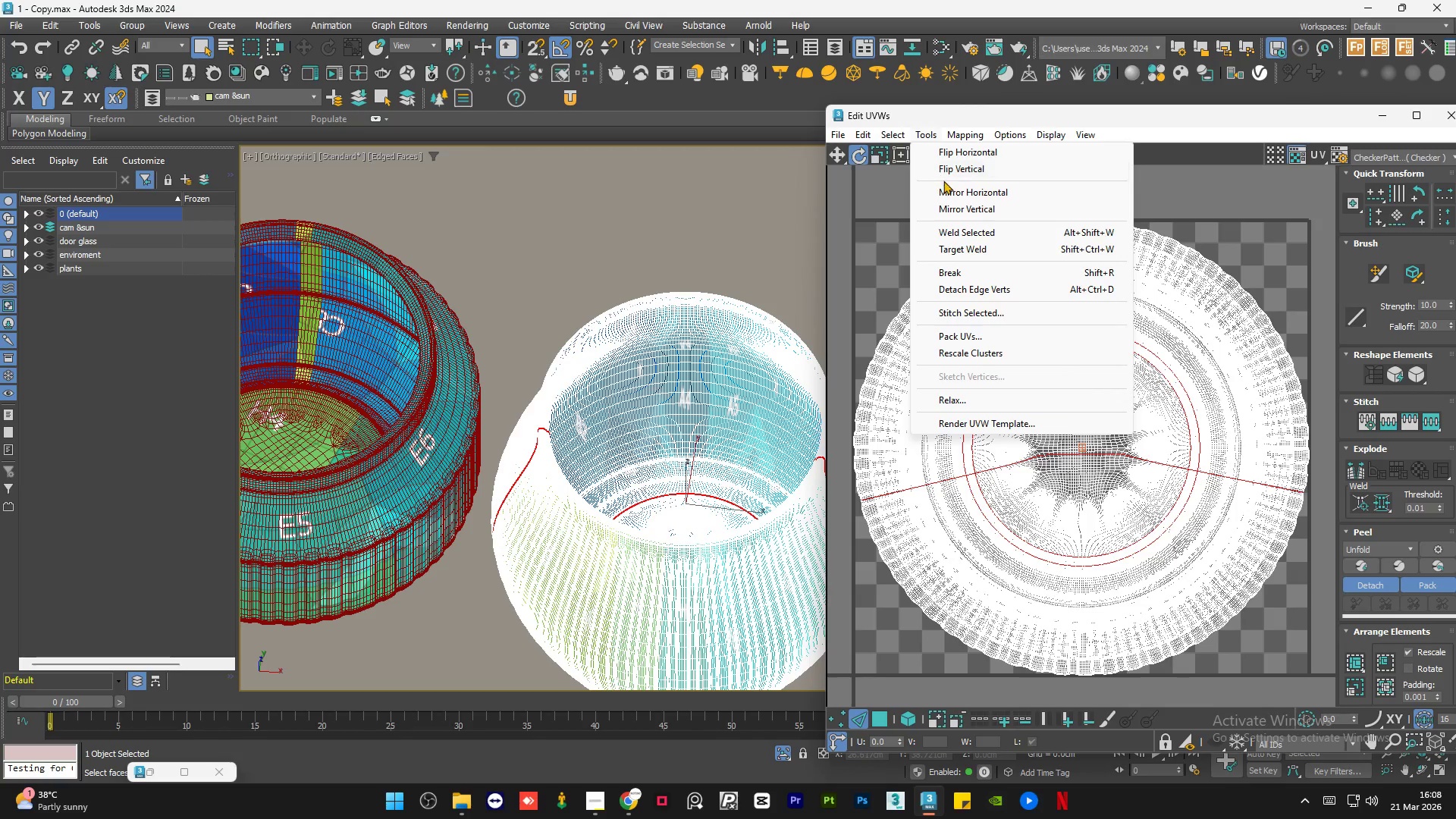 
left_click([957, 269])
 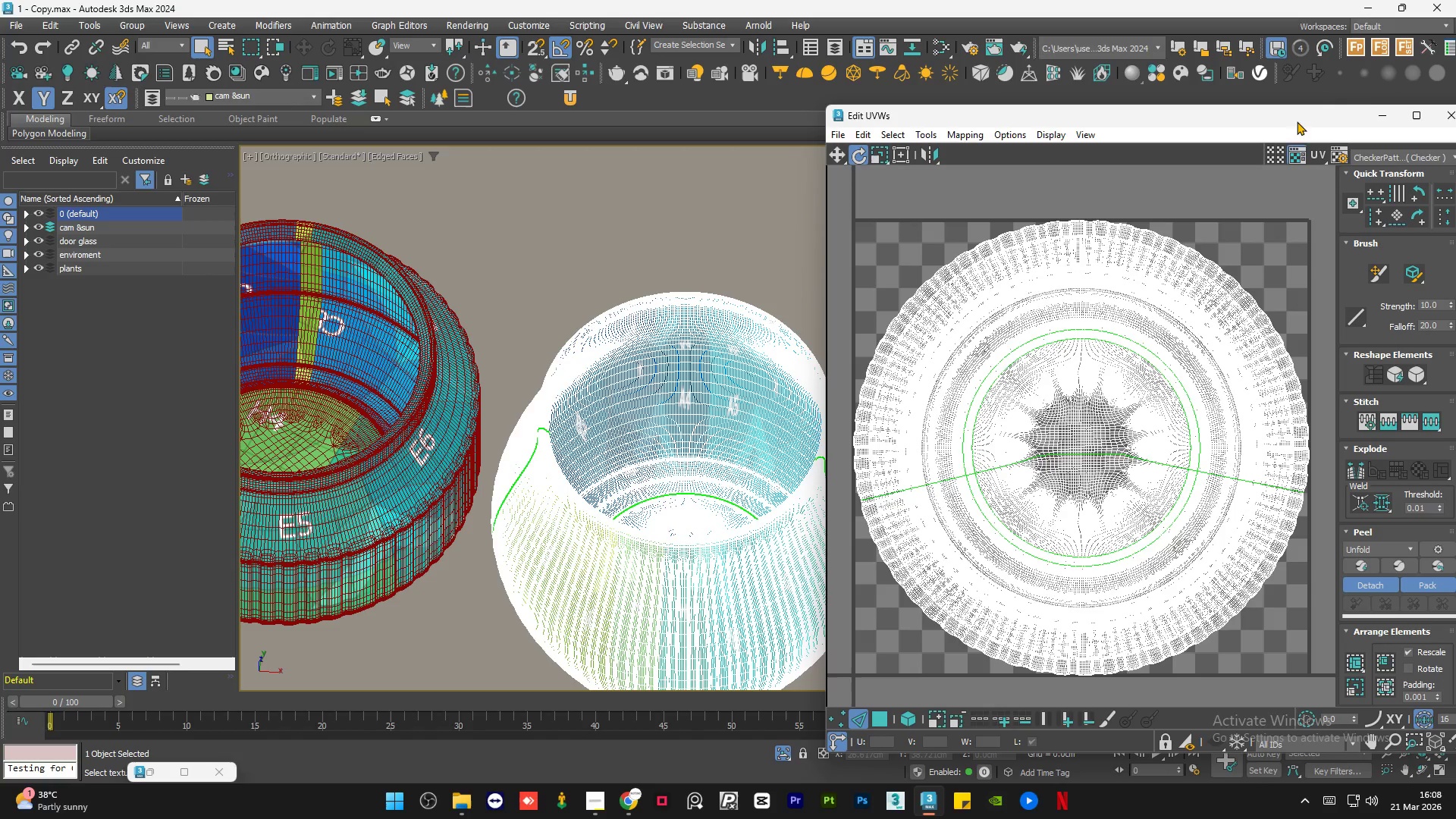 
left_click([1451, 118])
 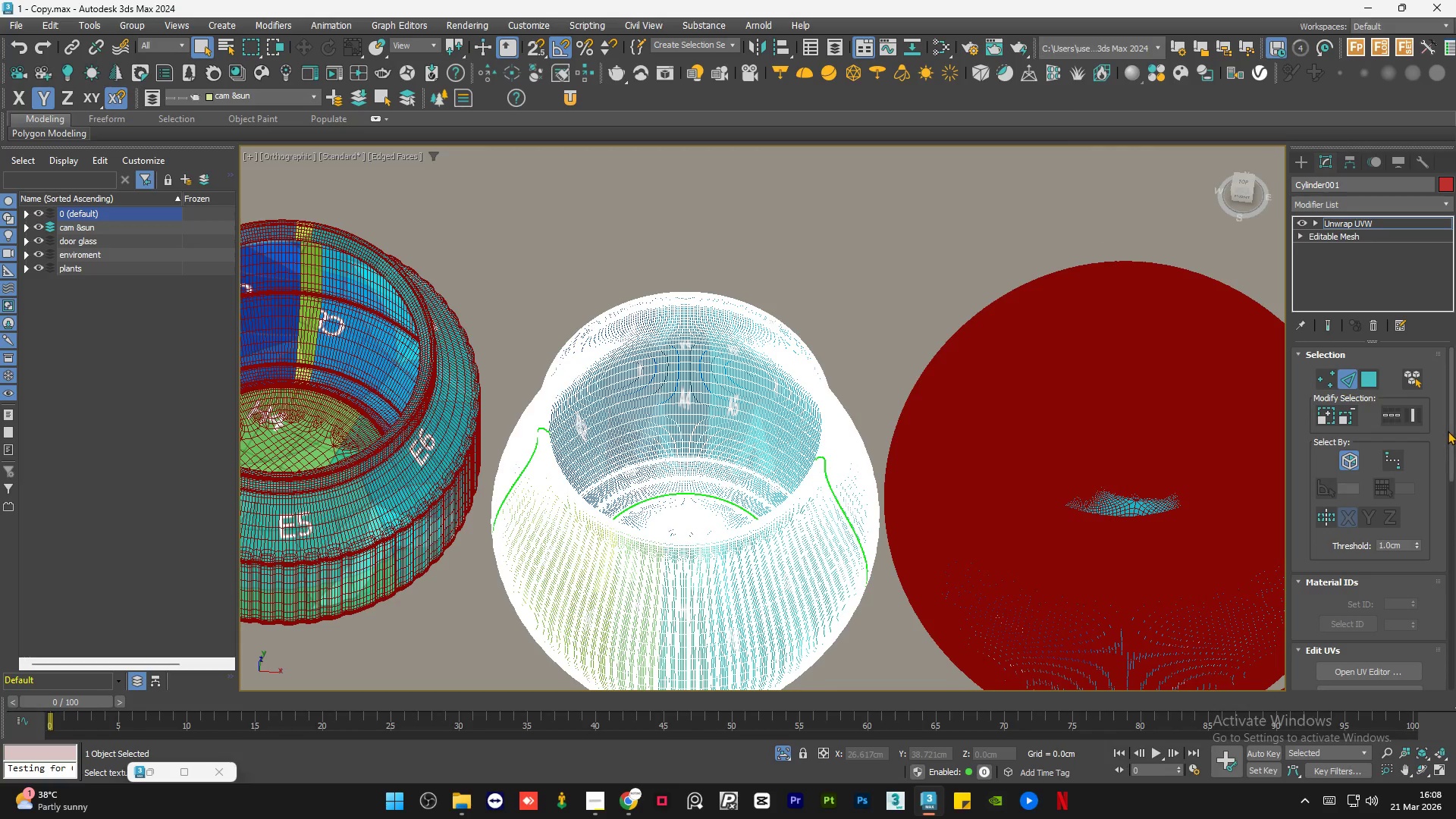 
left_click_drag(start_coordinate=[1451, 430], to_coordinate=[1455, 552])
 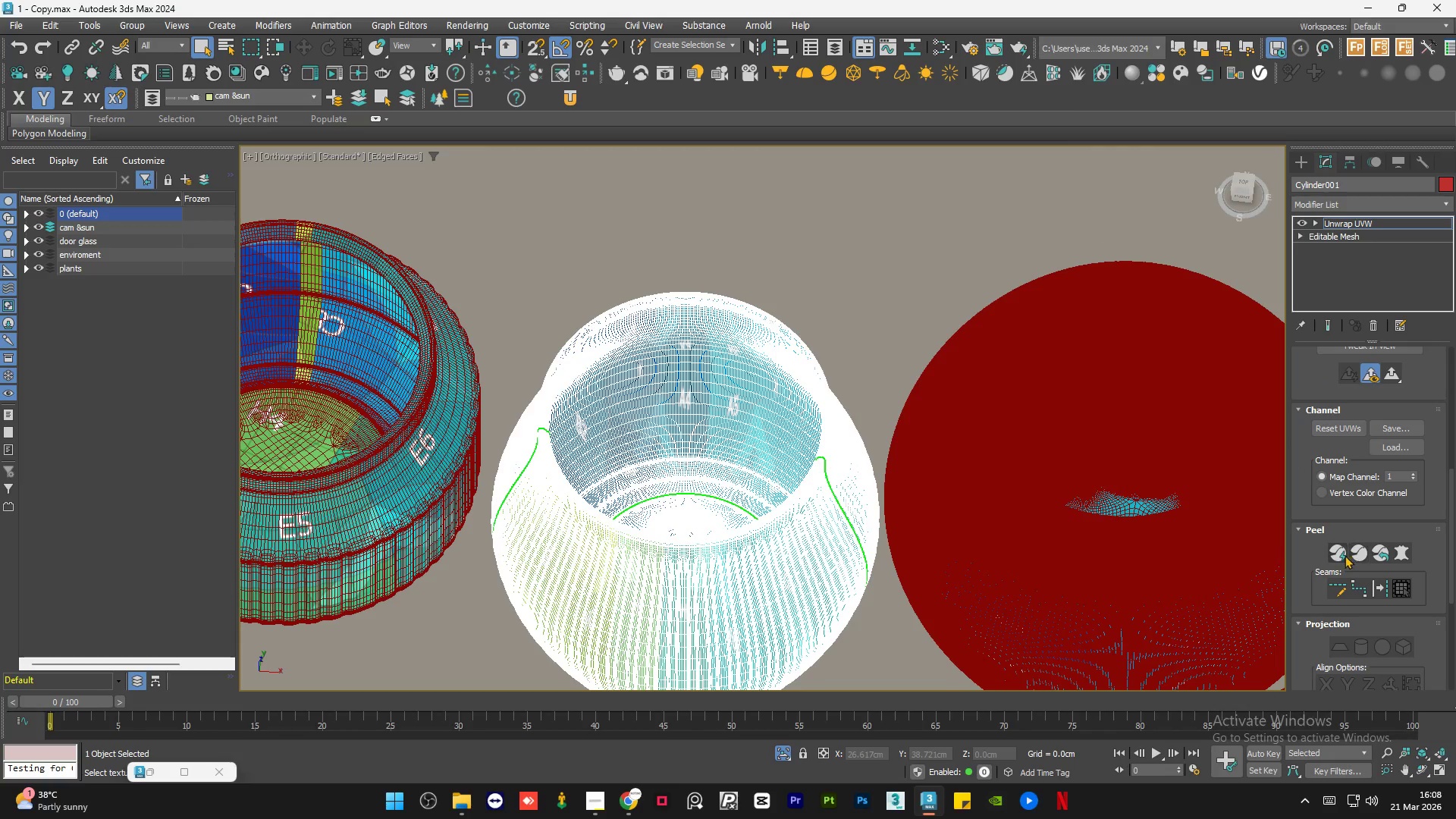 
left_click([1340, 557])
 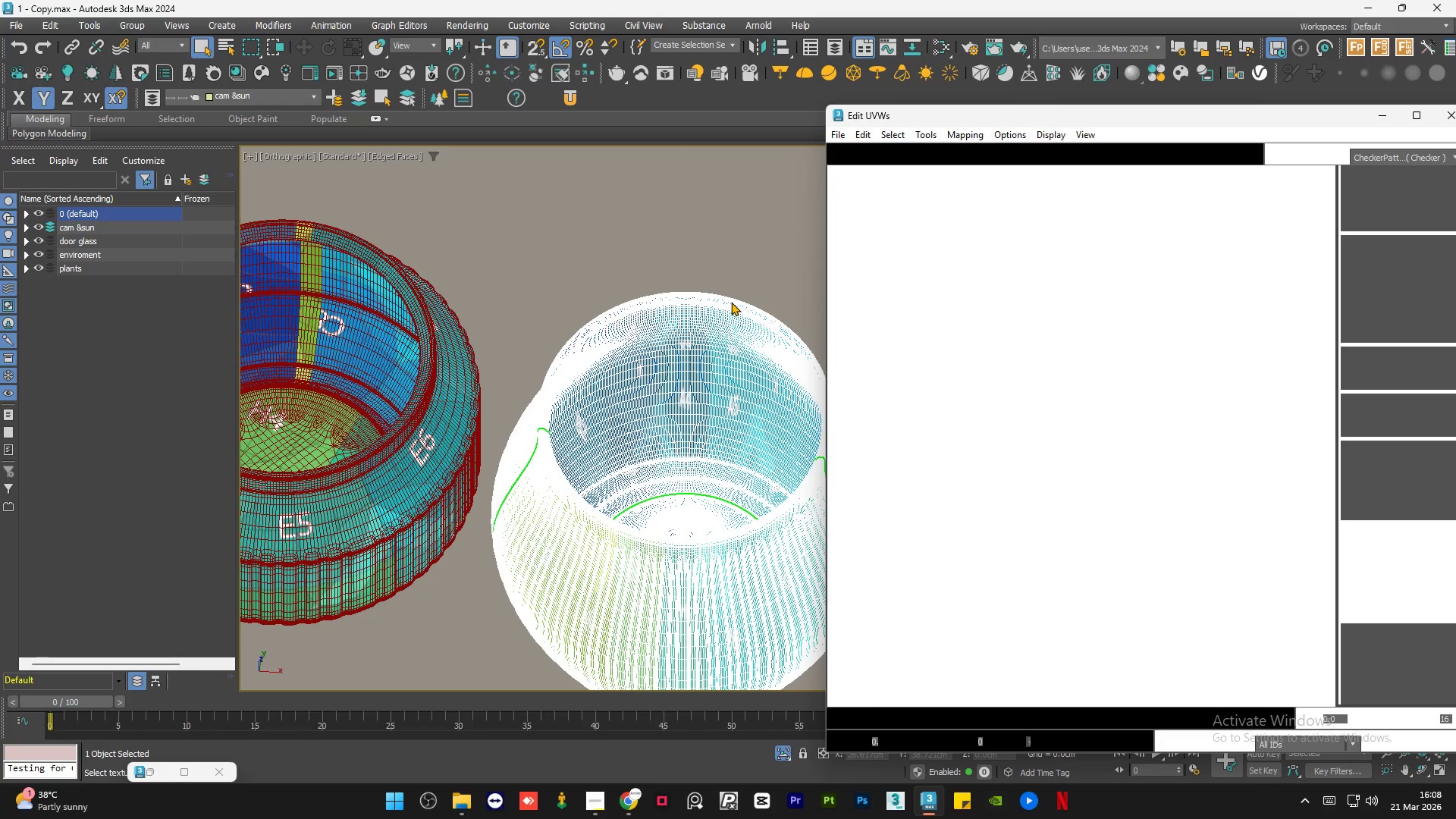 
wait(31.02)
 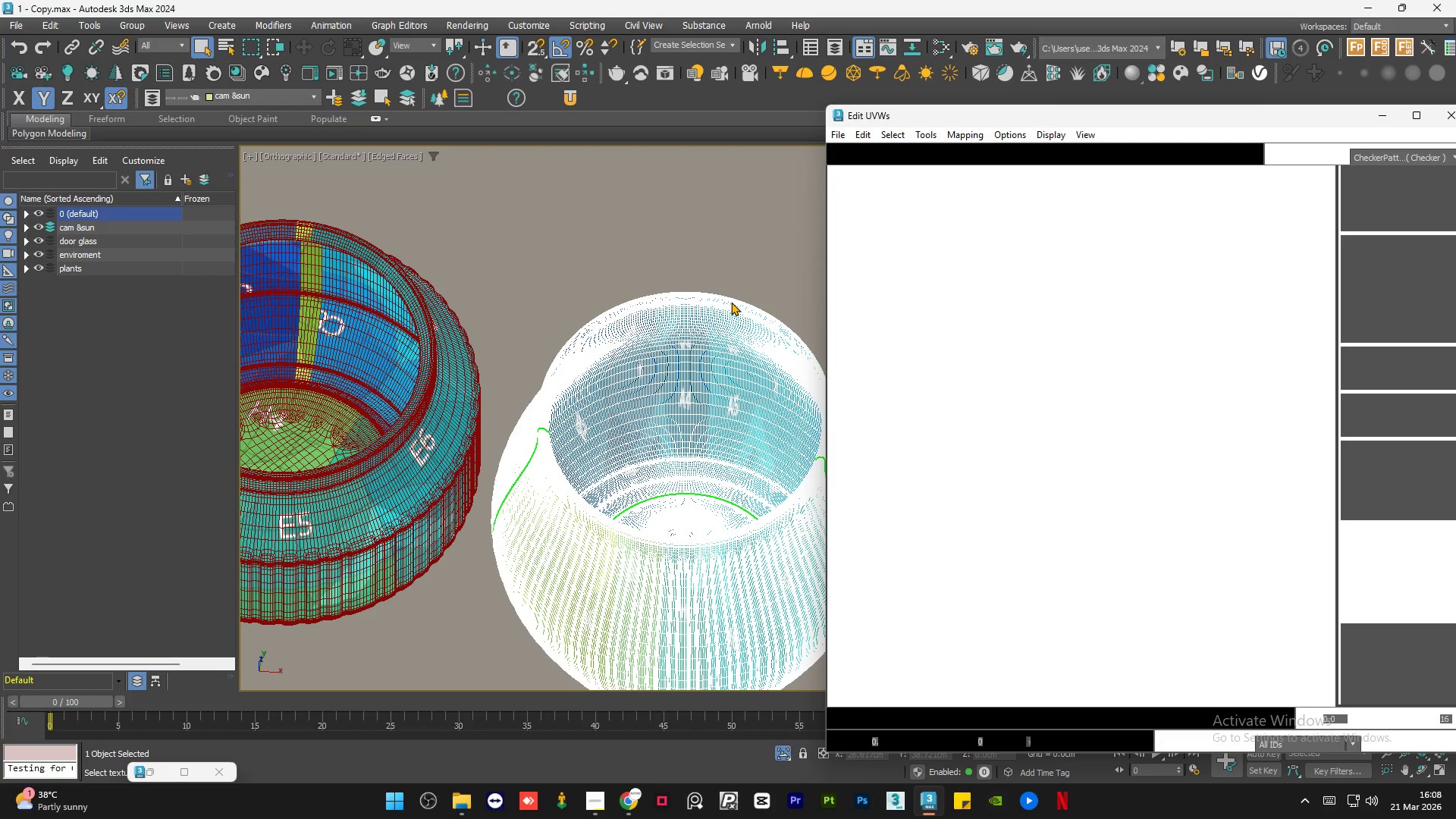 
scroll: coordinate [586, 394], scroll_direction: down, amount: 1.0
 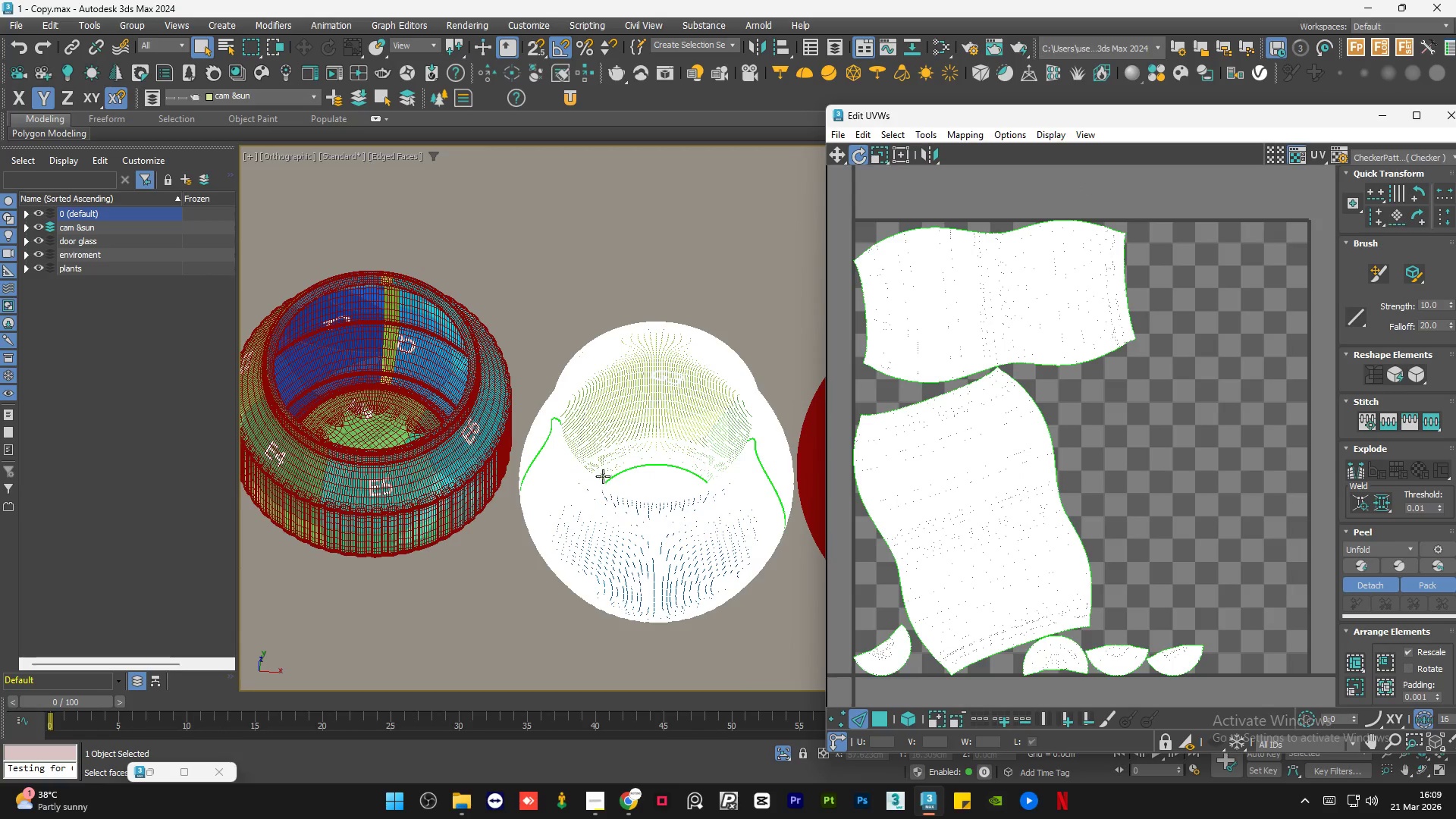 
key(F4)
 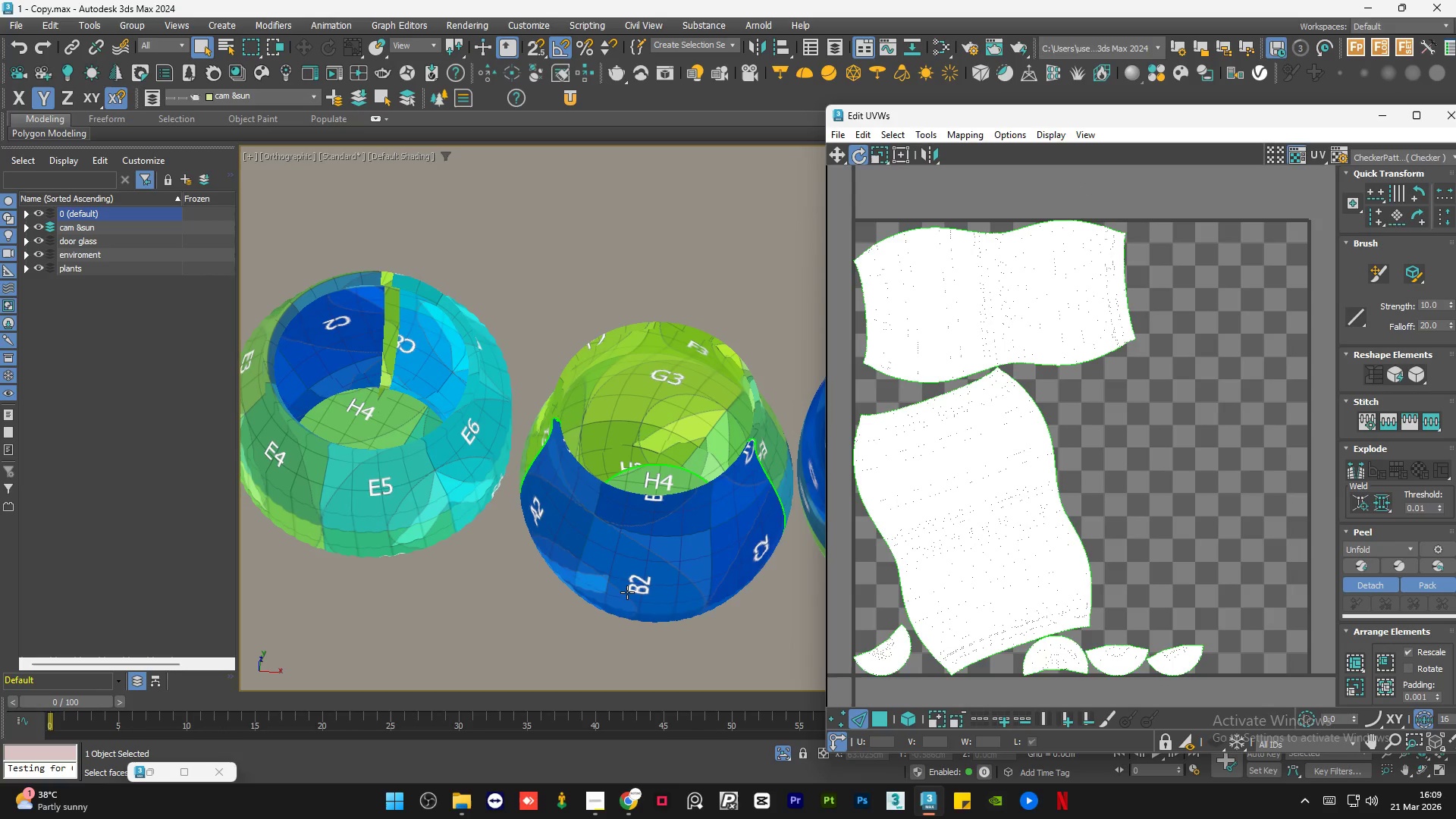 
scroll: coordinate [627, 592], scroll_direction: up, amount: 2.0
 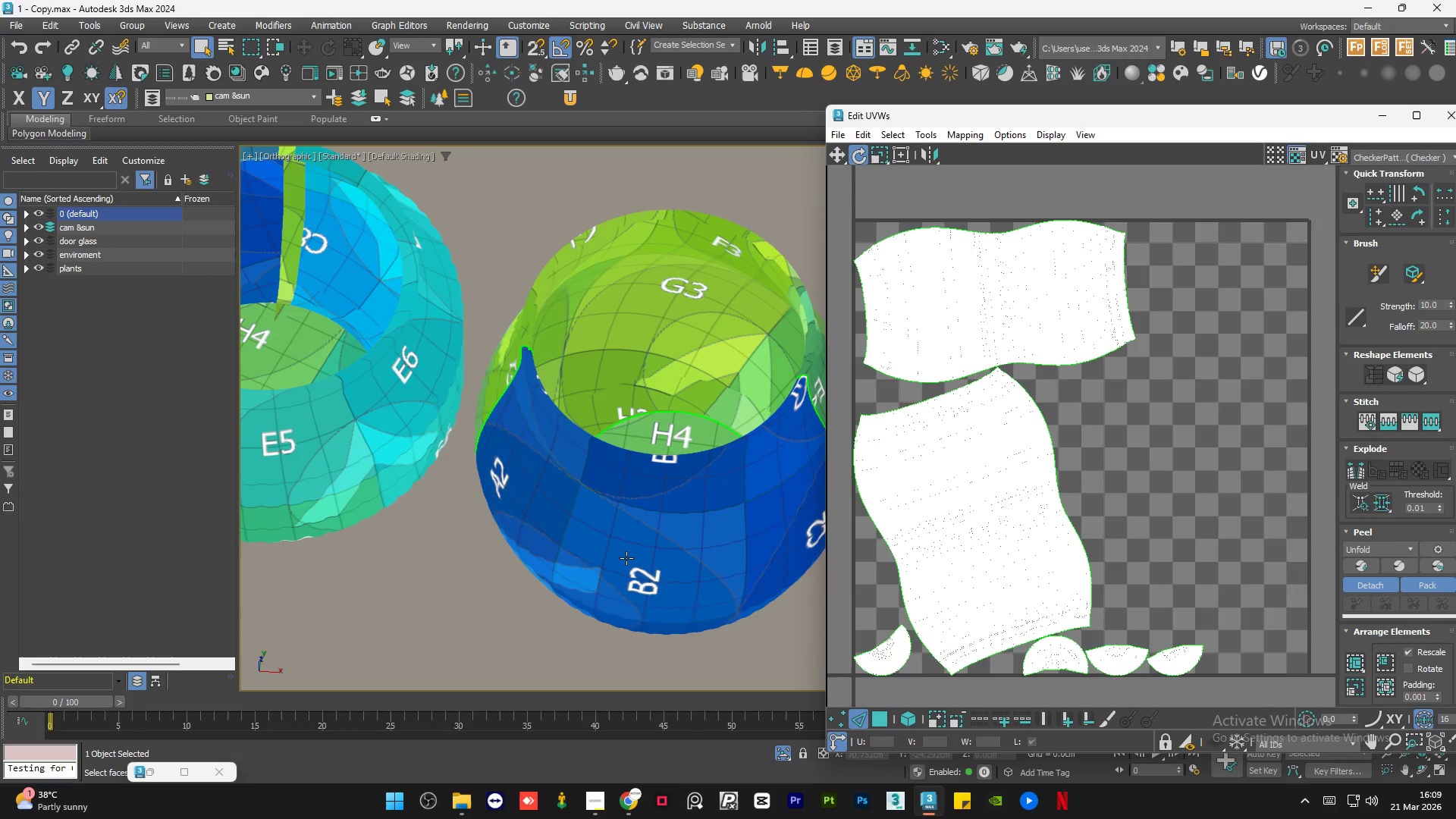 
scroll: coordinate [626, 558], scroll_direction: down, amount: 1.0
 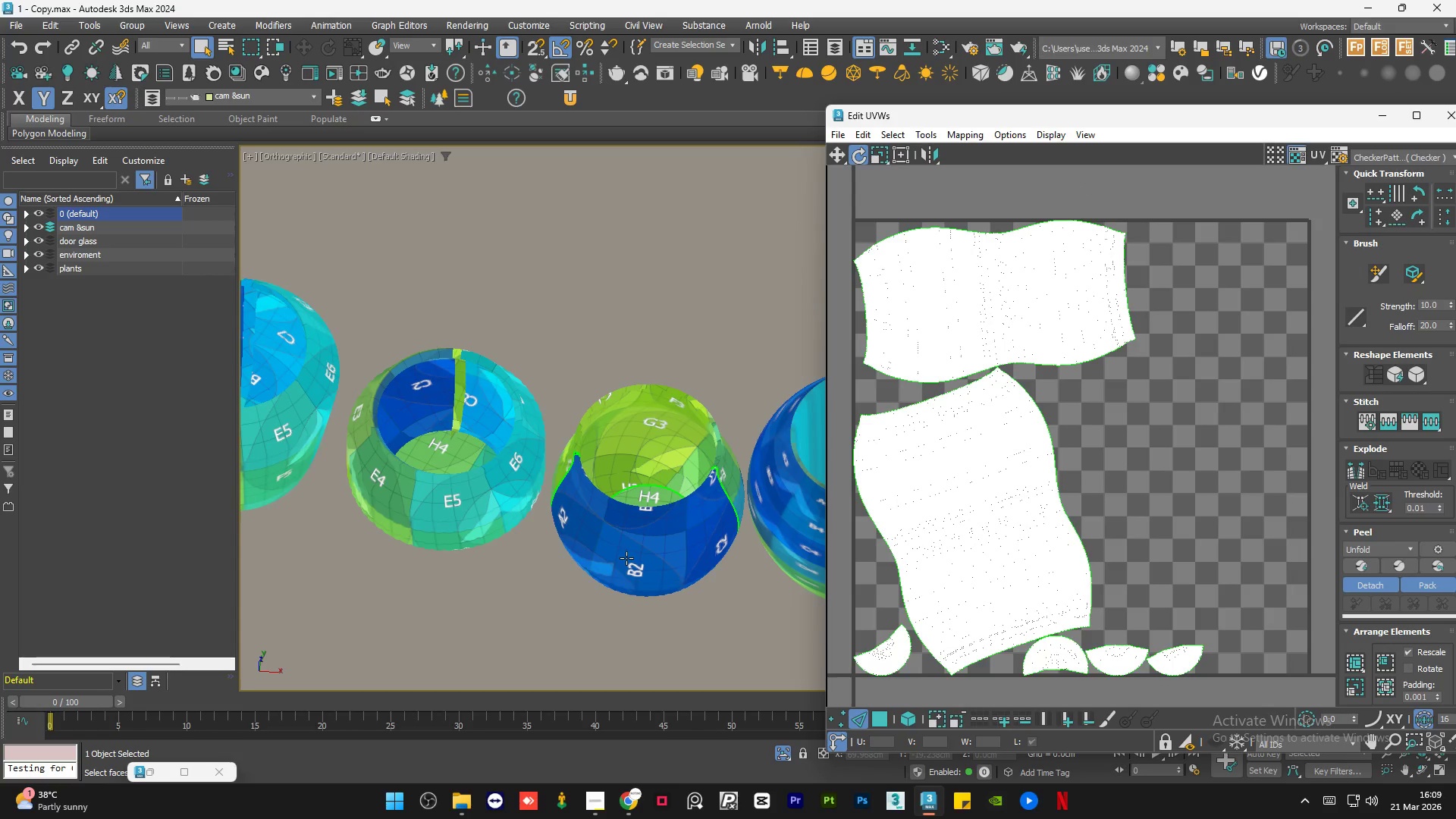 
hold_key(key=AltLeft, duration=1.23)
 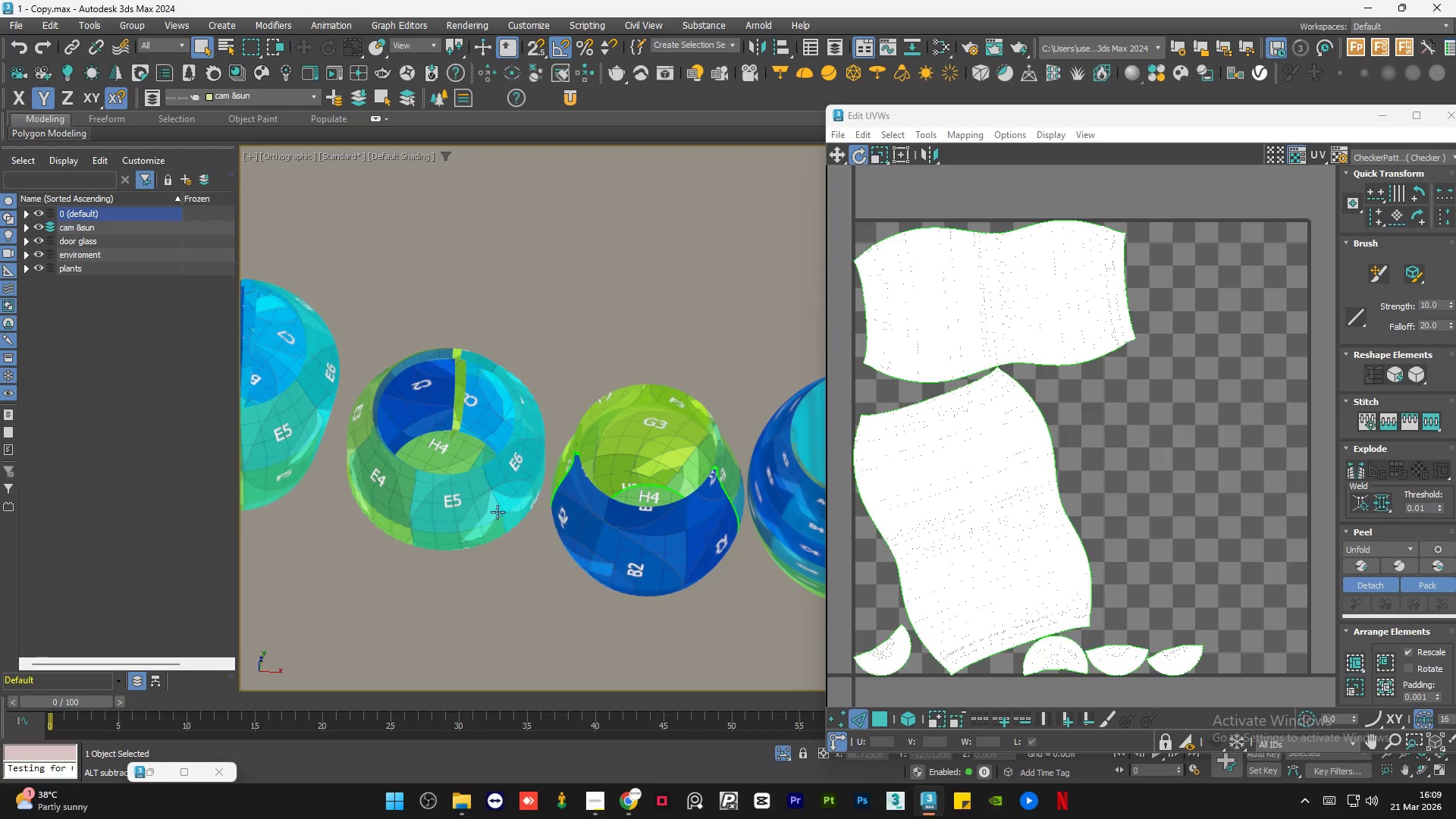 
hold_key(key=AltLeft, duration=1.5)
 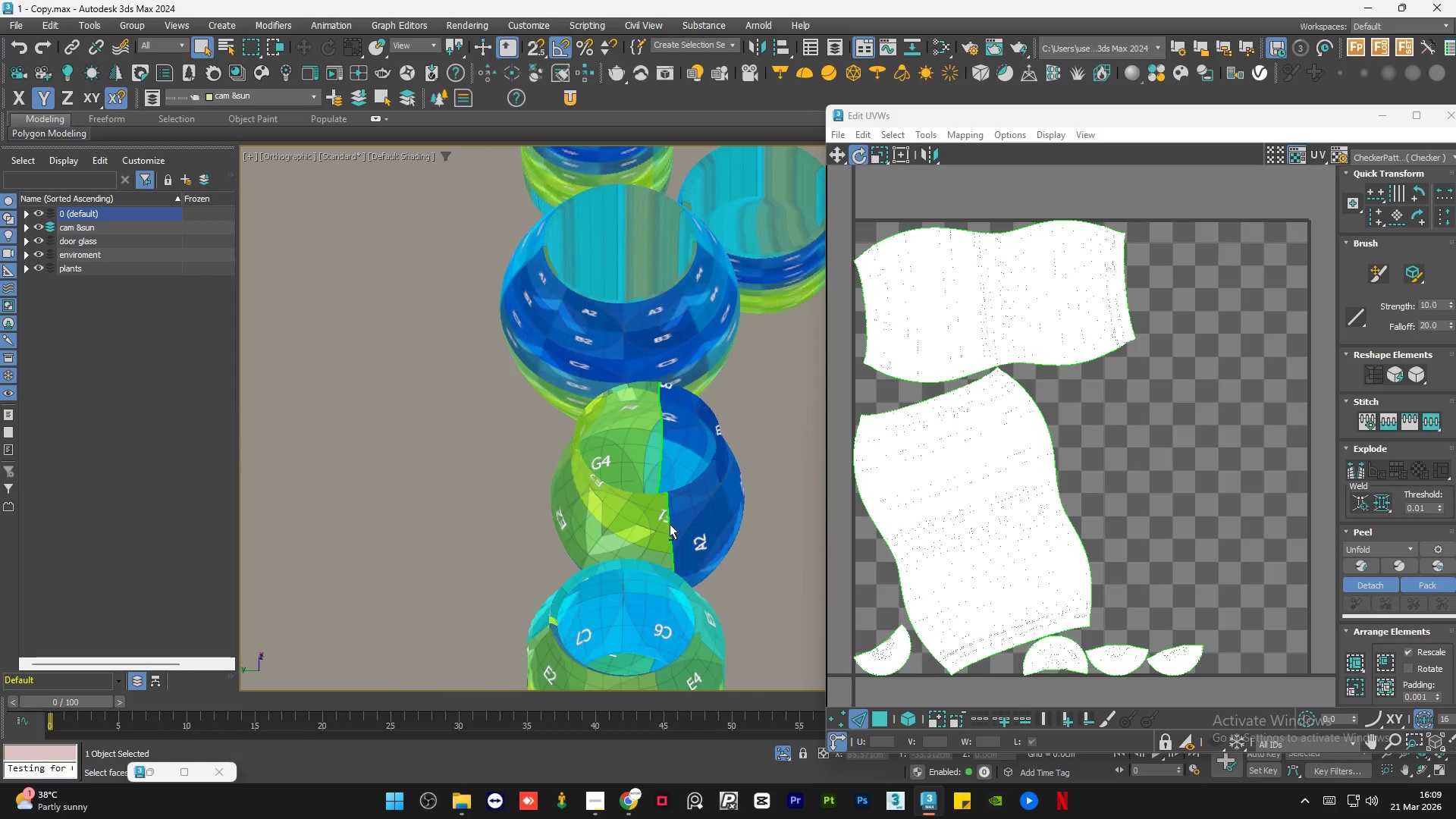 
hold_key(key=AltLeft, duration=0.42)
 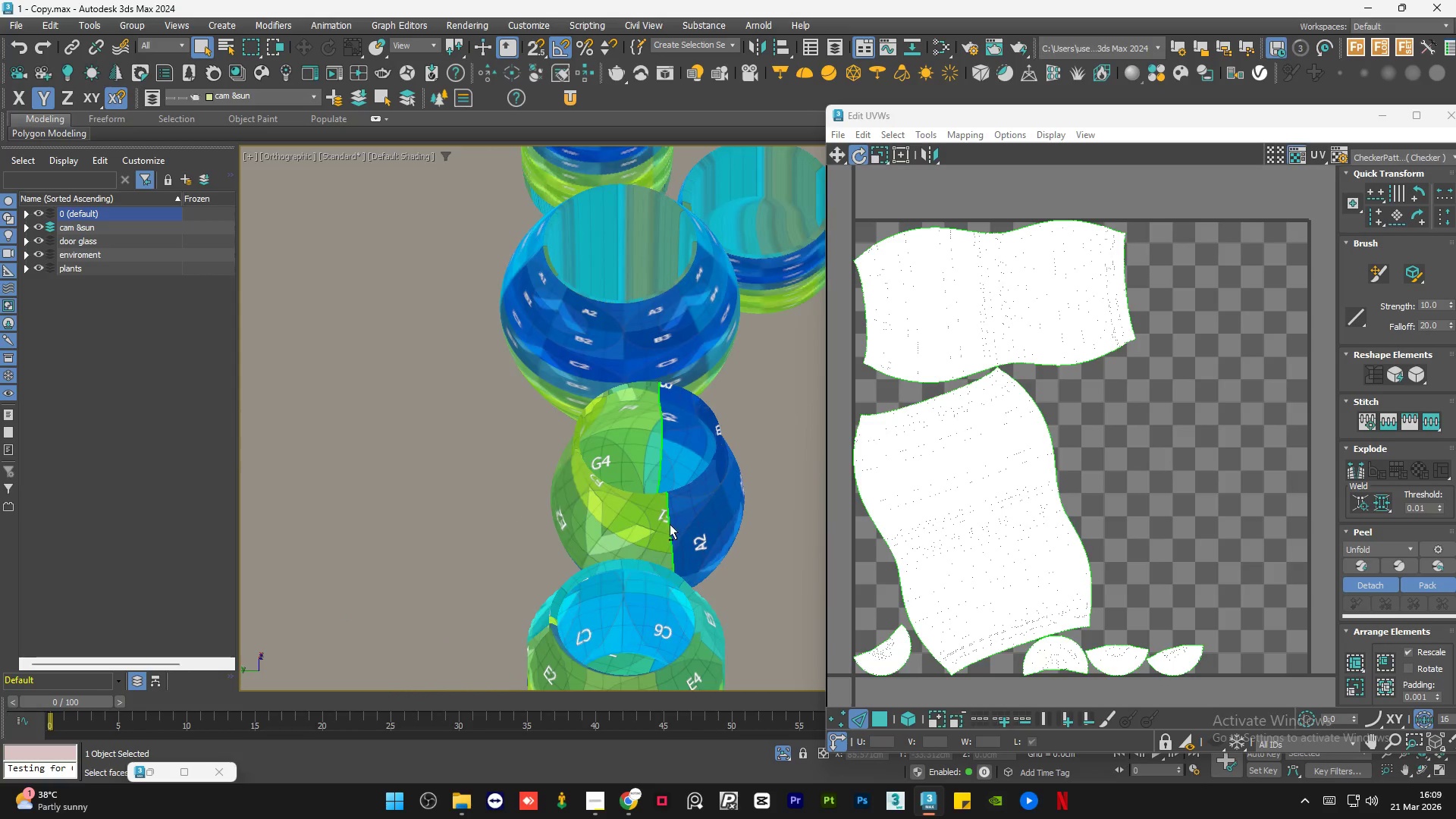 
hold_key(key=AltLeft, duration=1.23)
 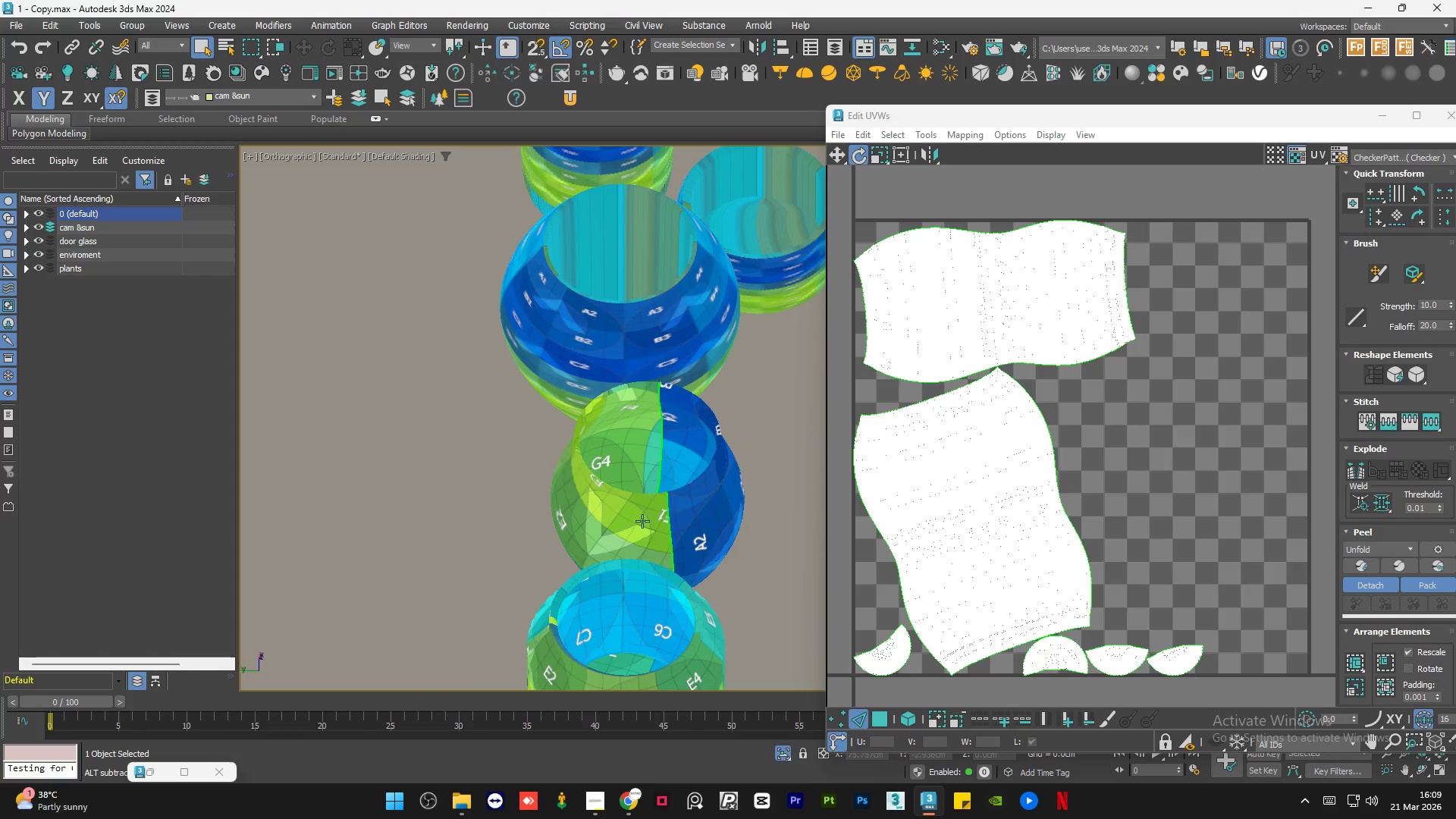 
hold_key(key=AltLeft, duration=1.48)
 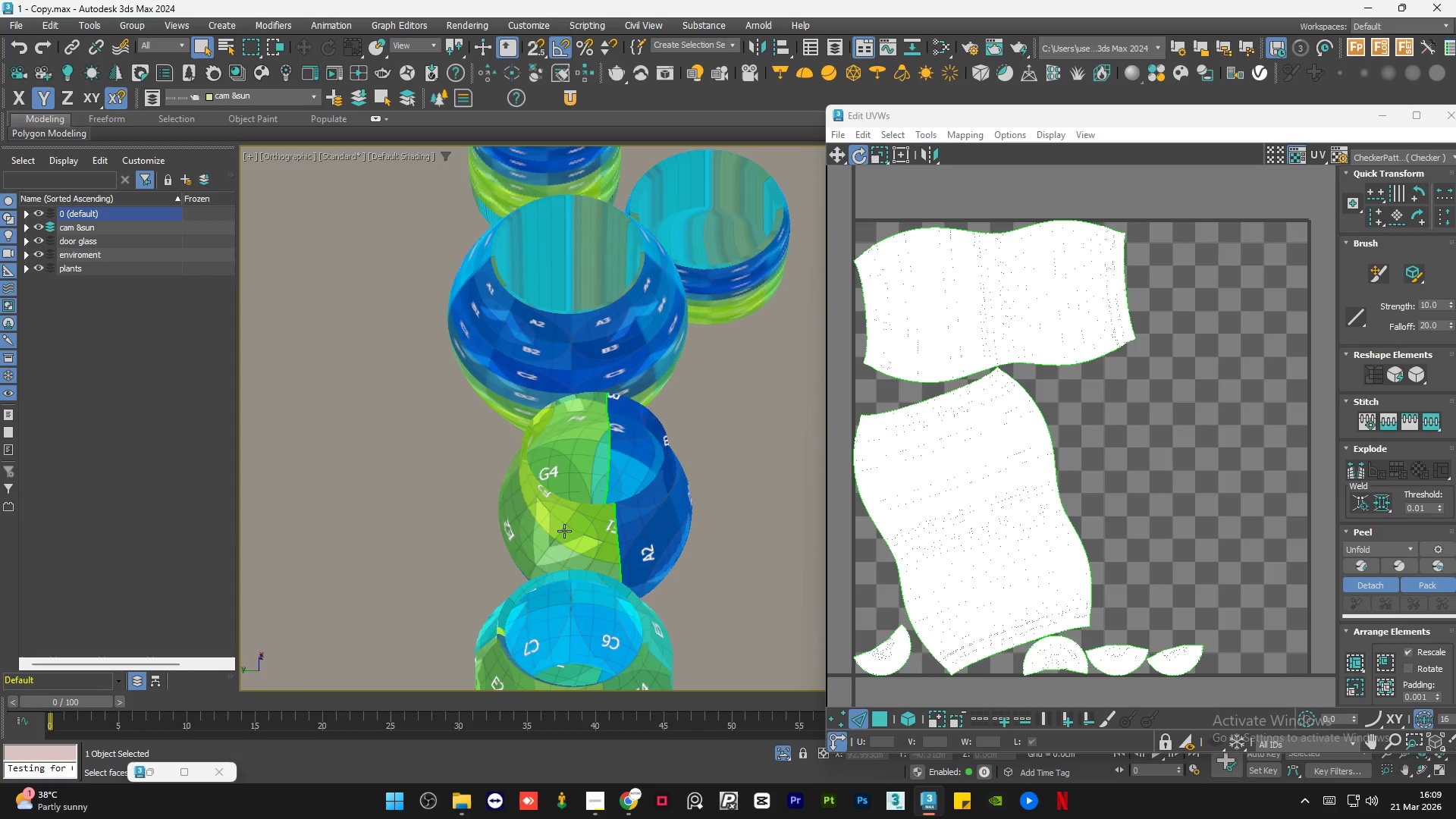 
hold_key(key=AltLeft, duration=1.52)
 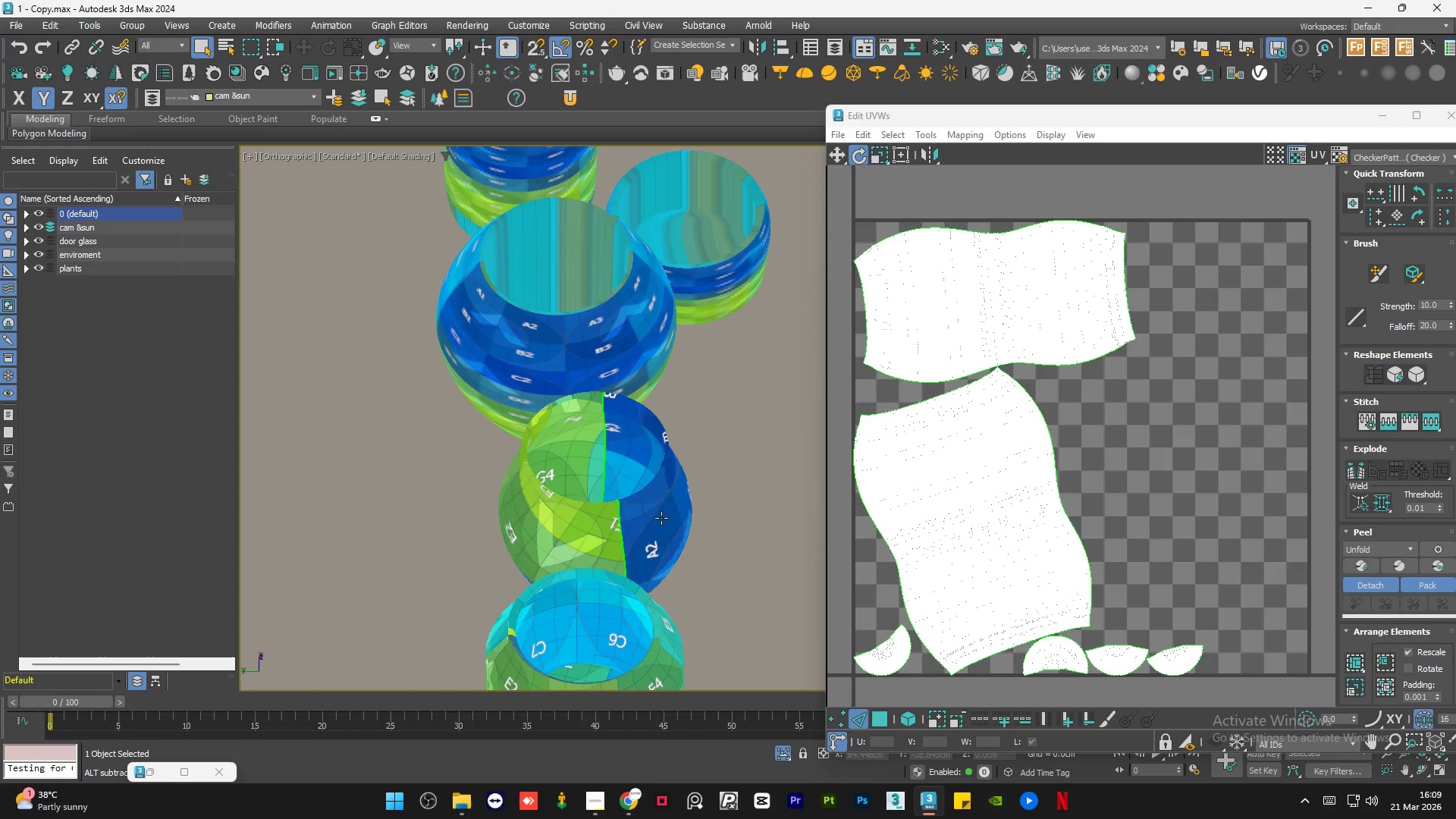 
key(Alt+AltLeft)
 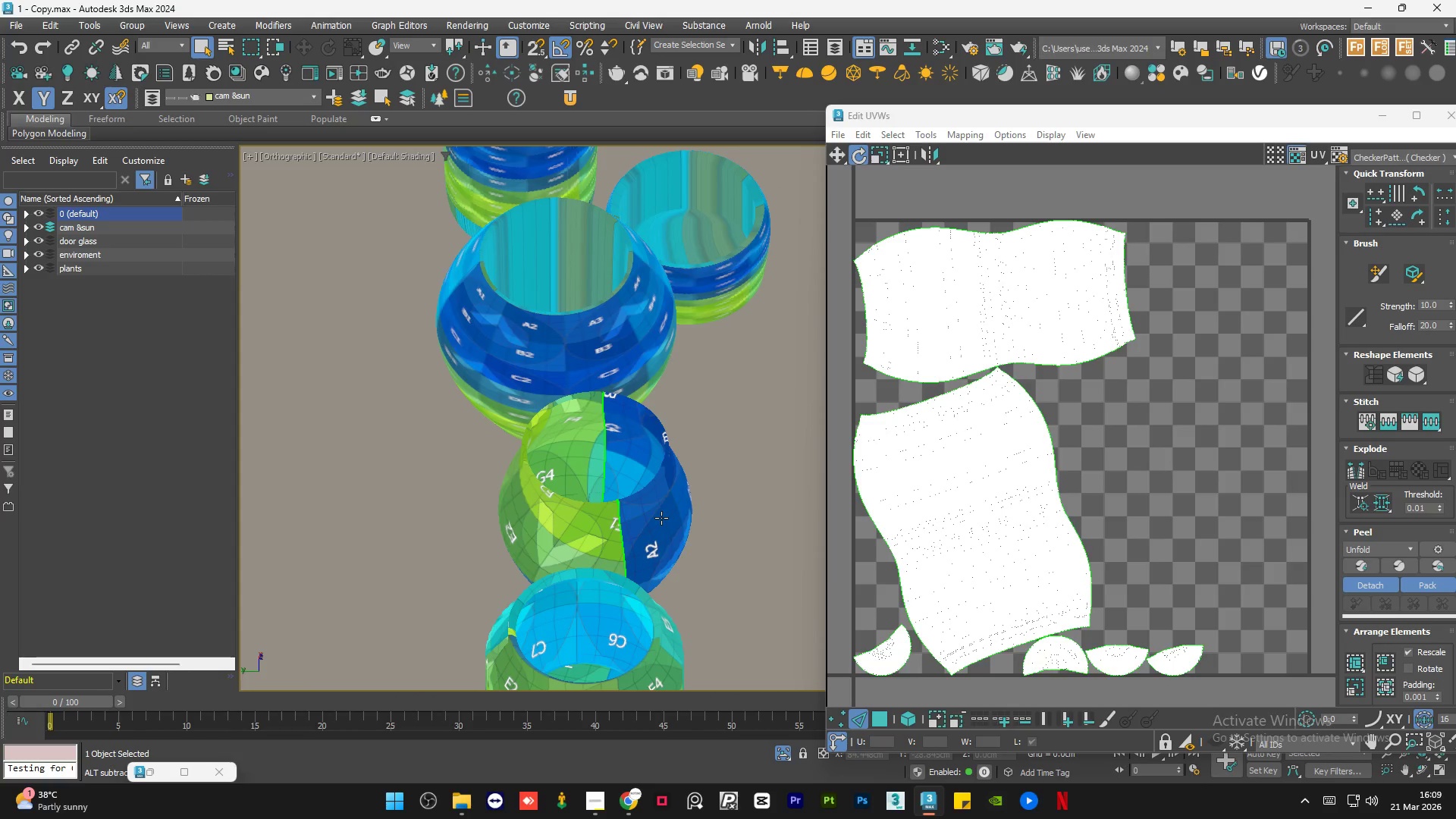 
key(Alt+AltLeft)
 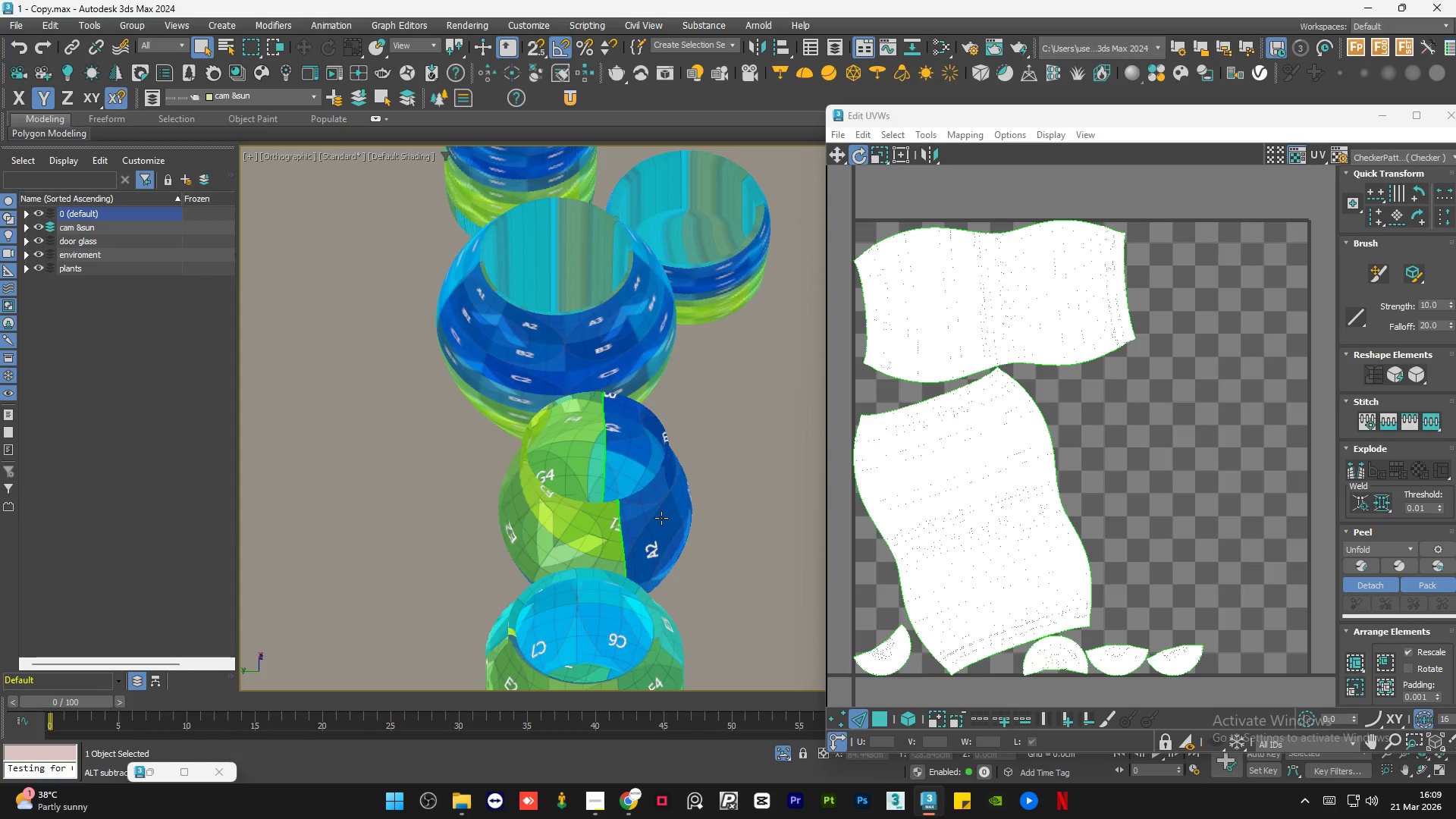 
key(Alt+AltLeft)
 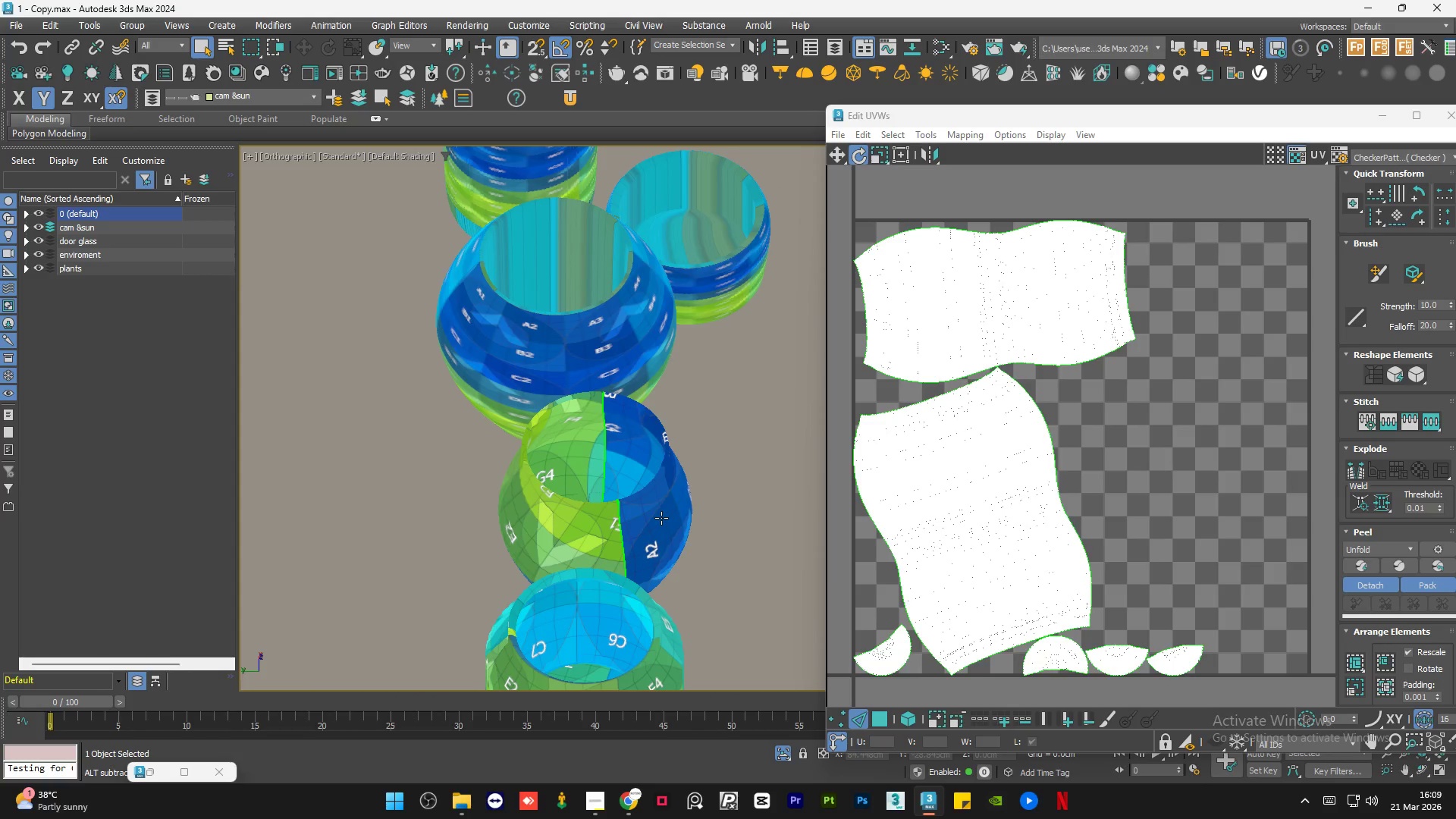 
key(Alt+AltLeft)
 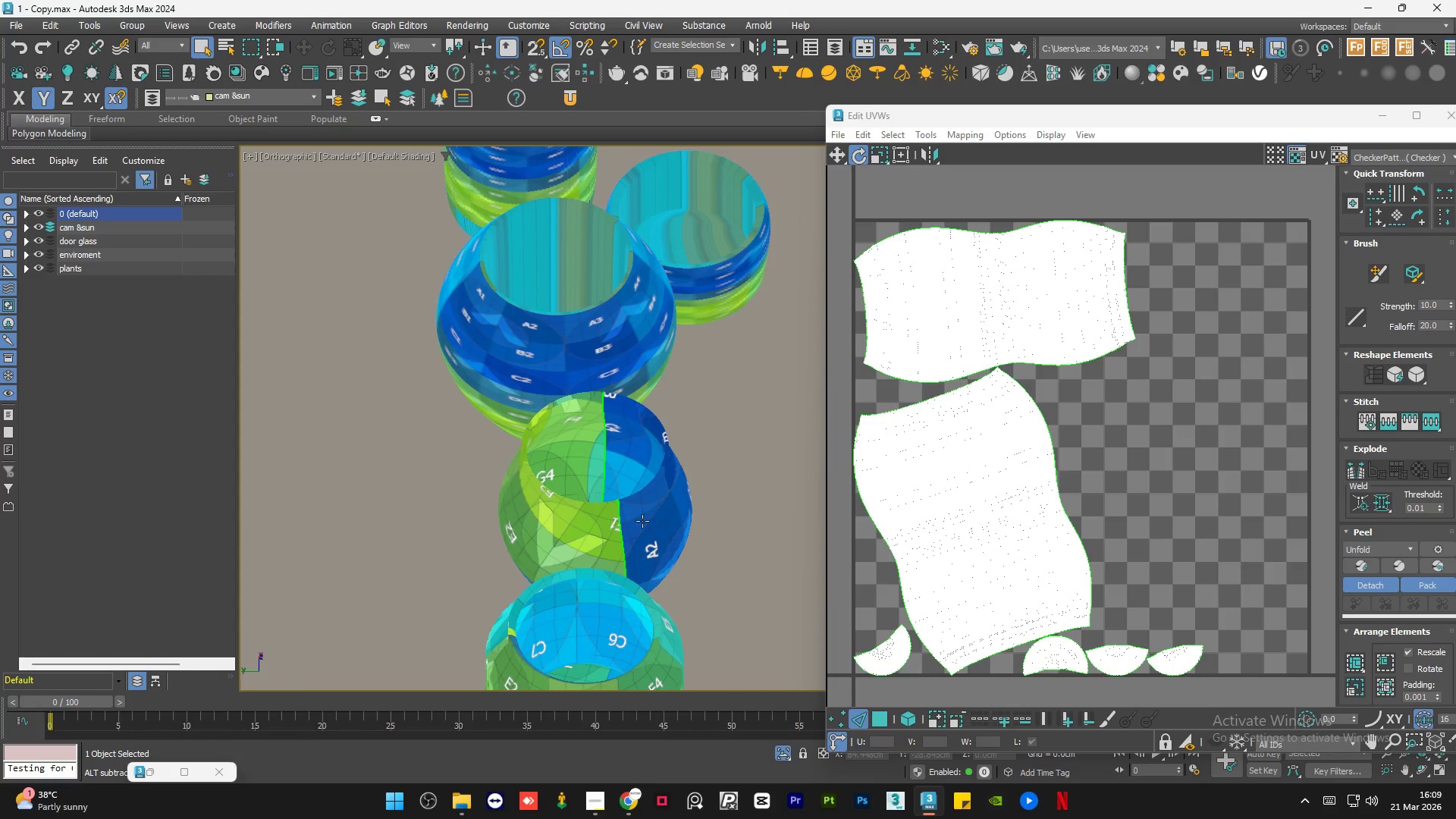 
hold_key(key=AltLeft, duration=1.5)
 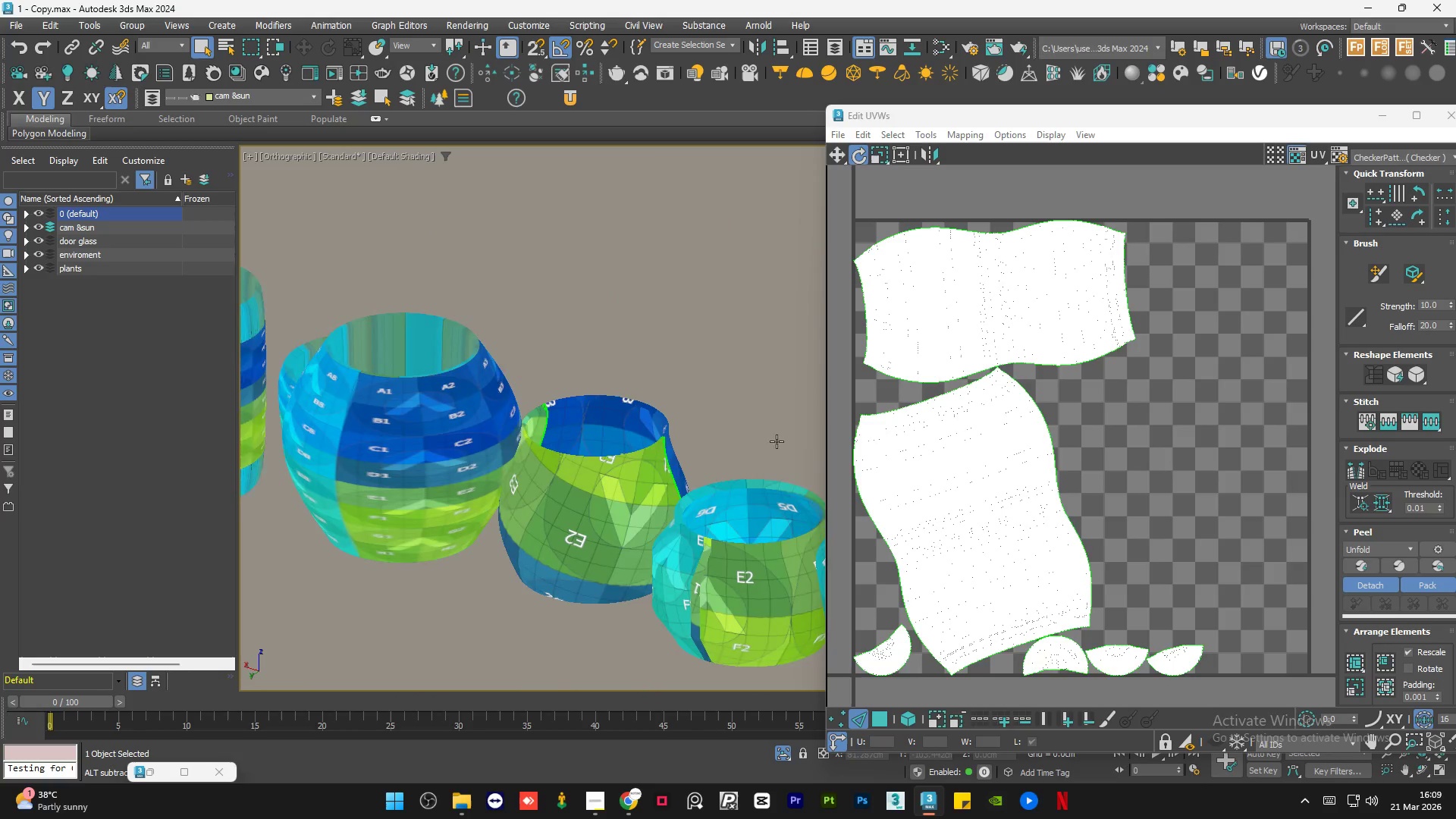 
hold_key(key=AltLeft, duration=1.52)
 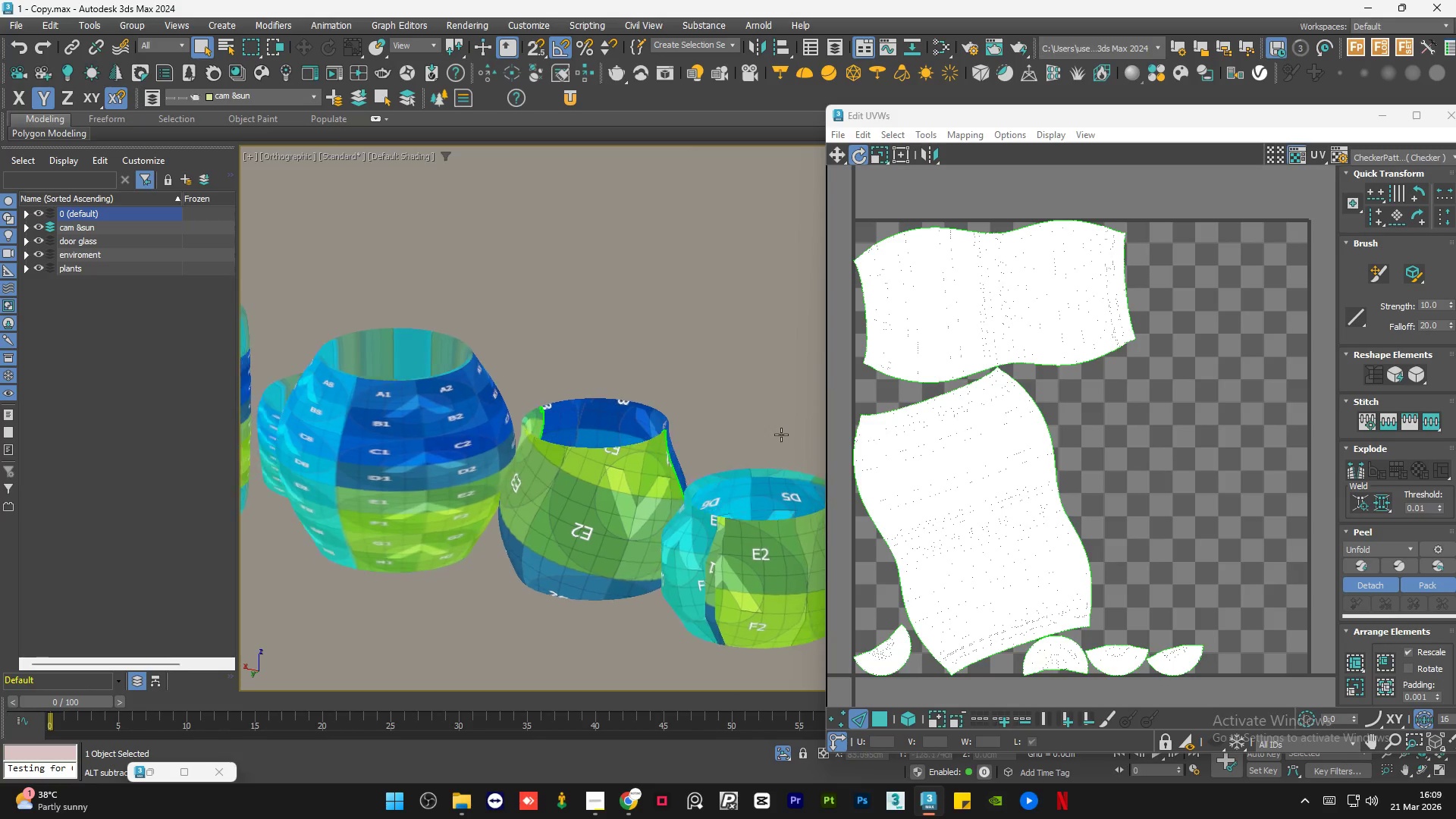 
hold_key(key=AltLeft, duration=1.2)
 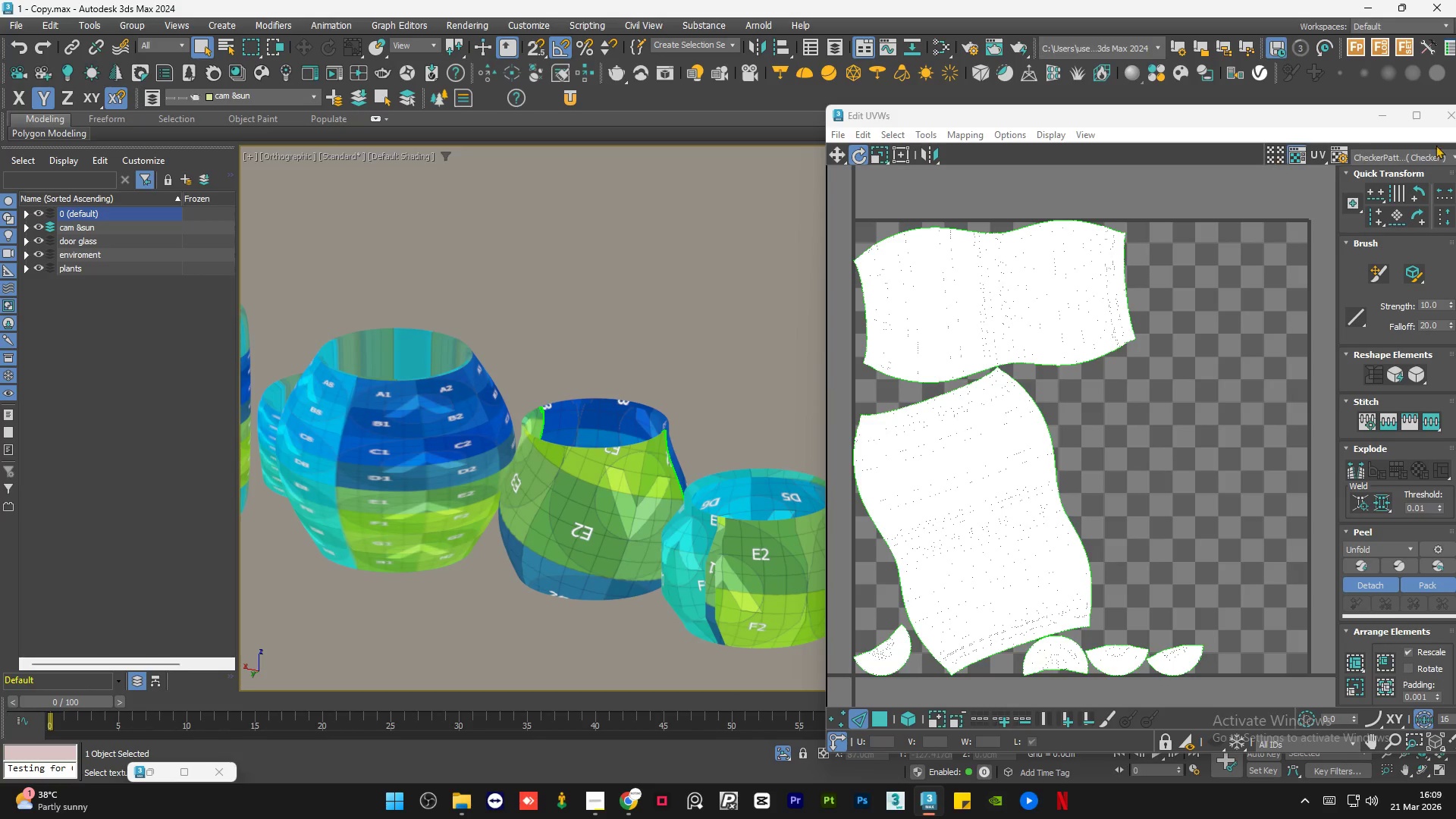 
left_click([1451, 119])
 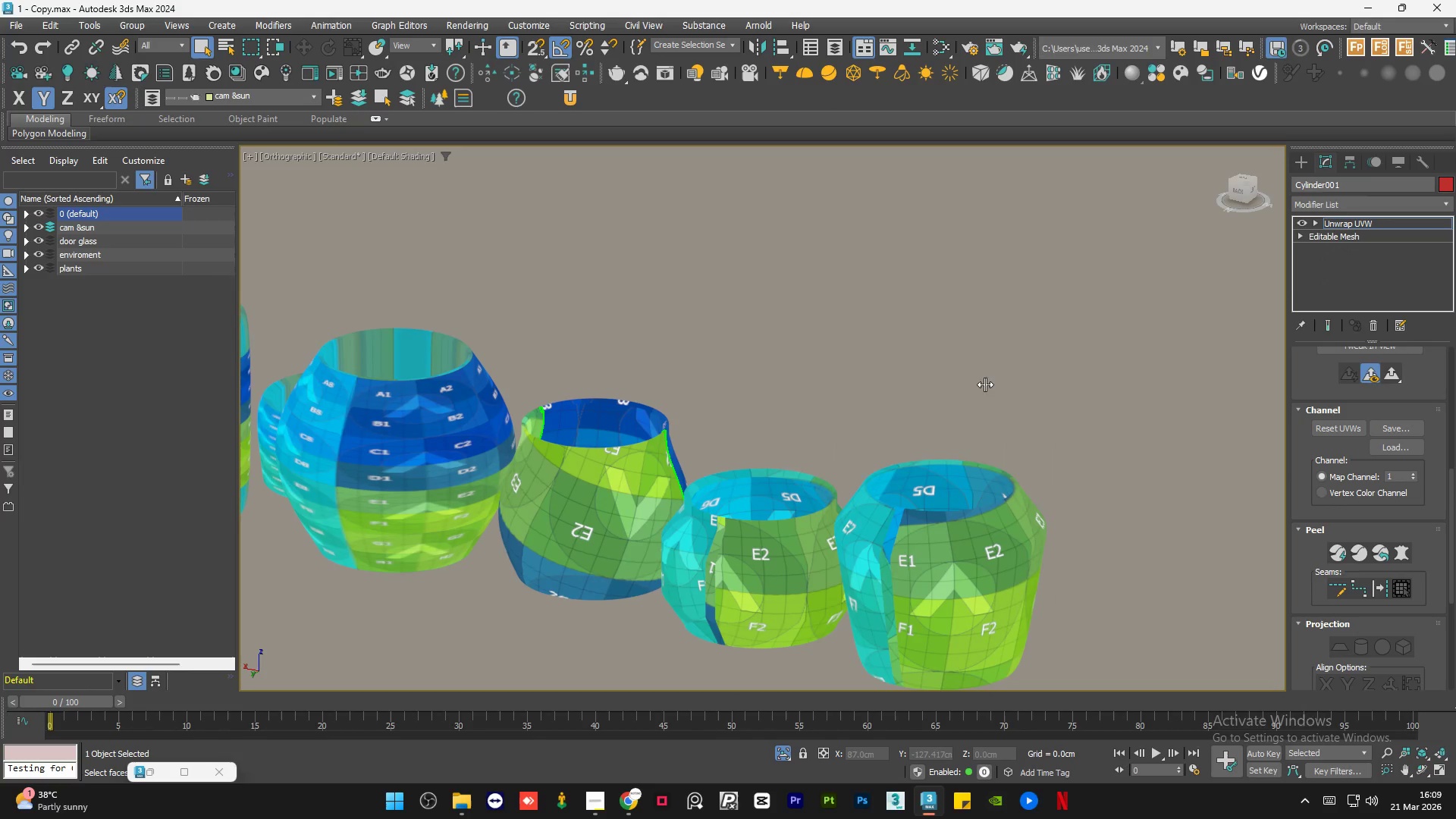 
hold_key(key=AltLeft, duration=1.52)
 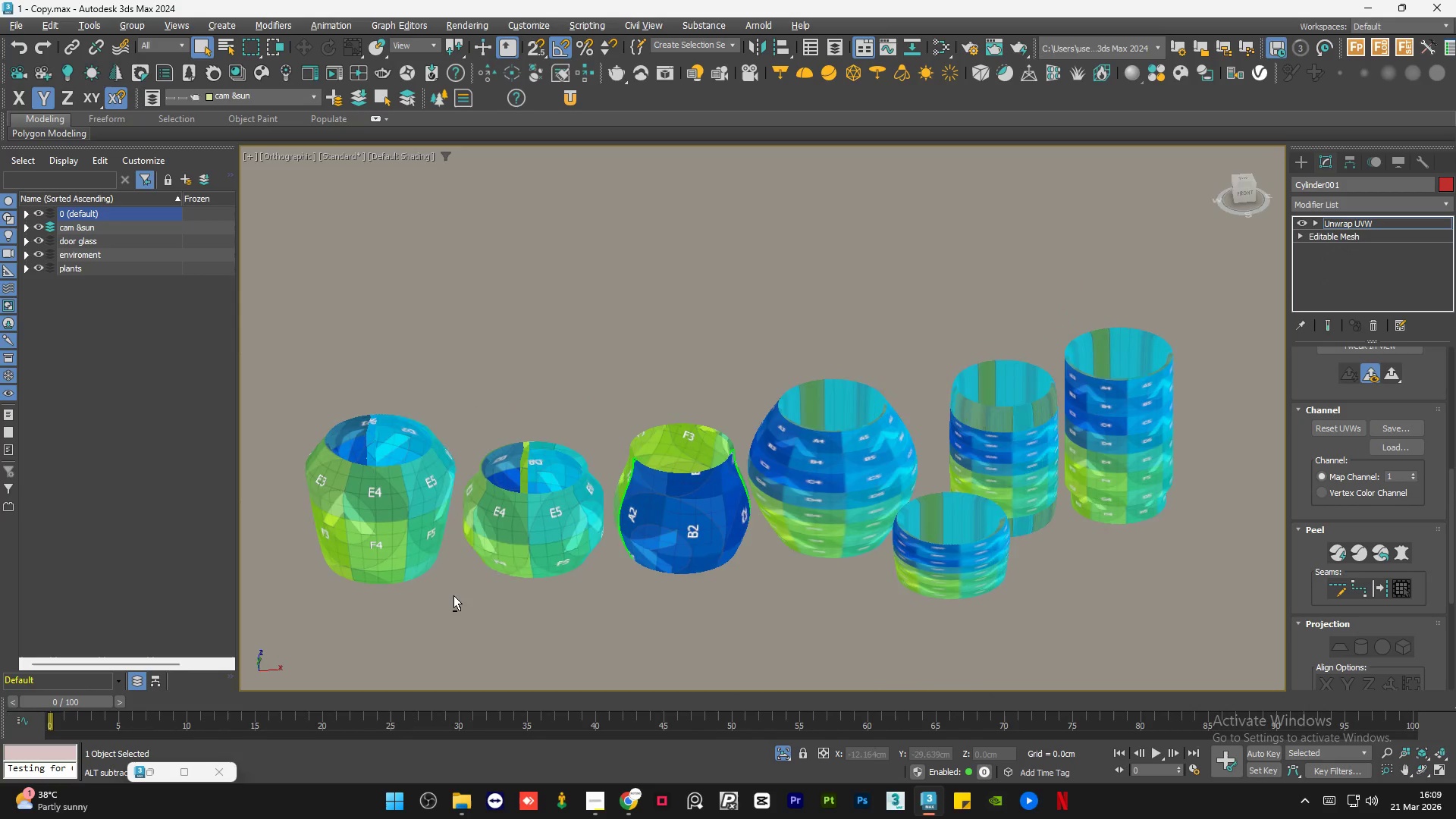 
scroll: coordinate [891, 494], scroll_direction: down, amount: 2.0
 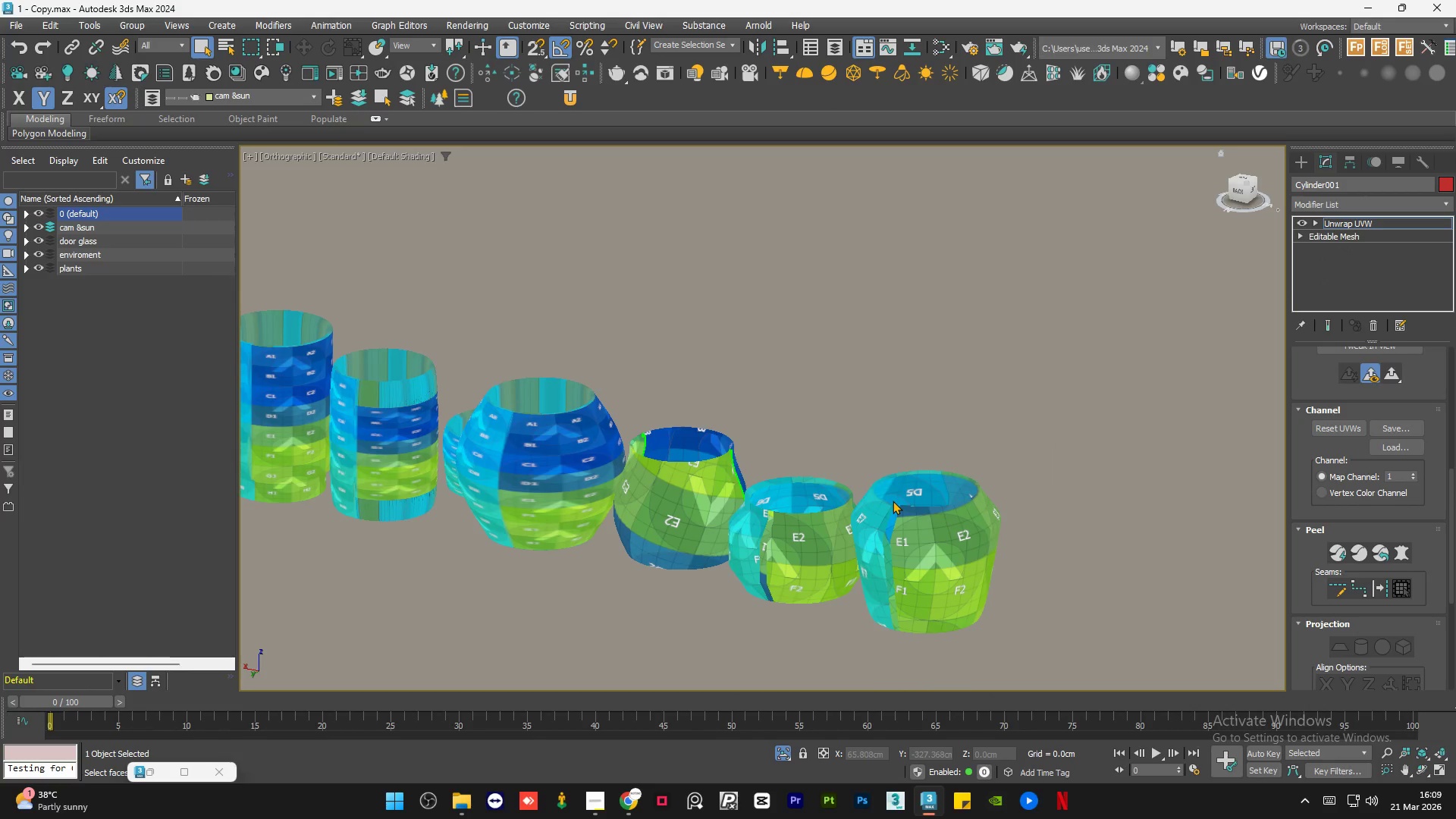 
hold_key(key=AltLeft, duration=0.75)
 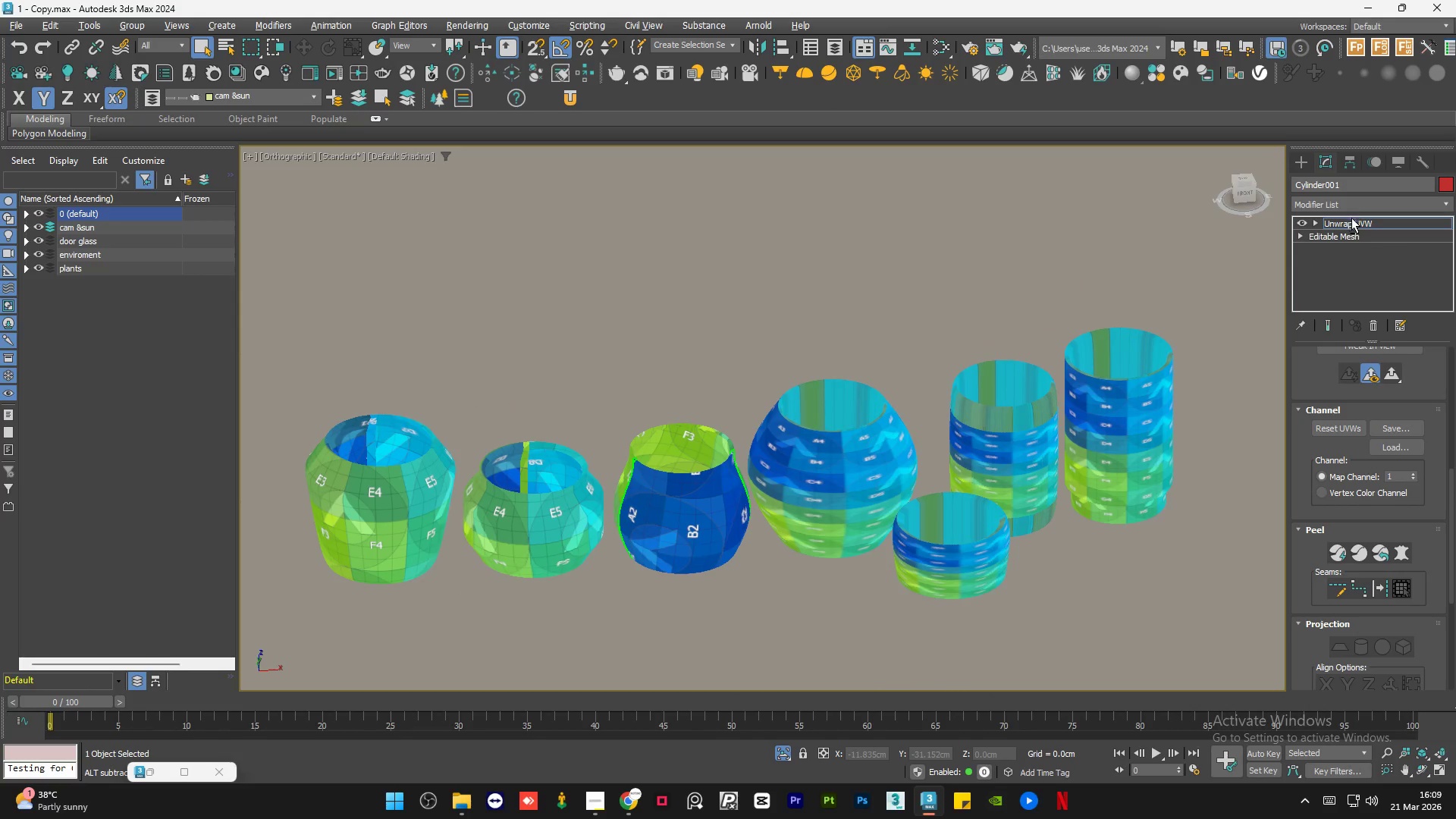 
left_click([1354, 224])
 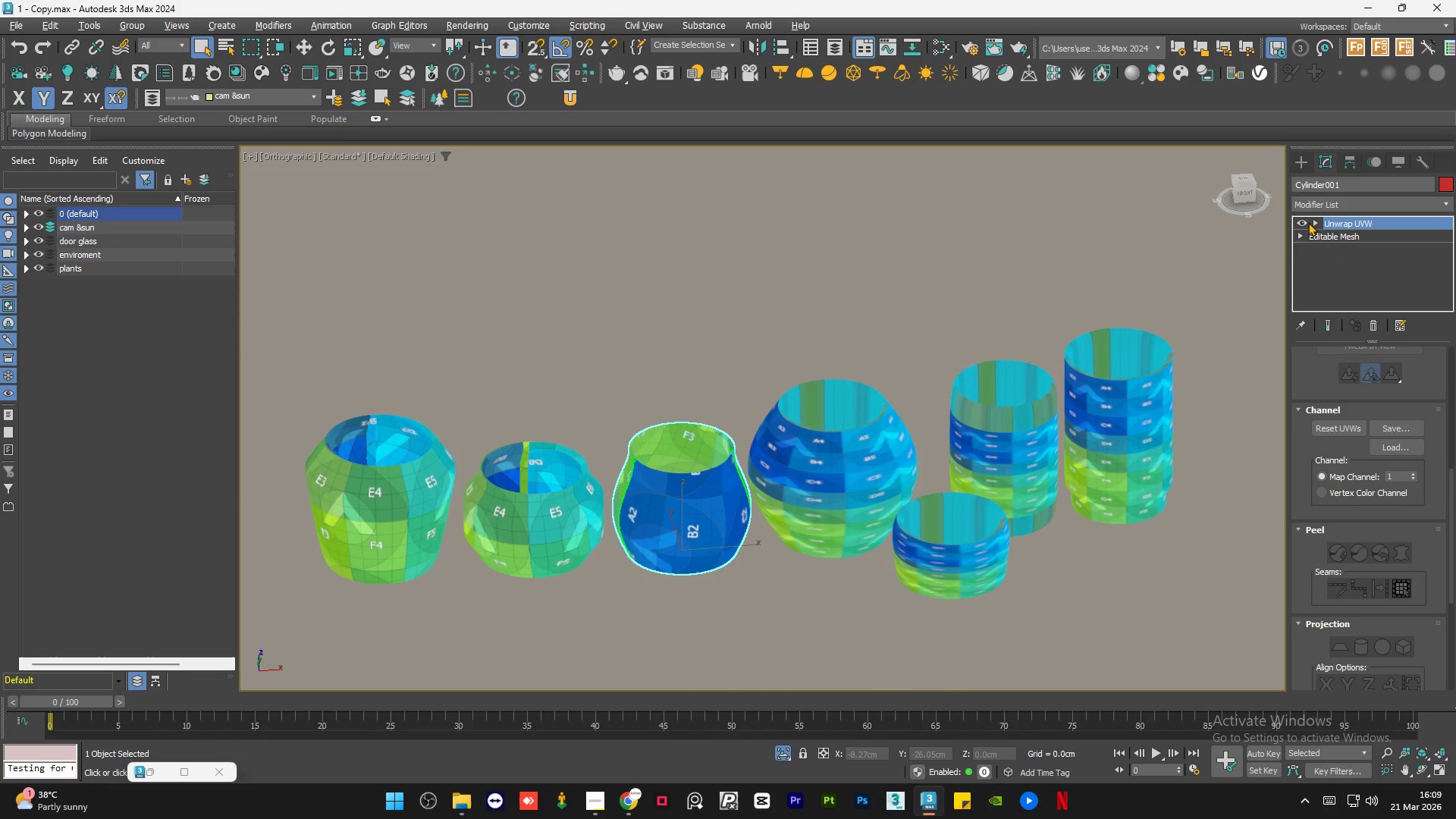 
left_click([1303, 222])
 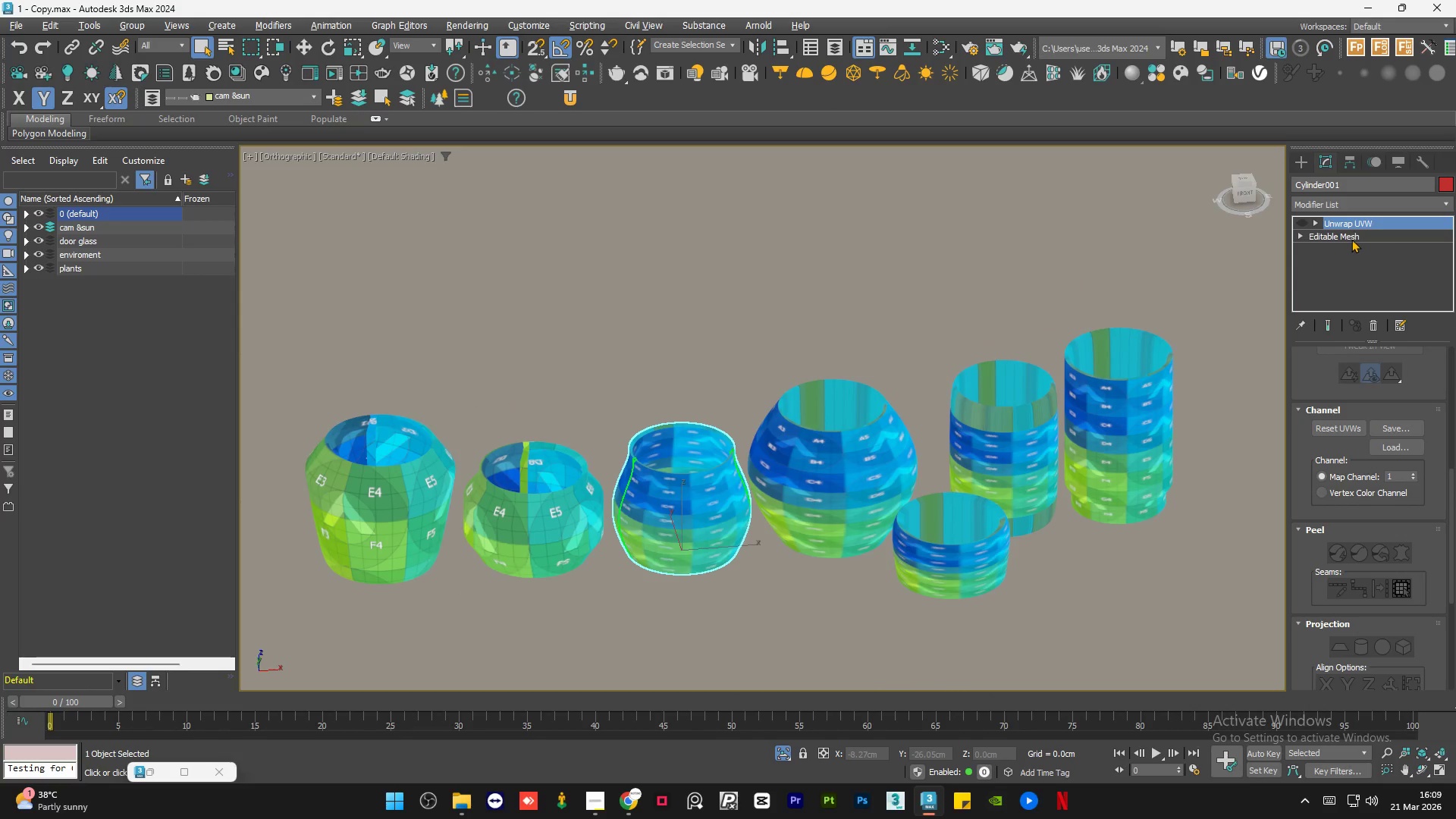 
left_click([1354, 236])
 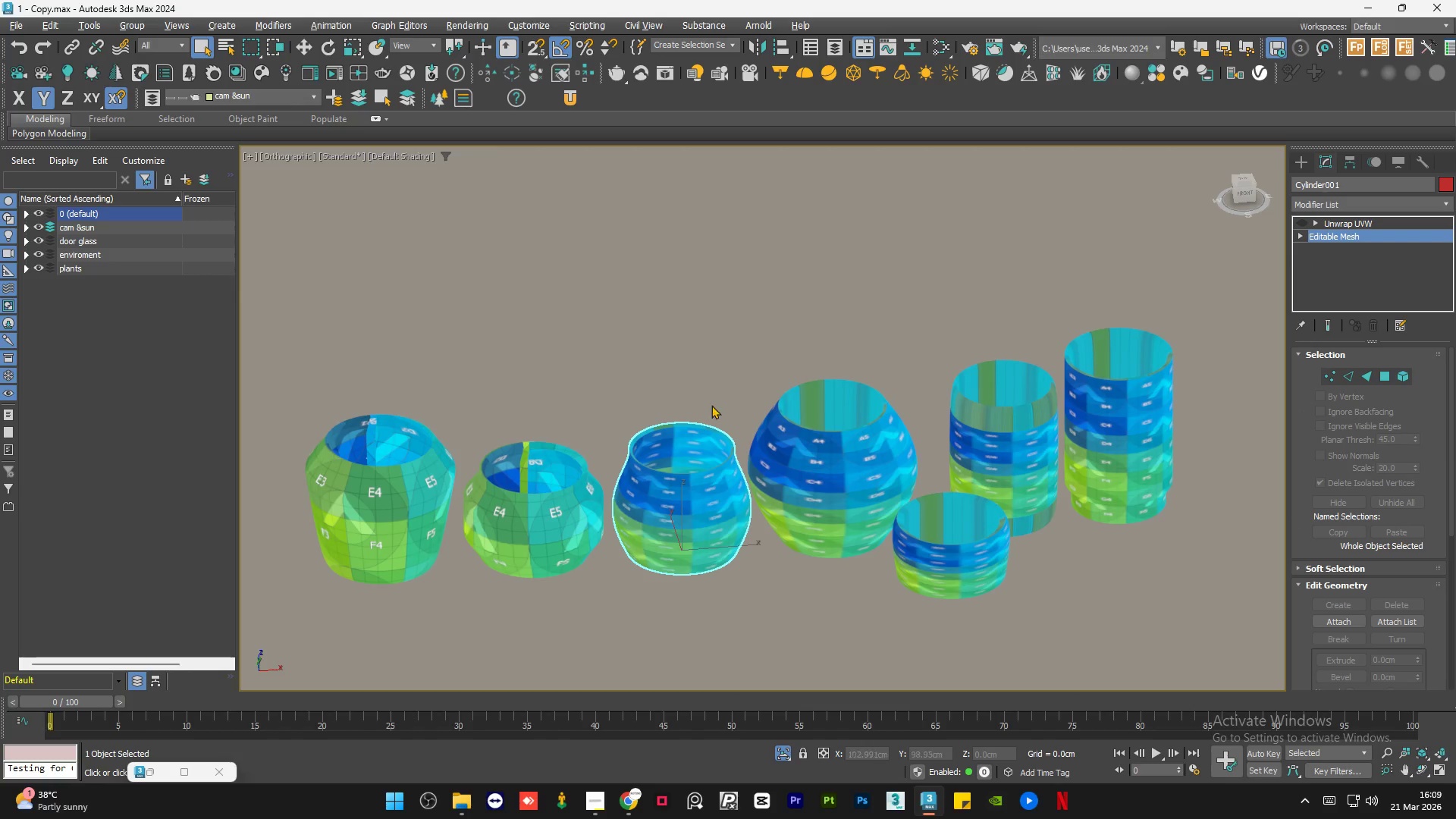 
scroll: coordinate [669, 535], scroll_direction: up, amount: 5.0
 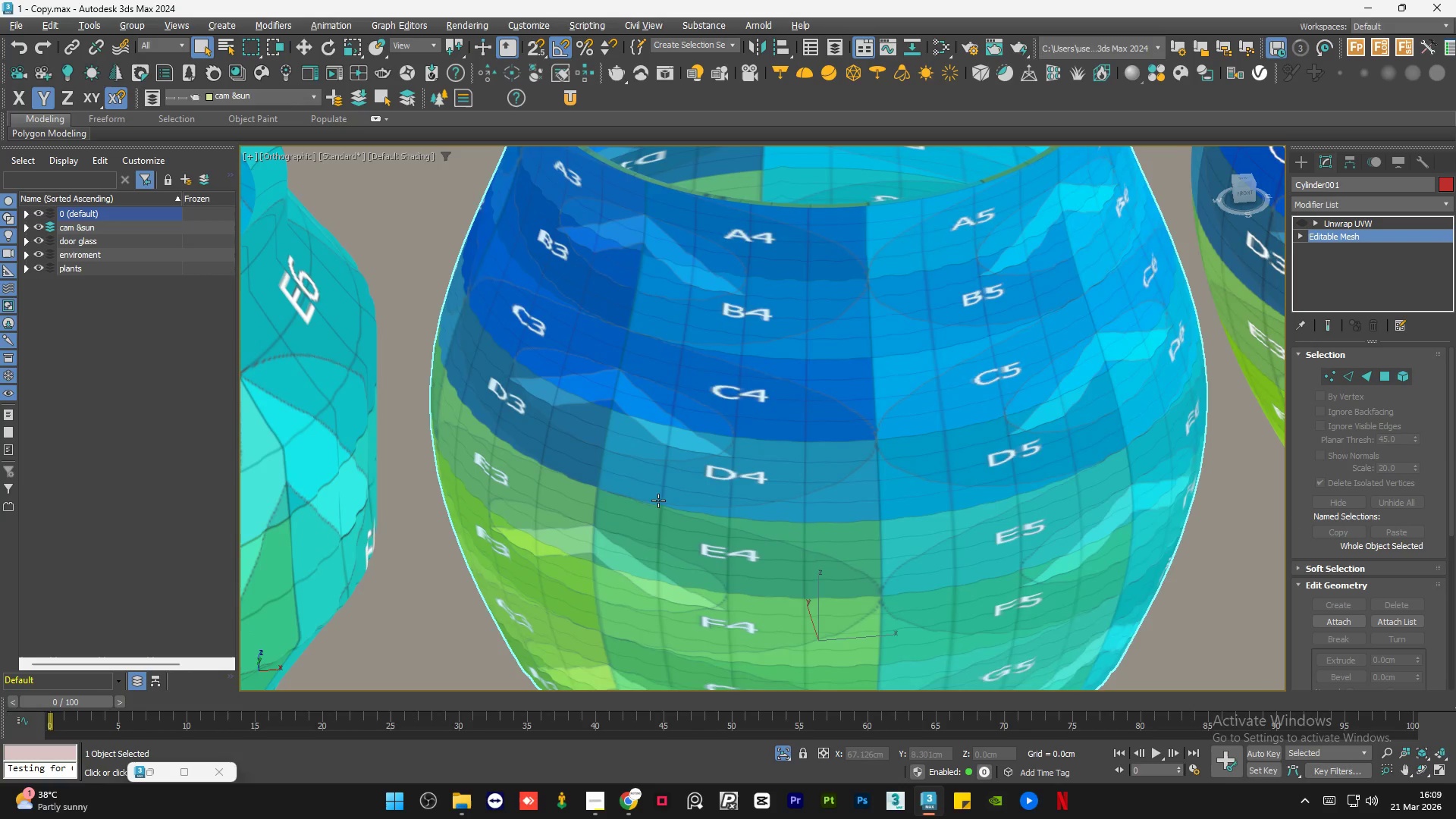 
scroll: coordinate [657, 500], scroll_direction: down, amount: 2.0
 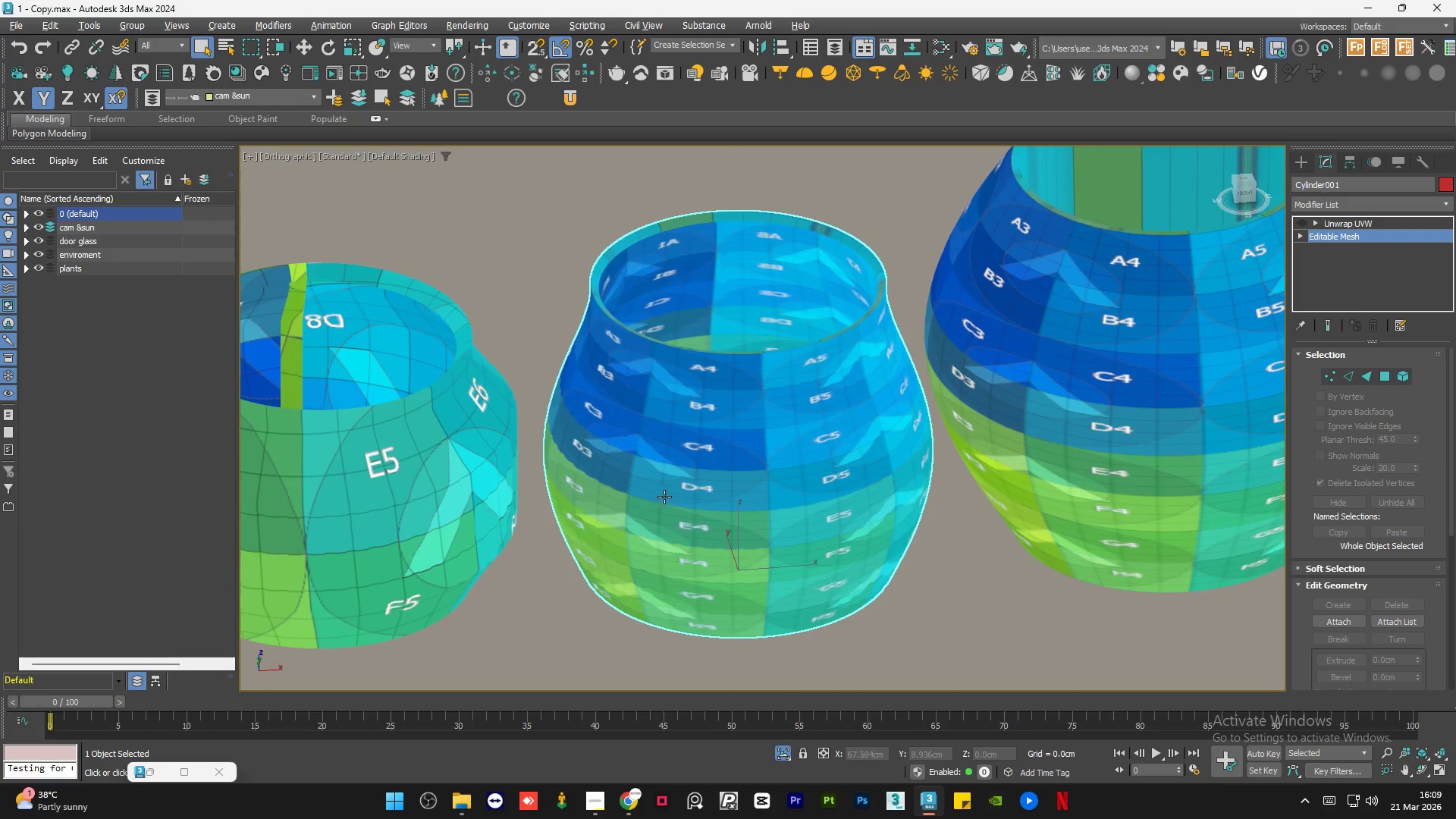 
hold_key(key=AltLeft, duration=1.5)
 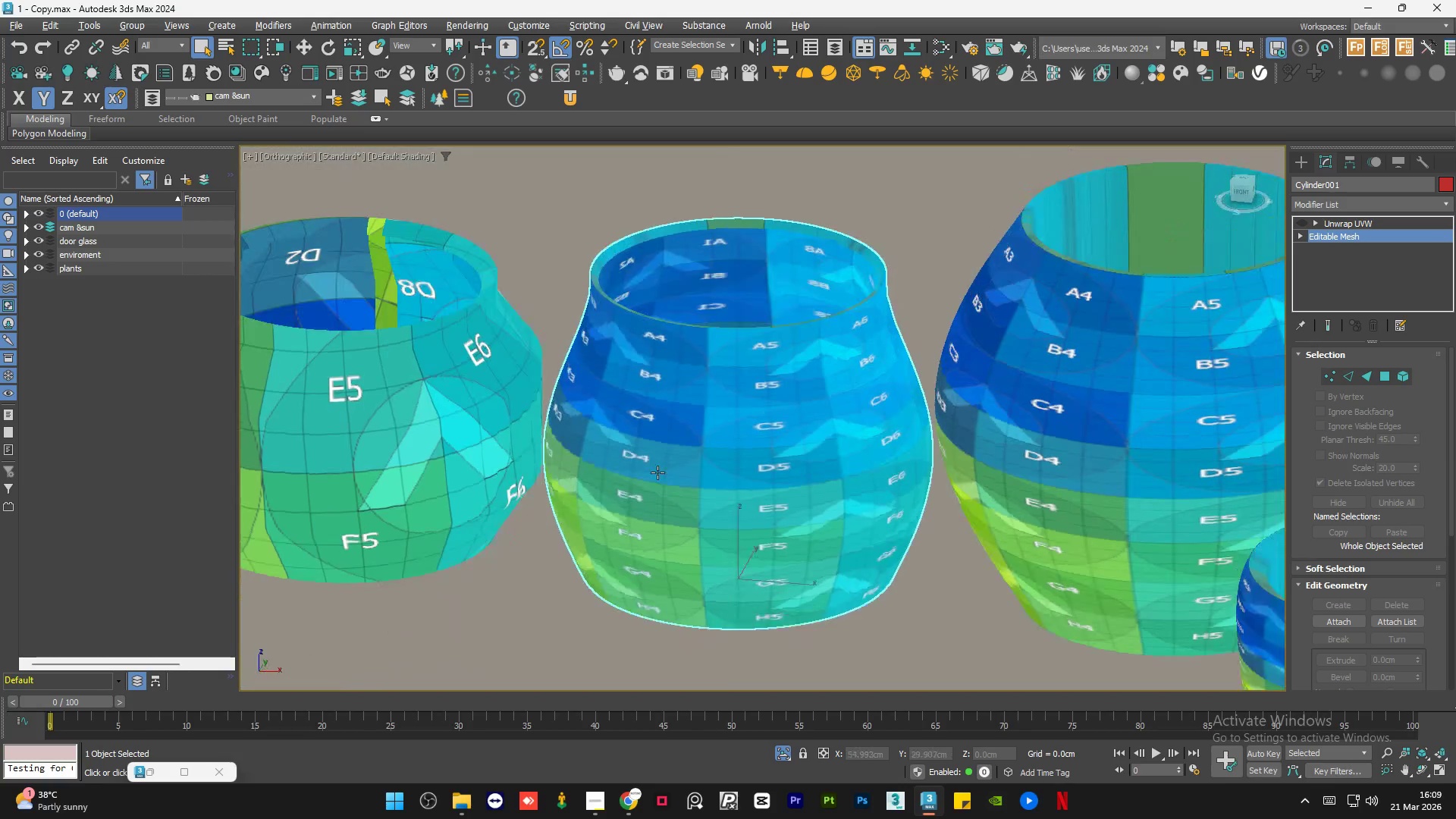 
hold_key(key=AltLeft, duration=0.8)
 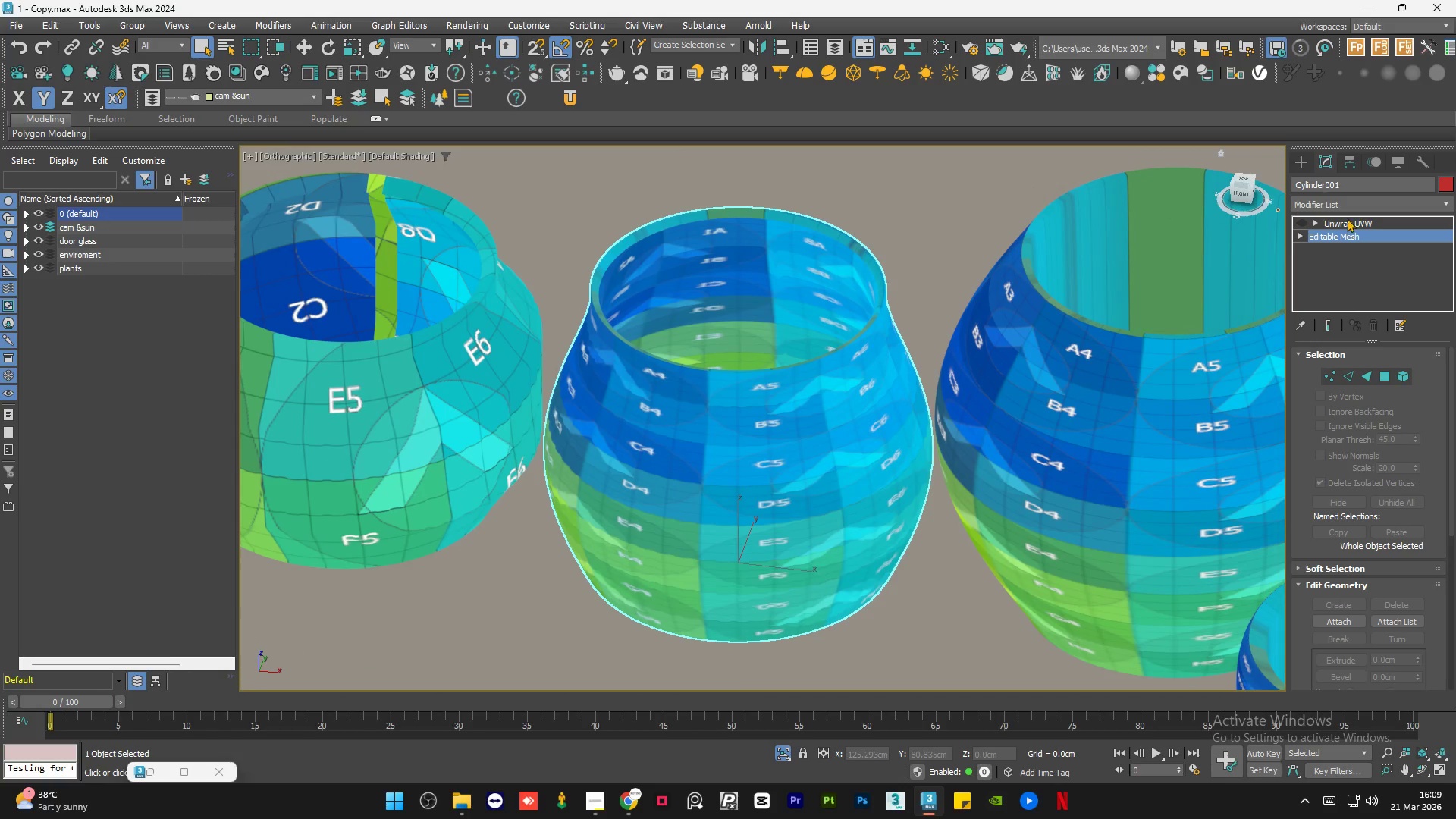 
left_click([1347, 206])
 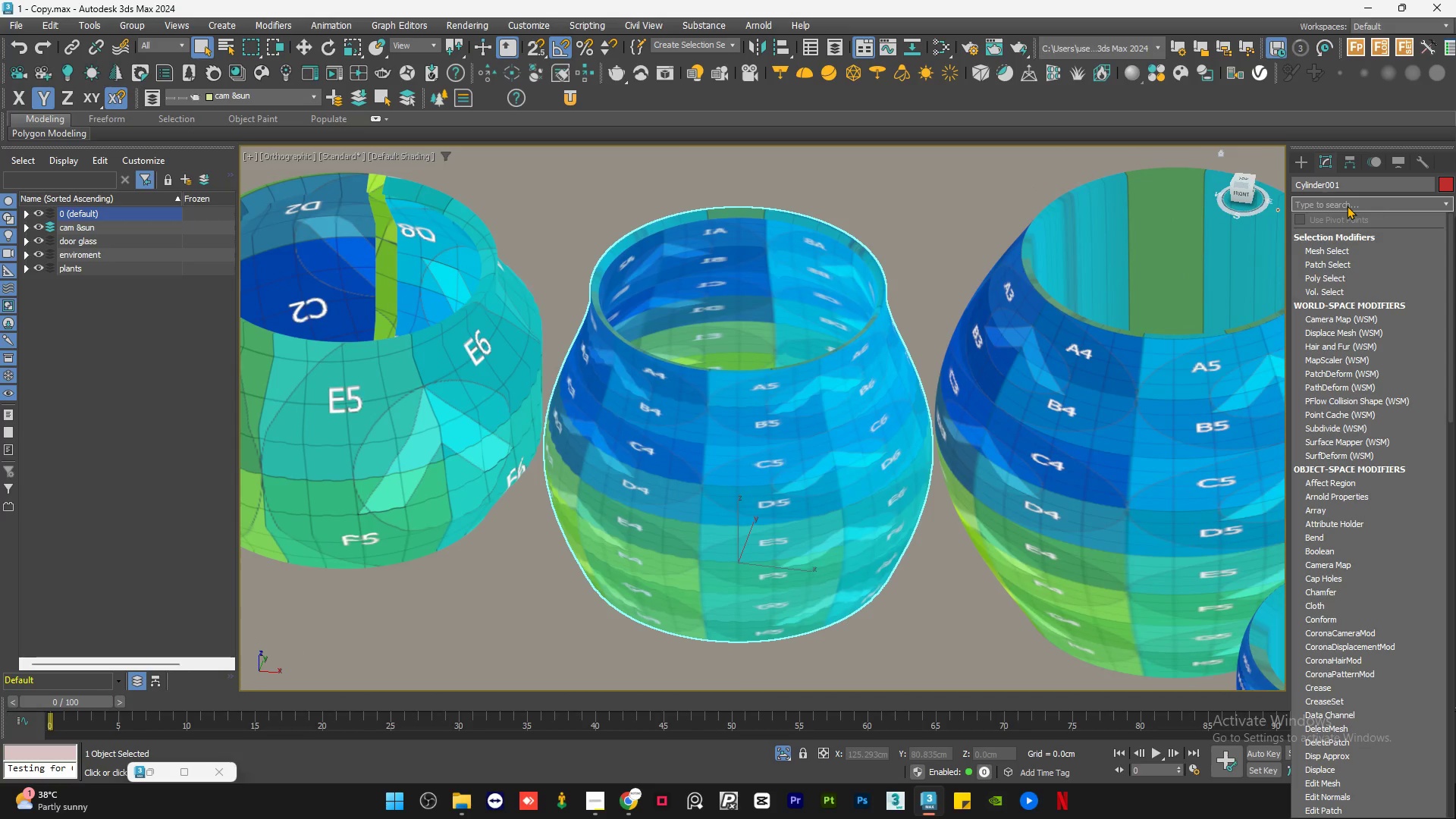 
type(uv)
 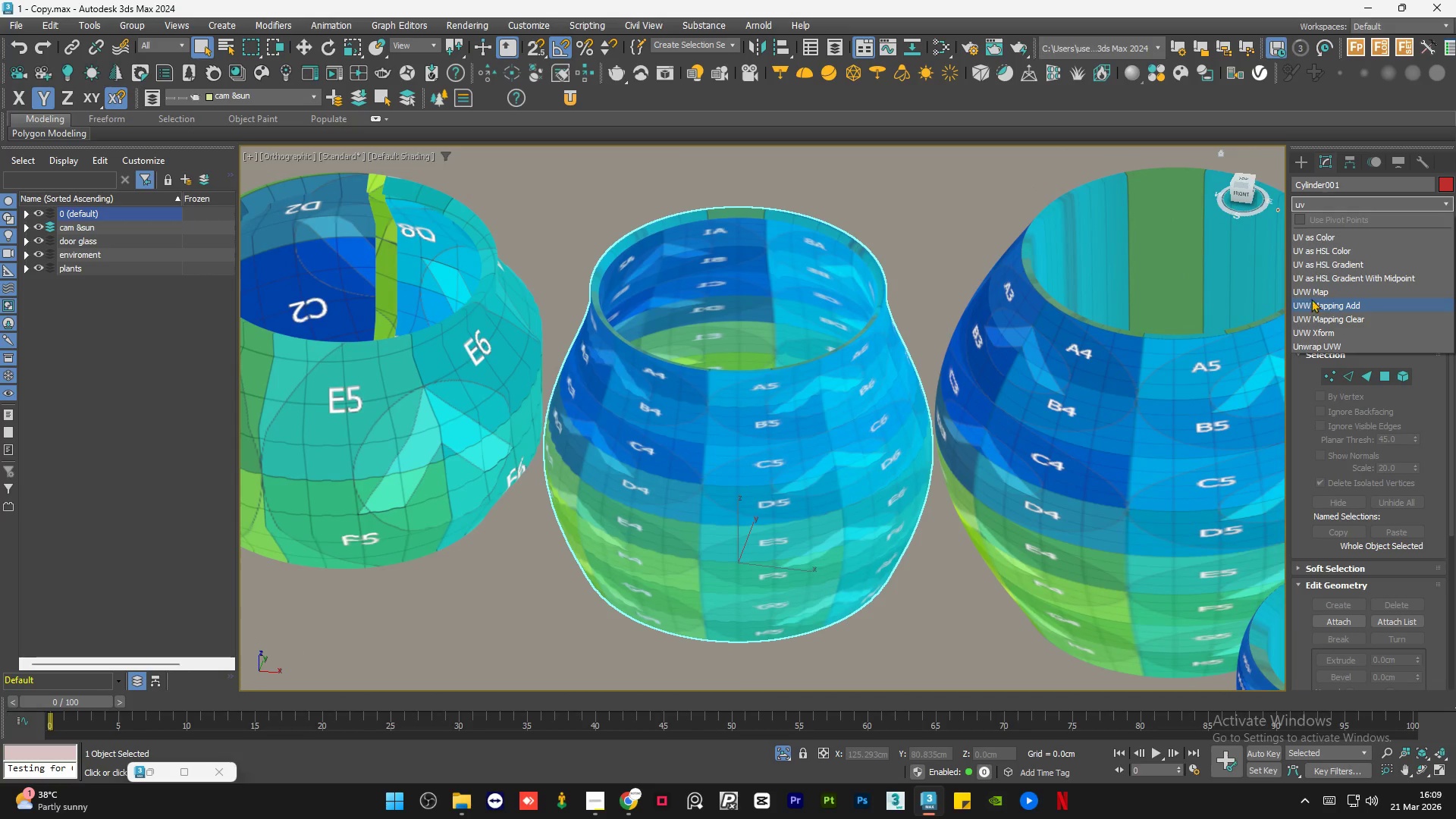 
left_click([1316, 293])
 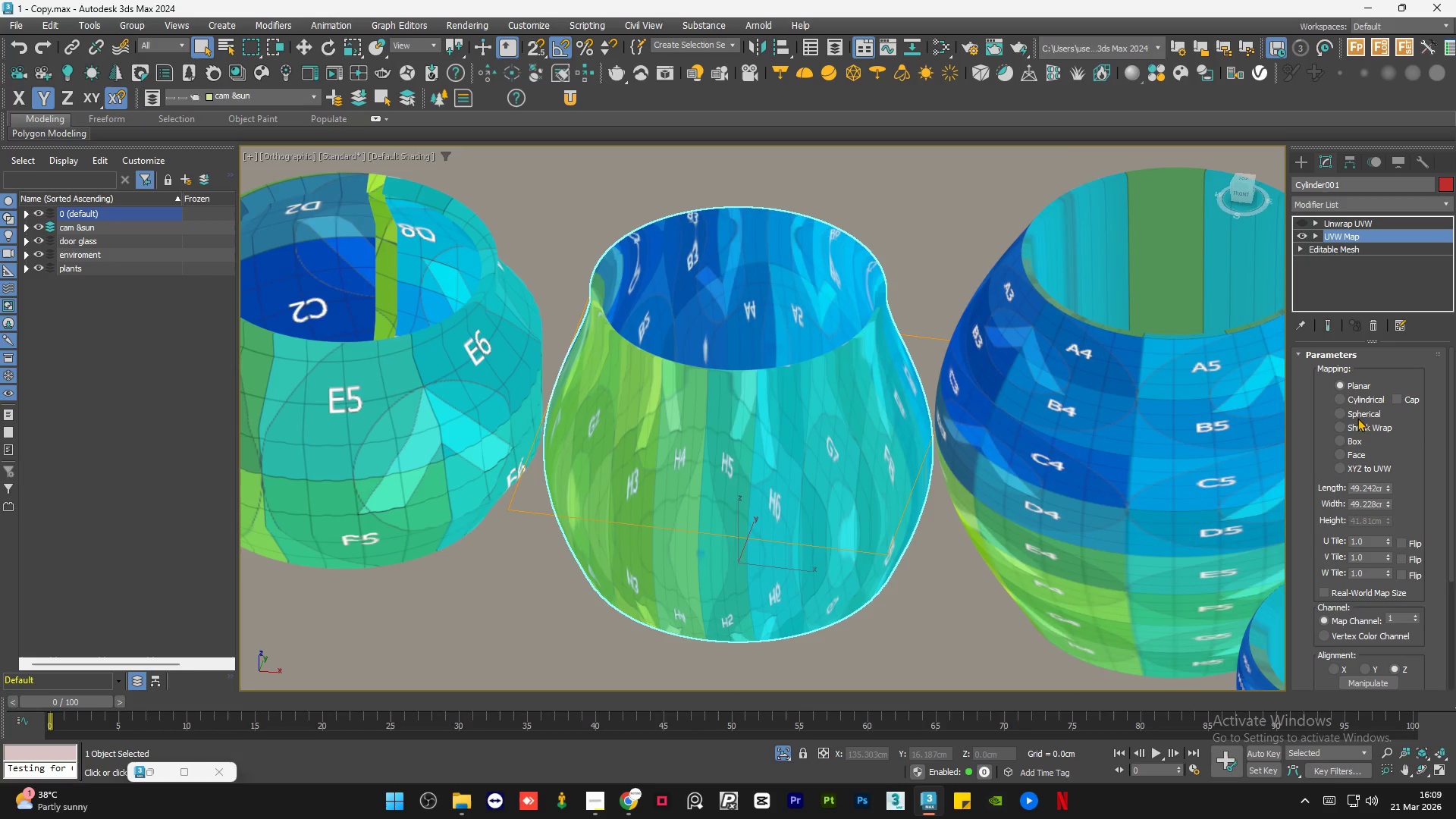 
left_click([1358, 400])
 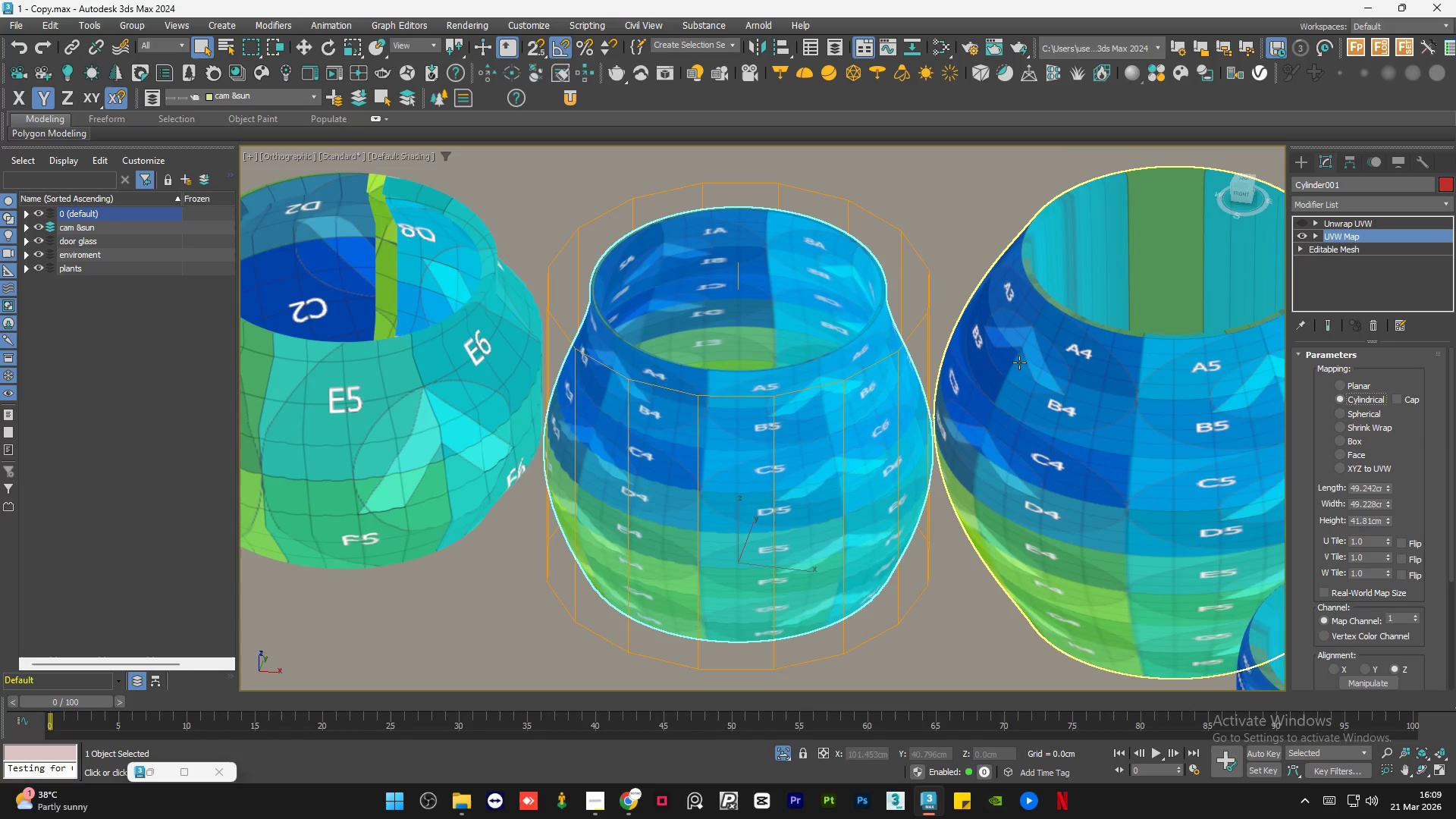 
hold_key(key=AltLeft, duration=1.48)
 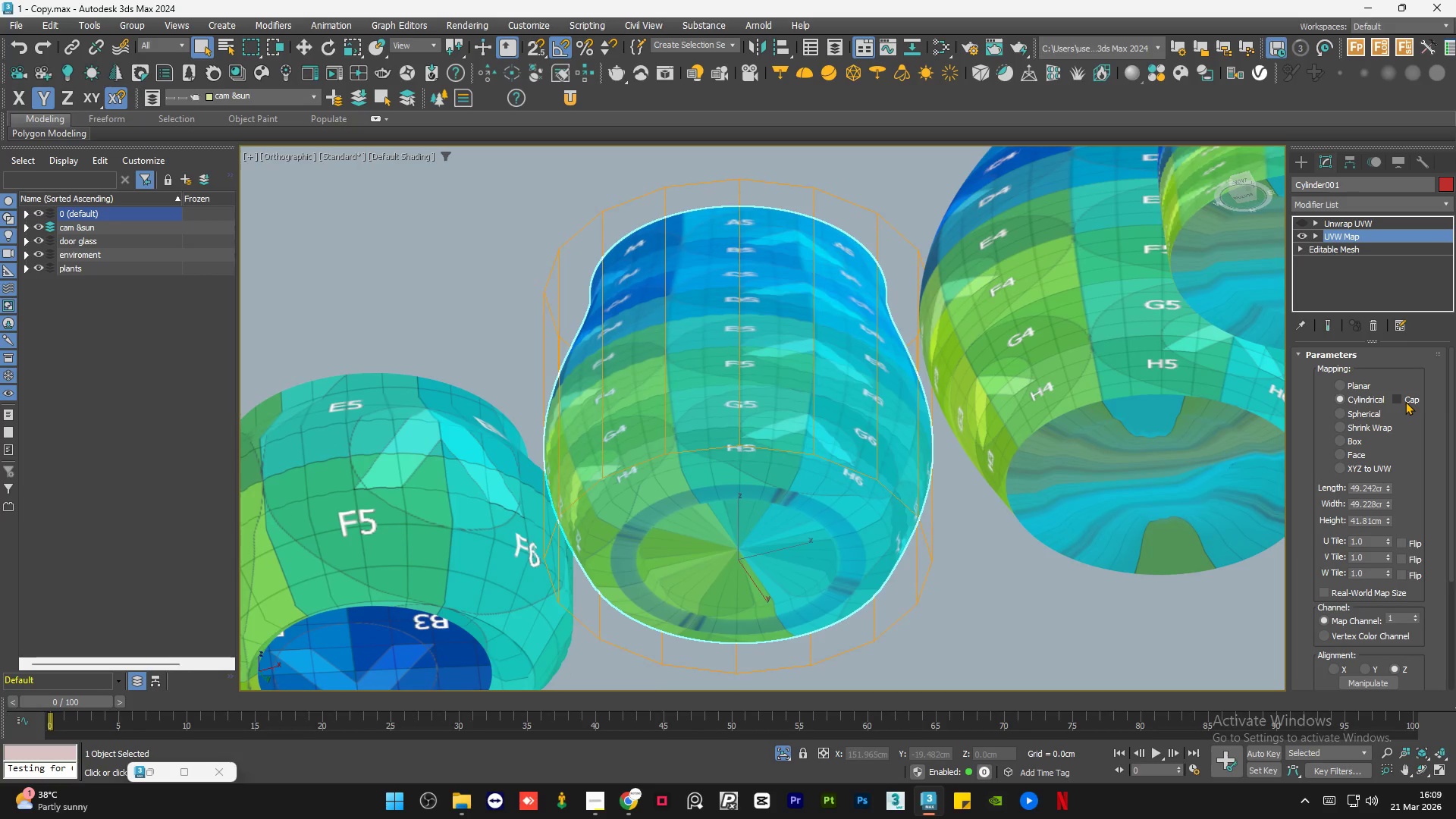 
left_click([1402, 401])
 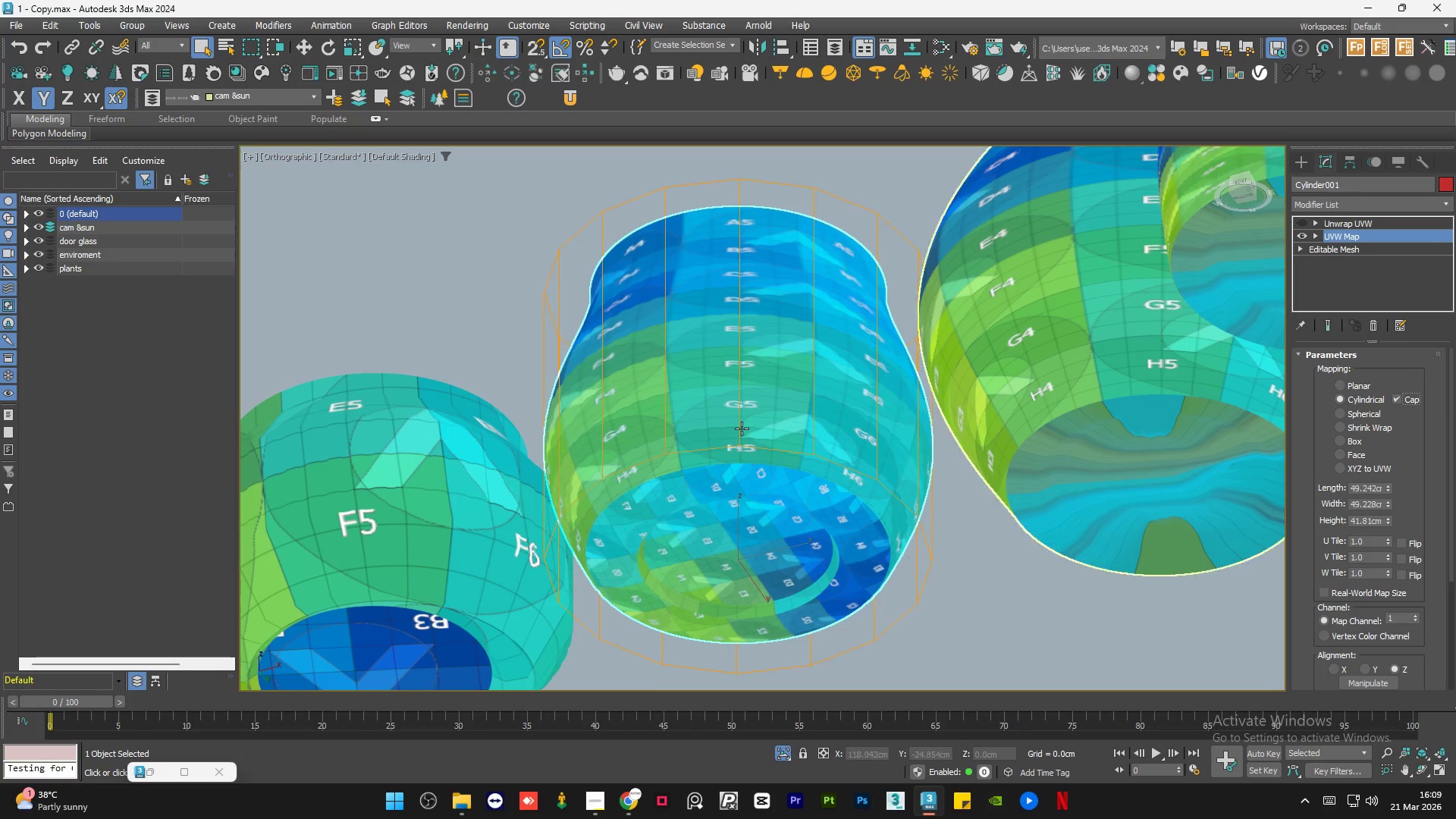 
scroll: coordinate [765, 541], scroll_direction: up, amount: 1.0
 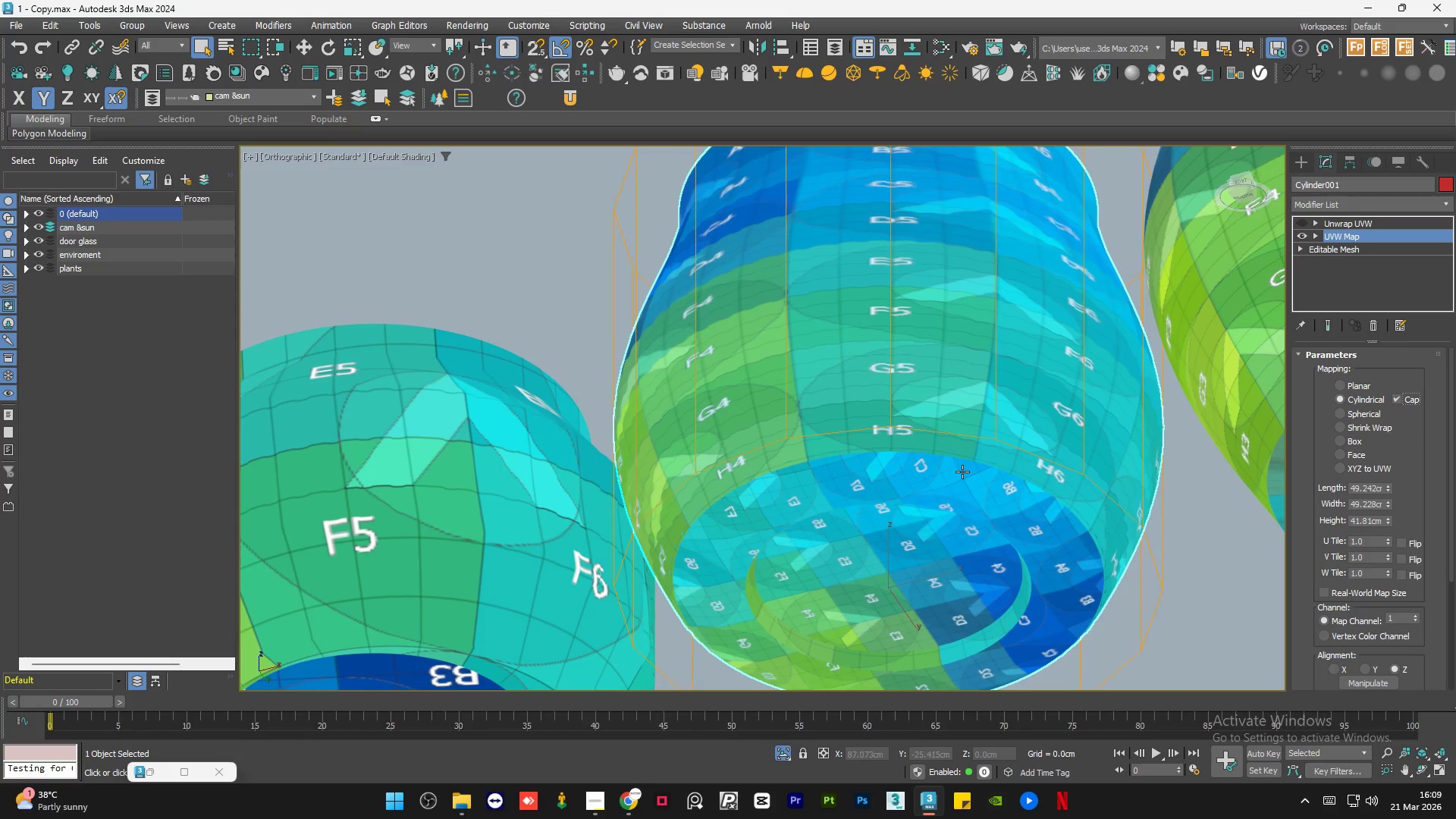 
hold_key(key=AltLeft, duration=1.16)
 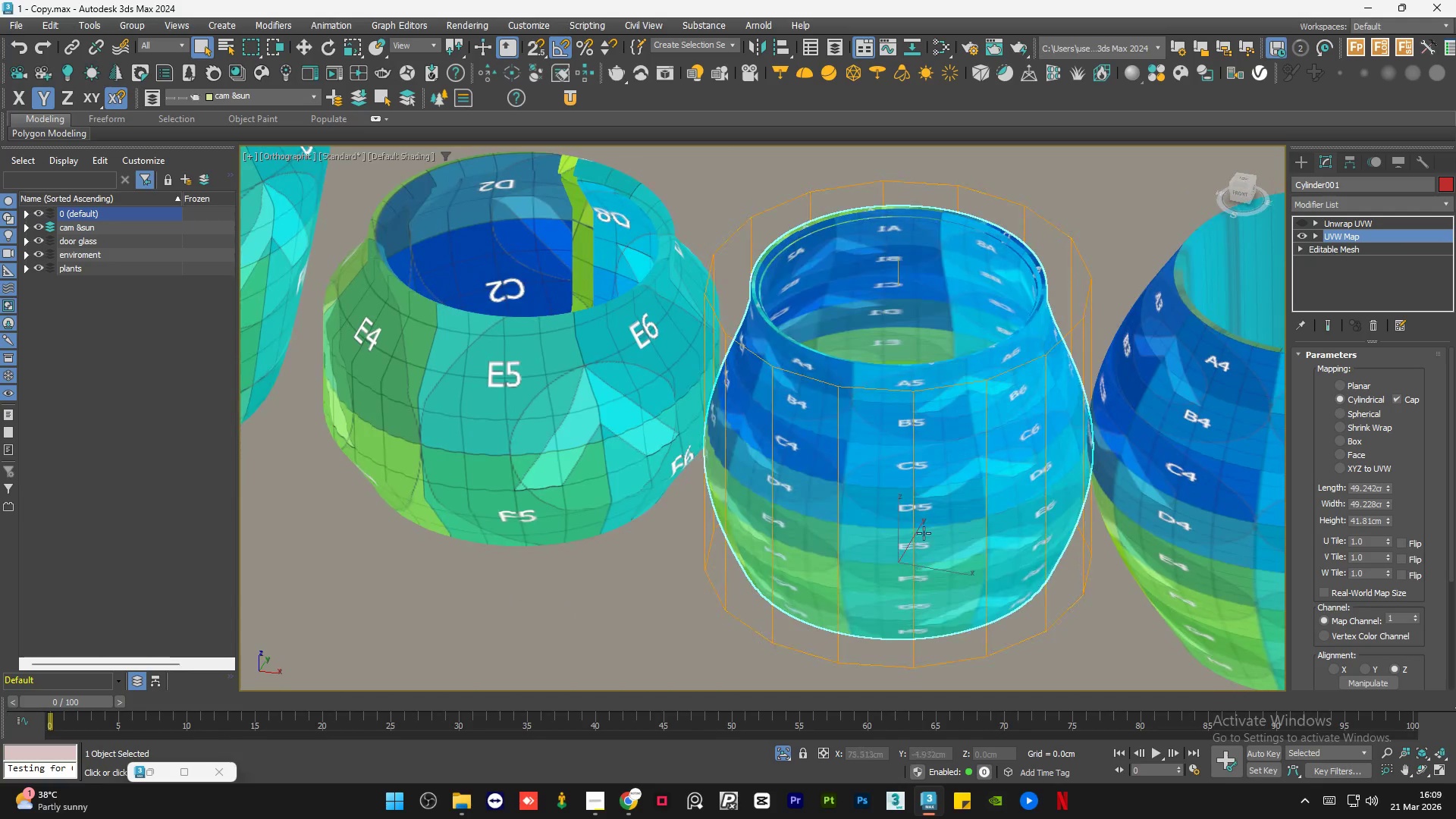 
scroll: coordinate [922, 485], scroll_direction: down, amount: 1.0
 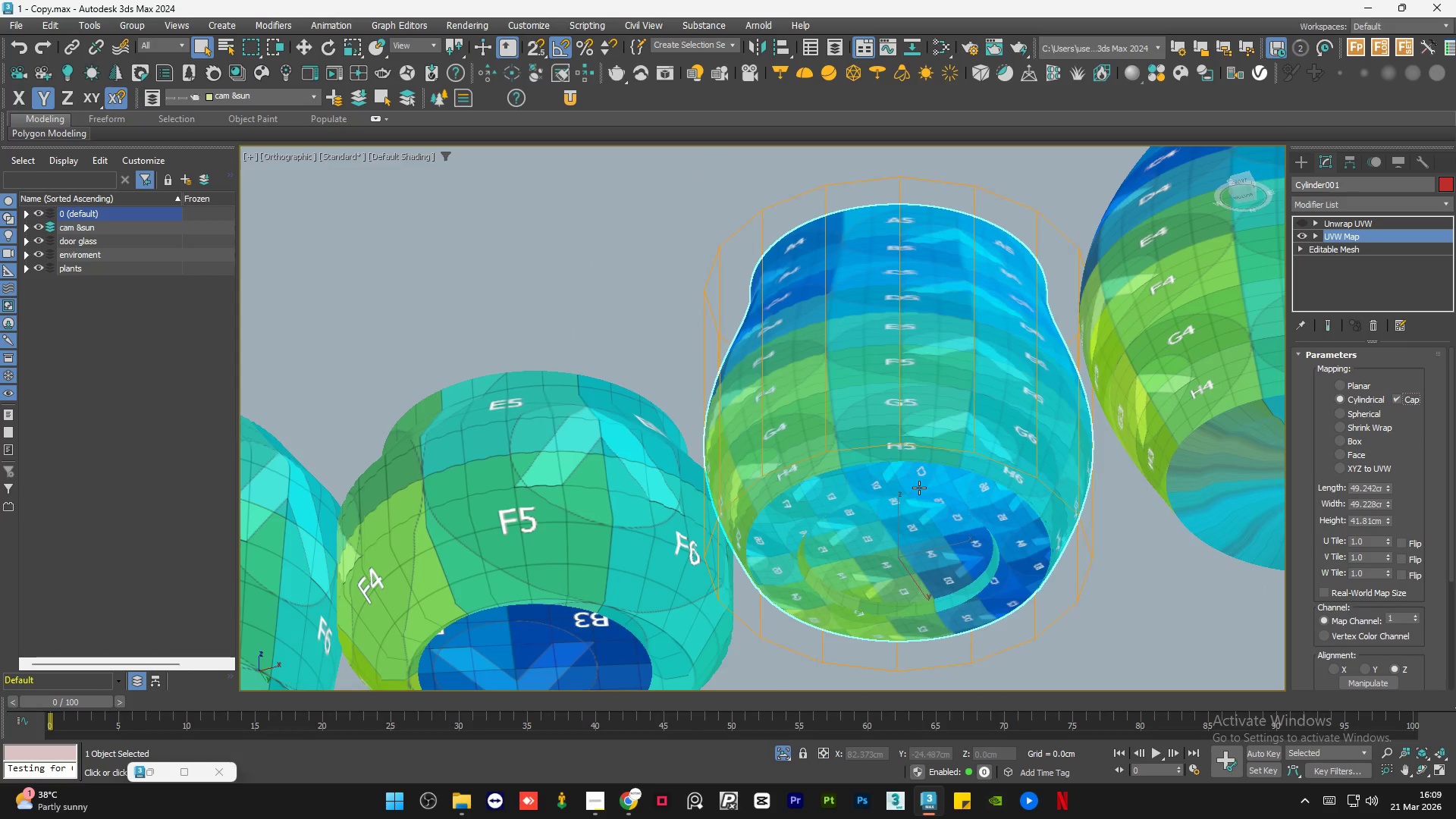 
hold_key(key=AltLeft, duration=1.5)
 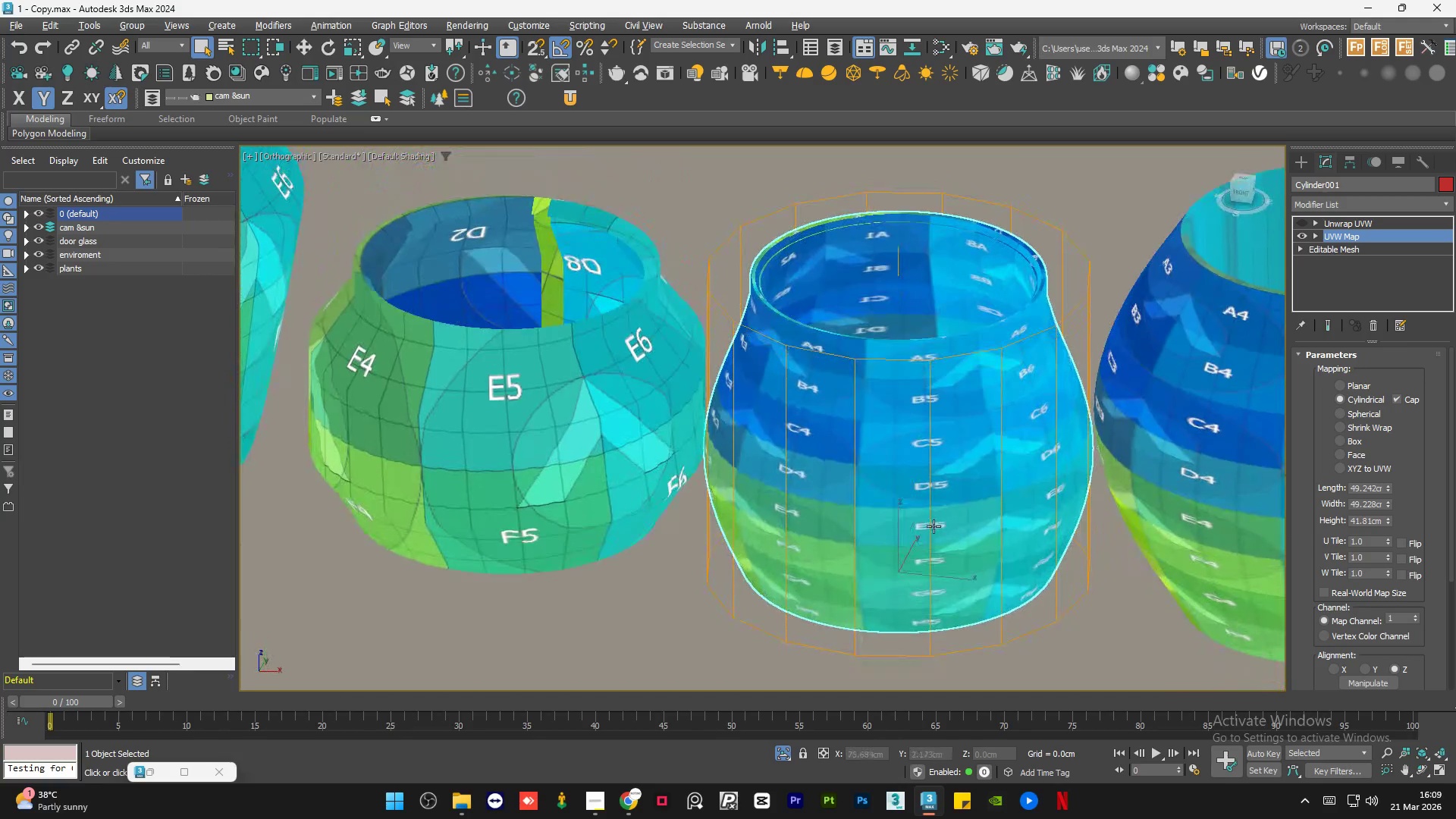 
hold_key(key=AltLeft, duration=0.81)
 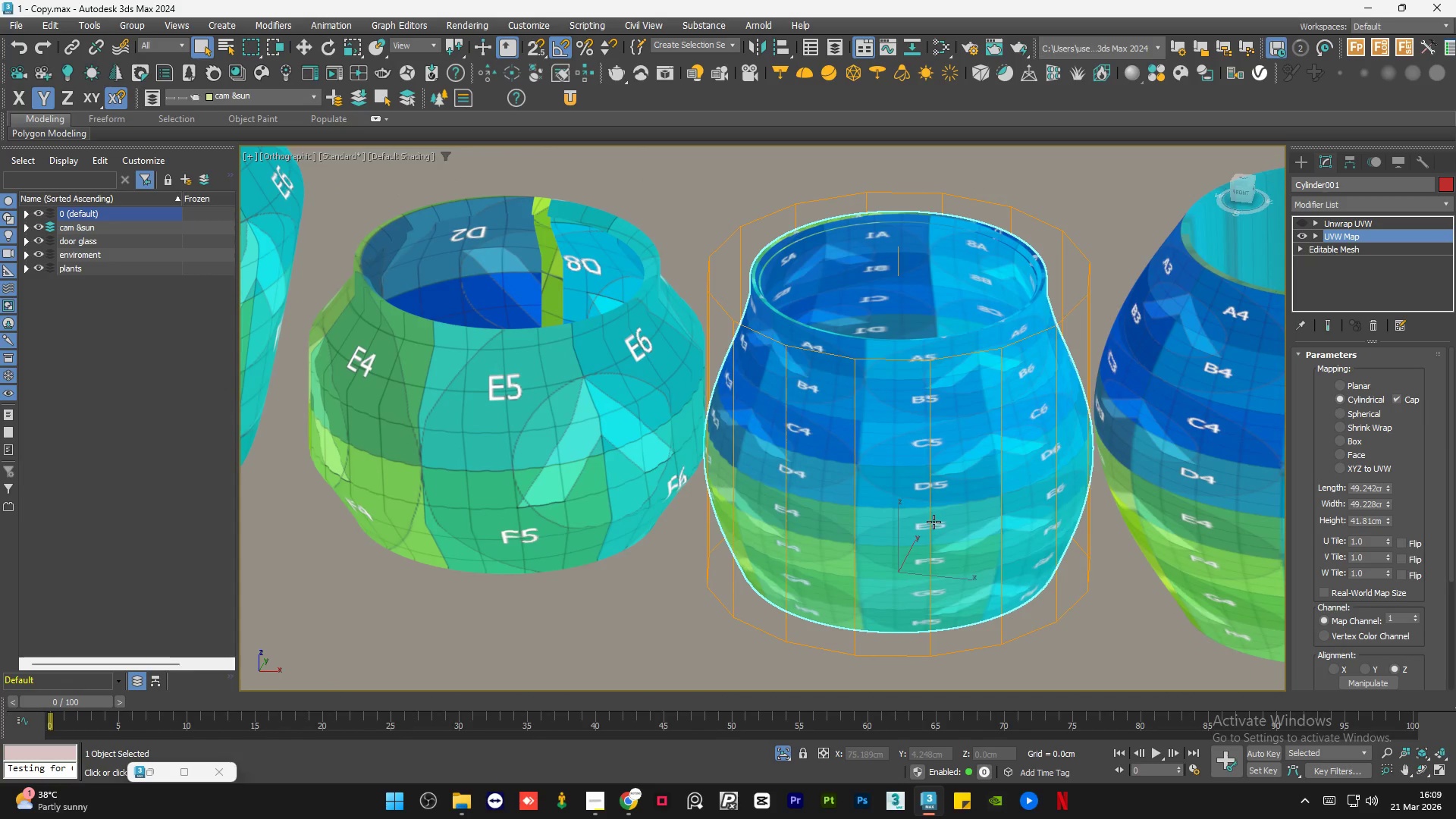 
scroll: coordinate [932, 529], scroll_direction: down, amount: 2.0
 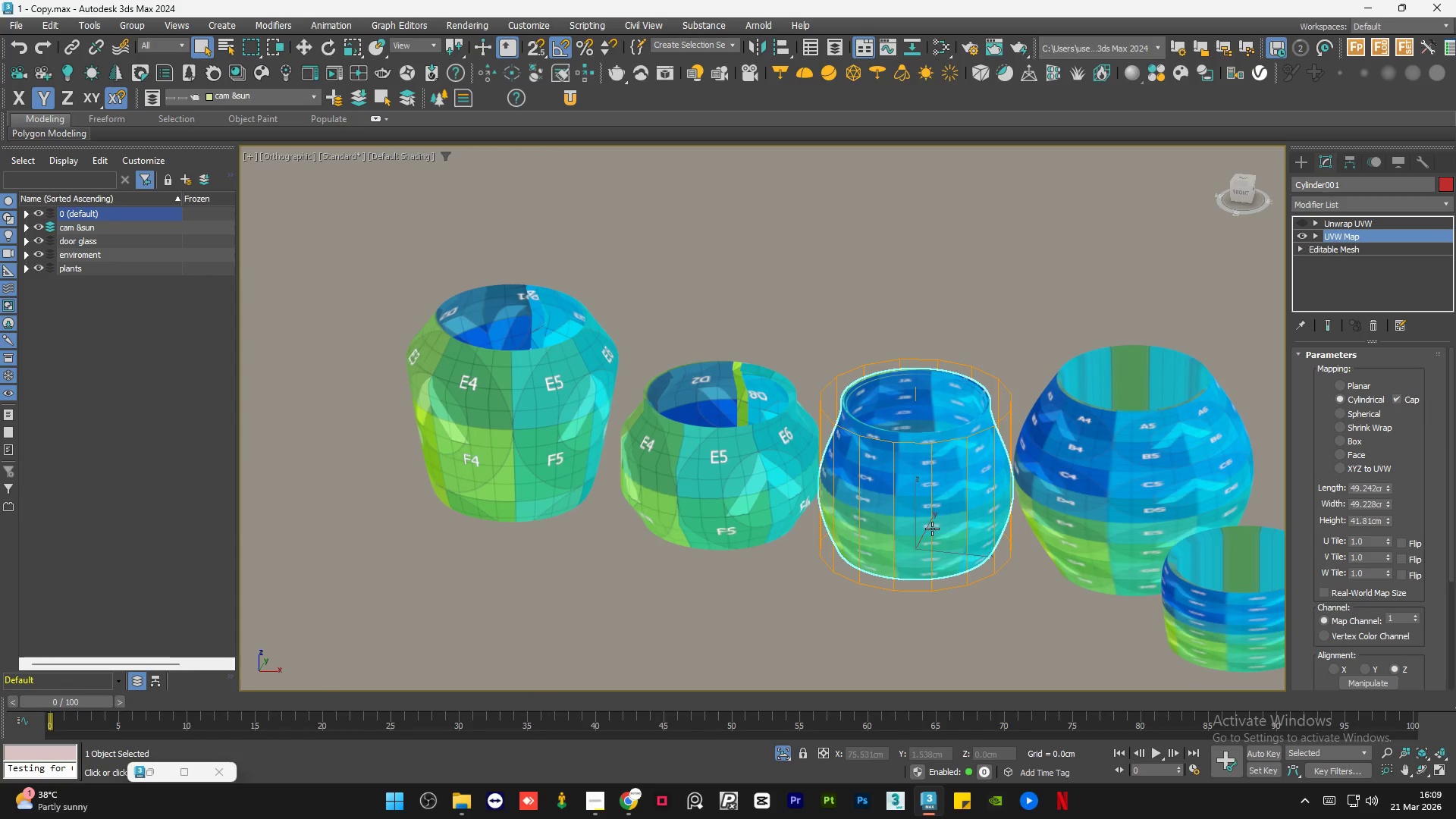 
scroll: coordinate [821, 439], scroll_direction: up, amount: 1.0
 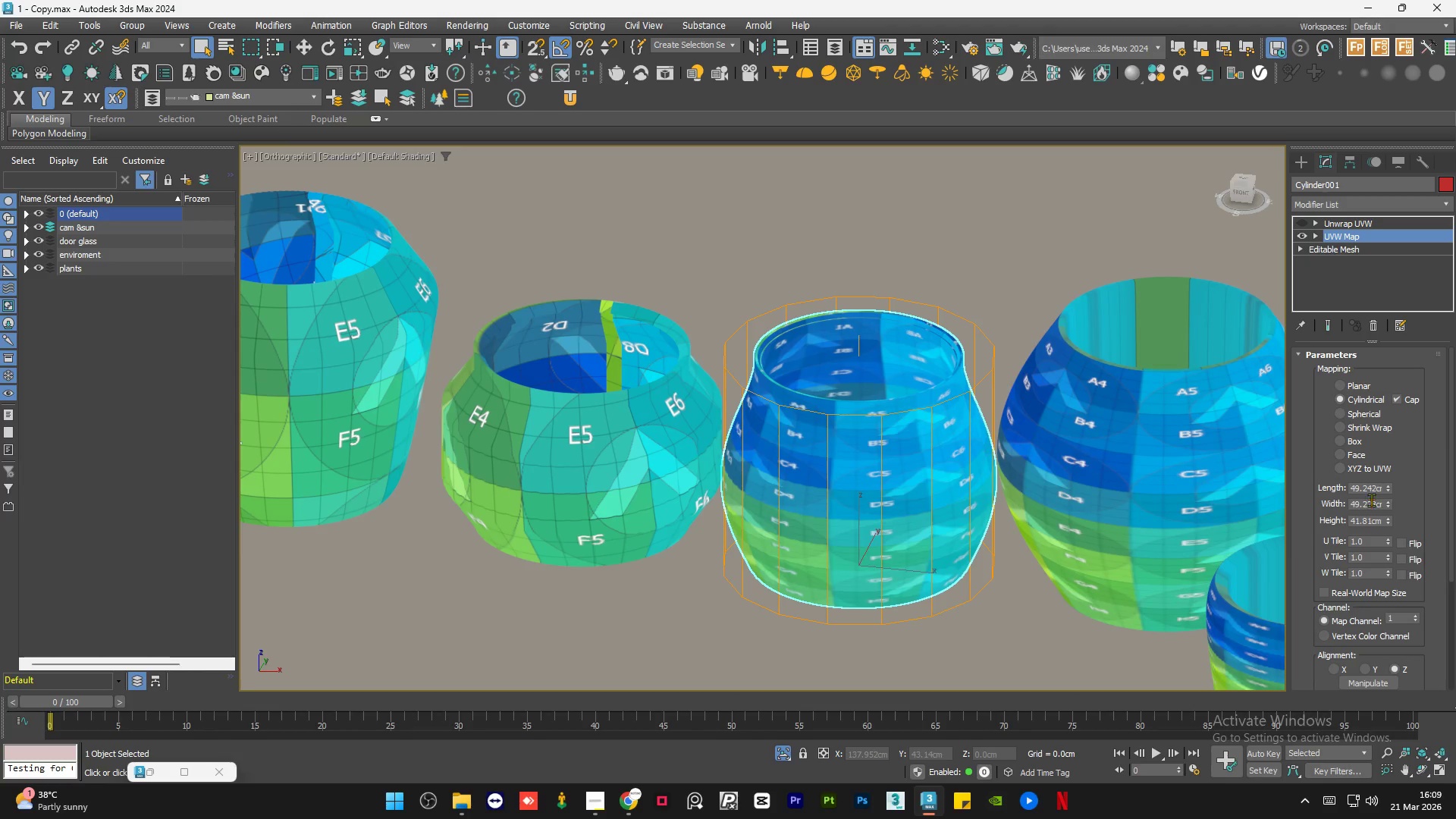 
double_click([1371, 489])
 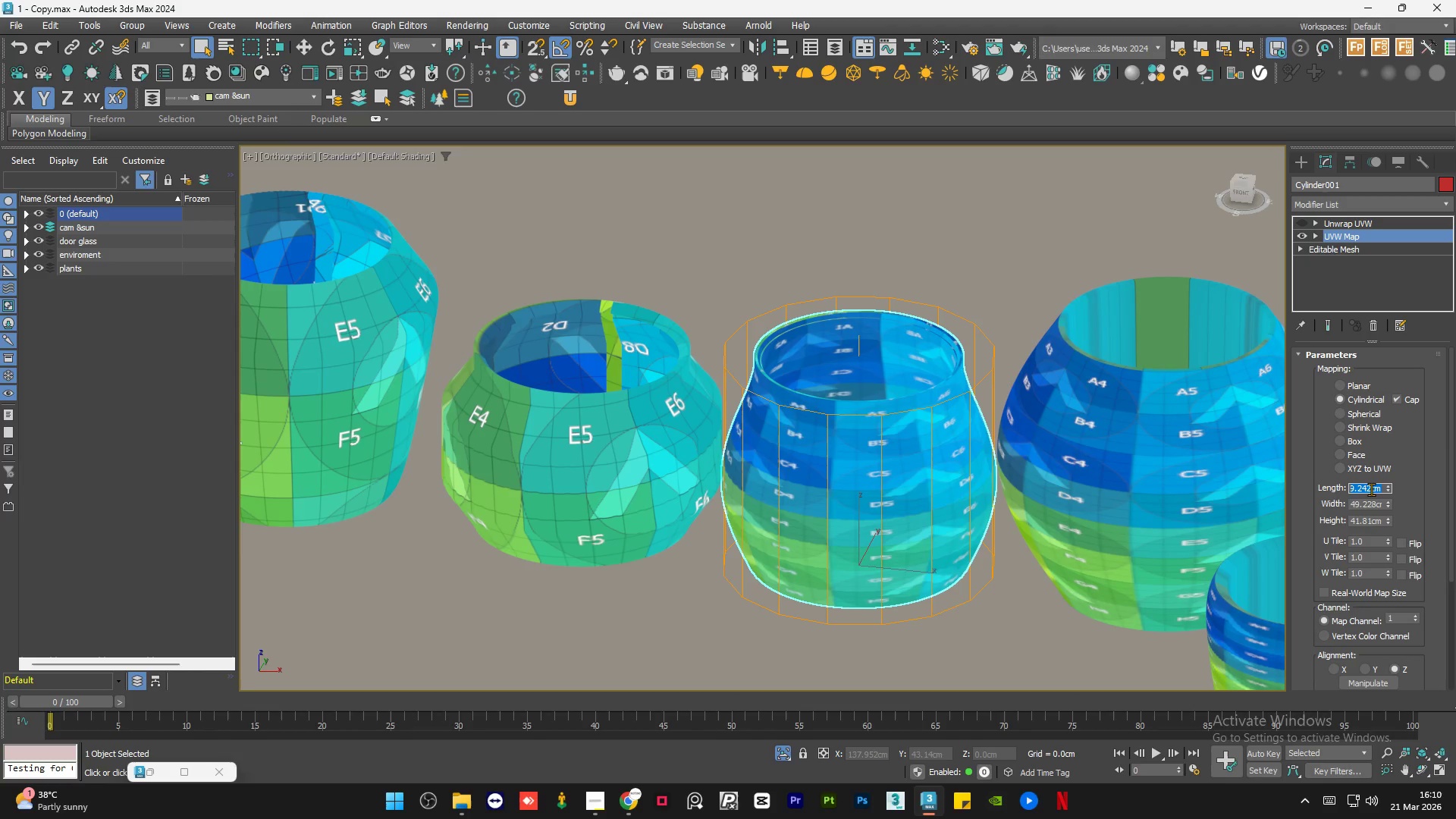 
key(Numpad4)
 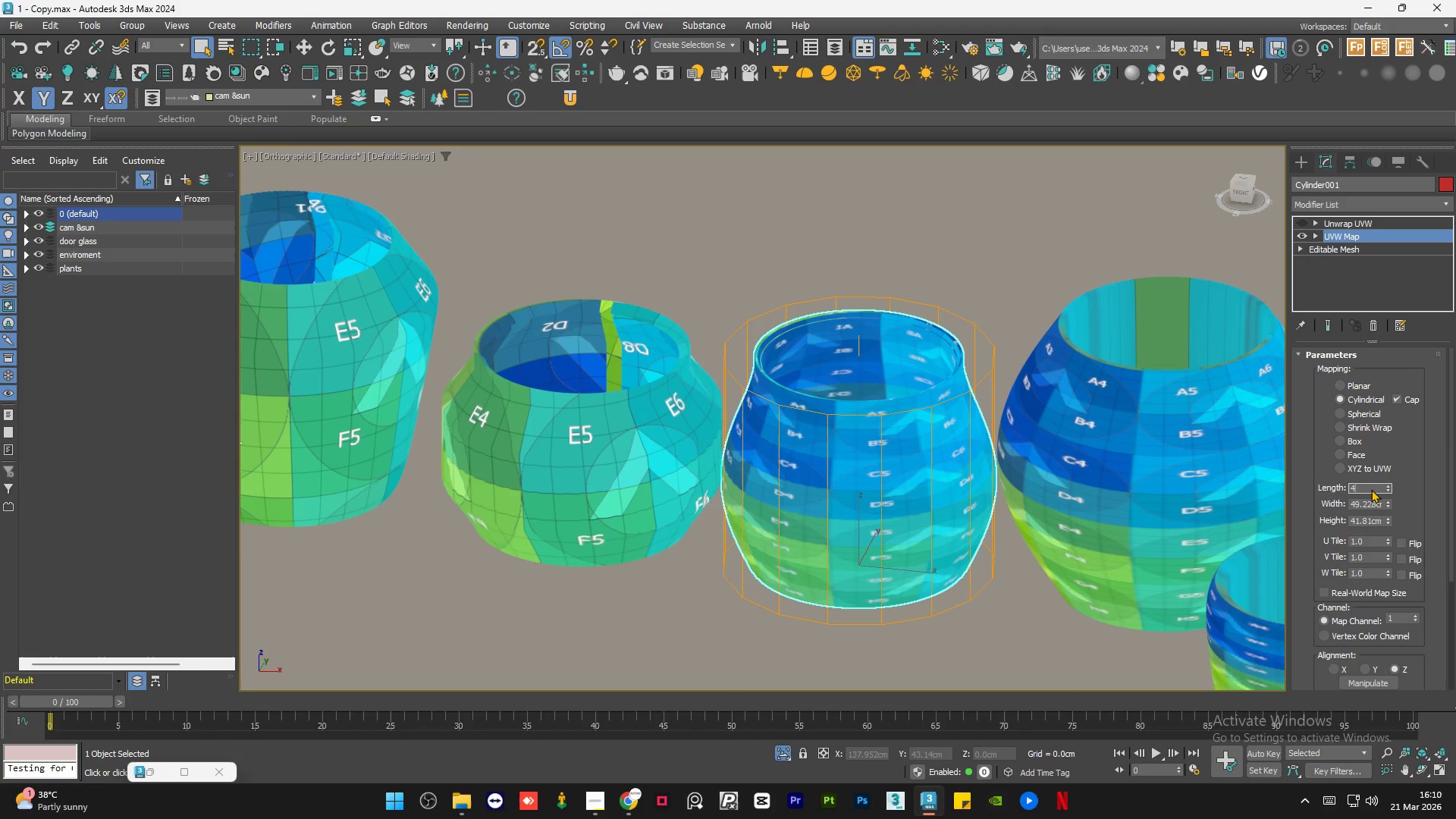 
key(Numpad9)
 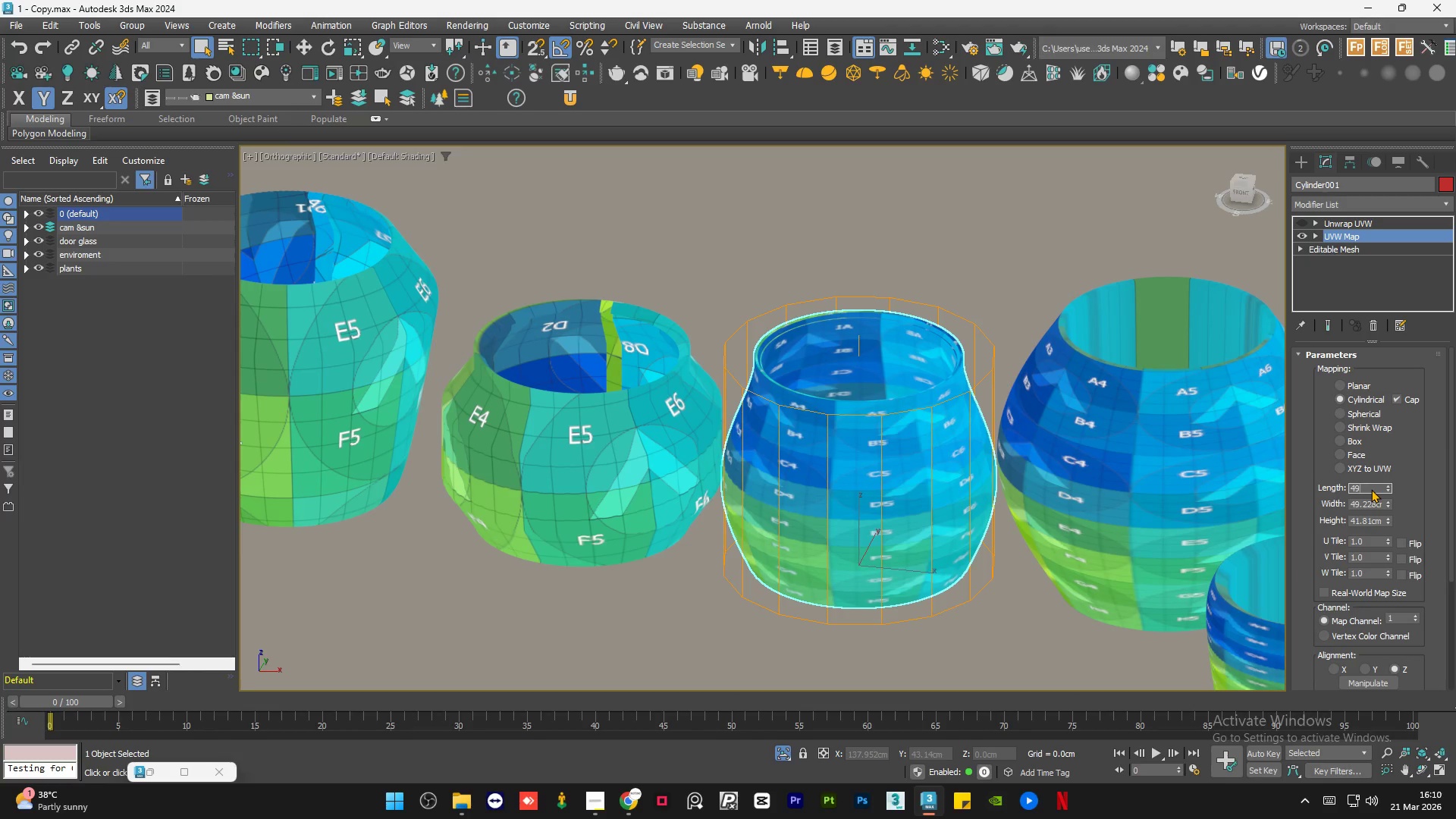 
key(NumpadEnter)
 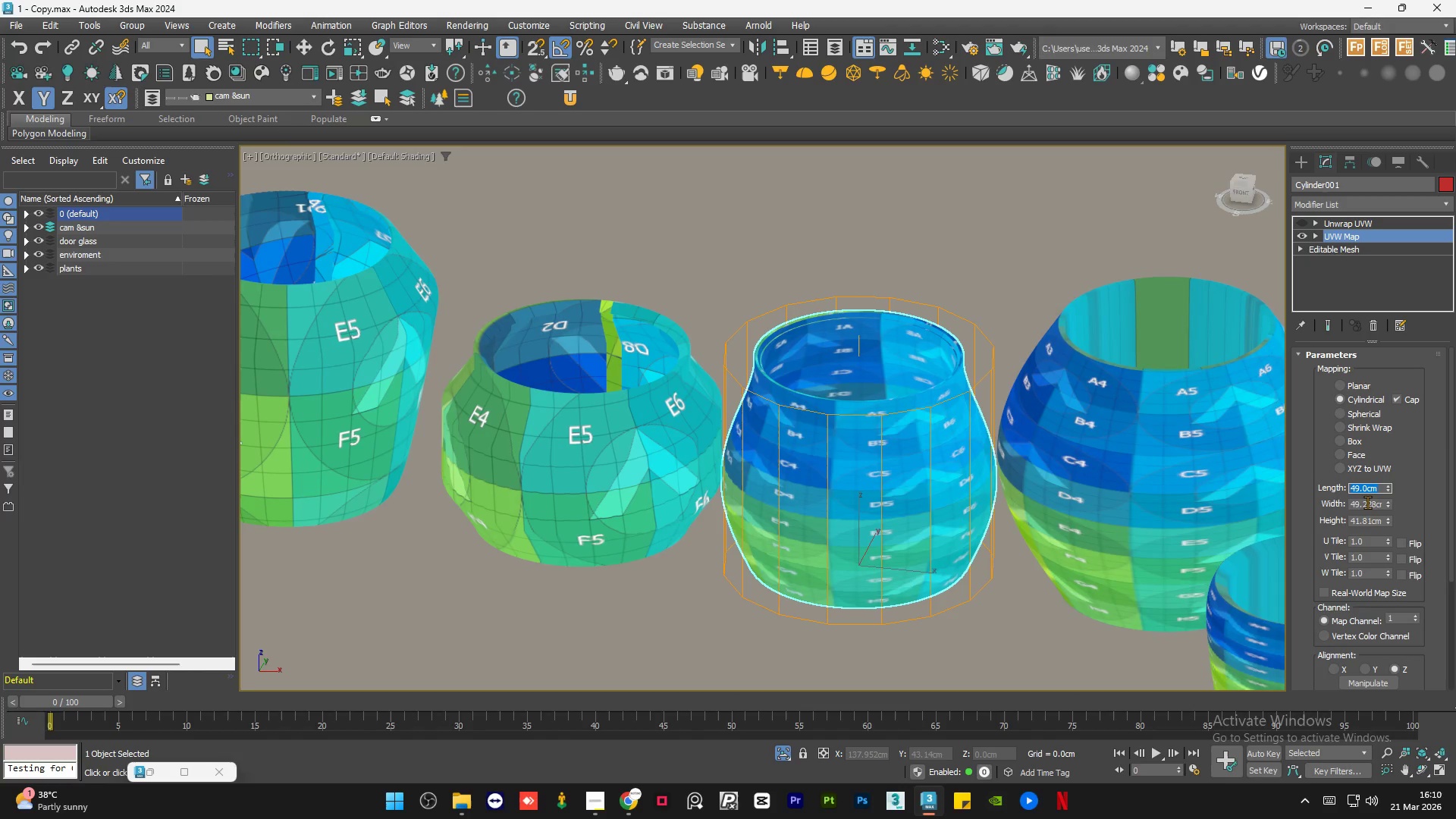 
key(Numpad5)
 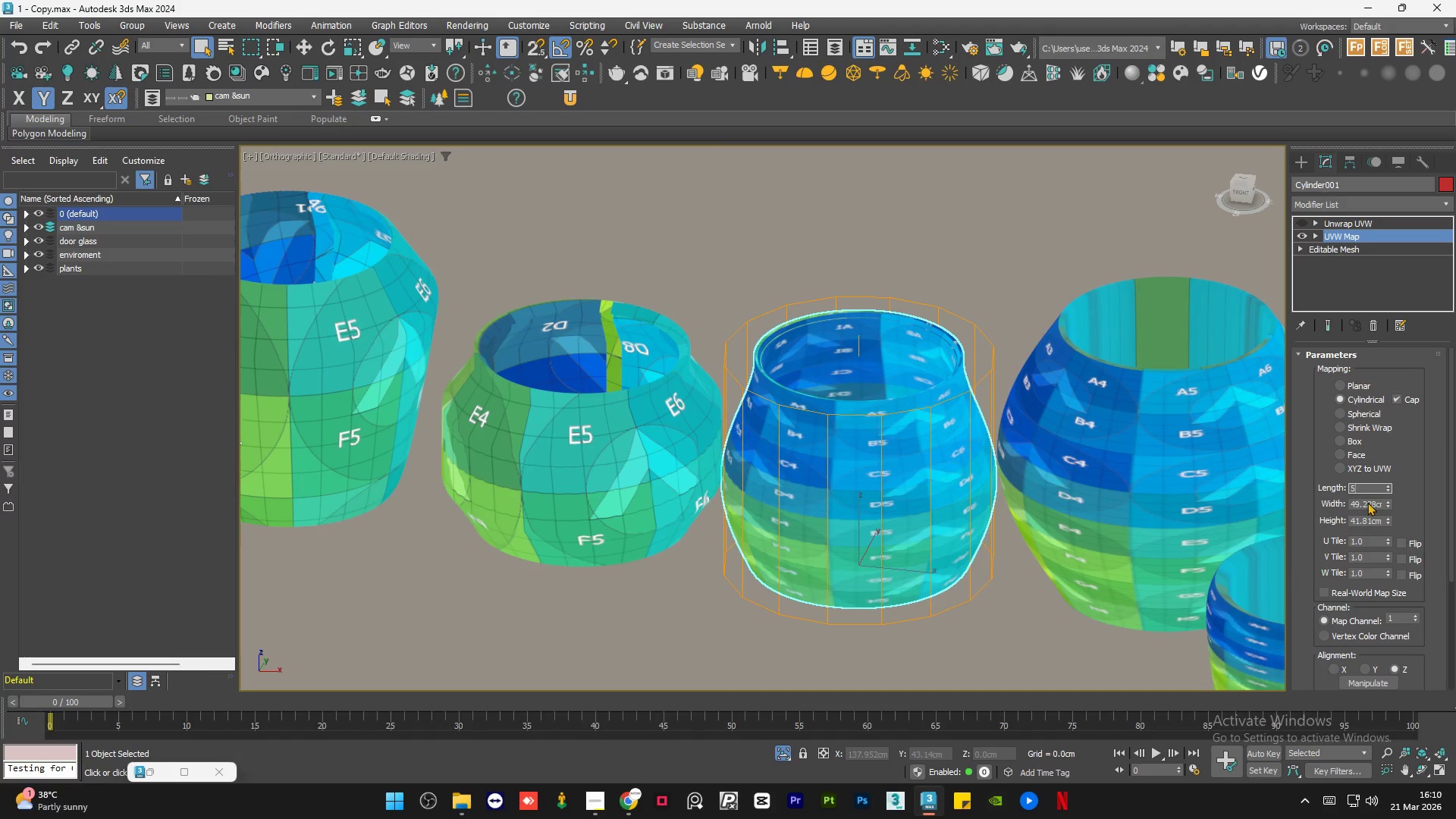 
key(Numpad0)
 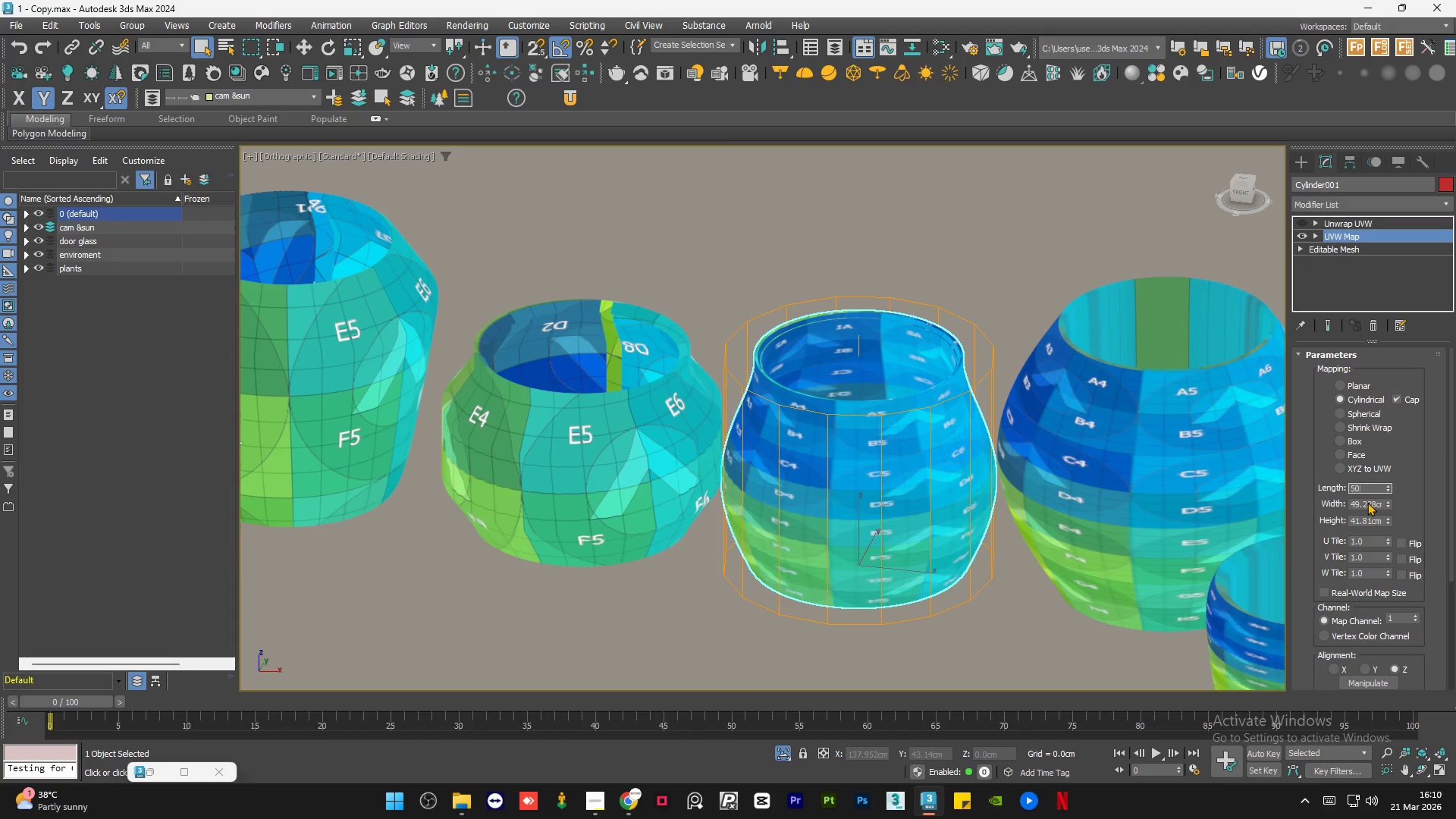 
key(NumpadEnter)
 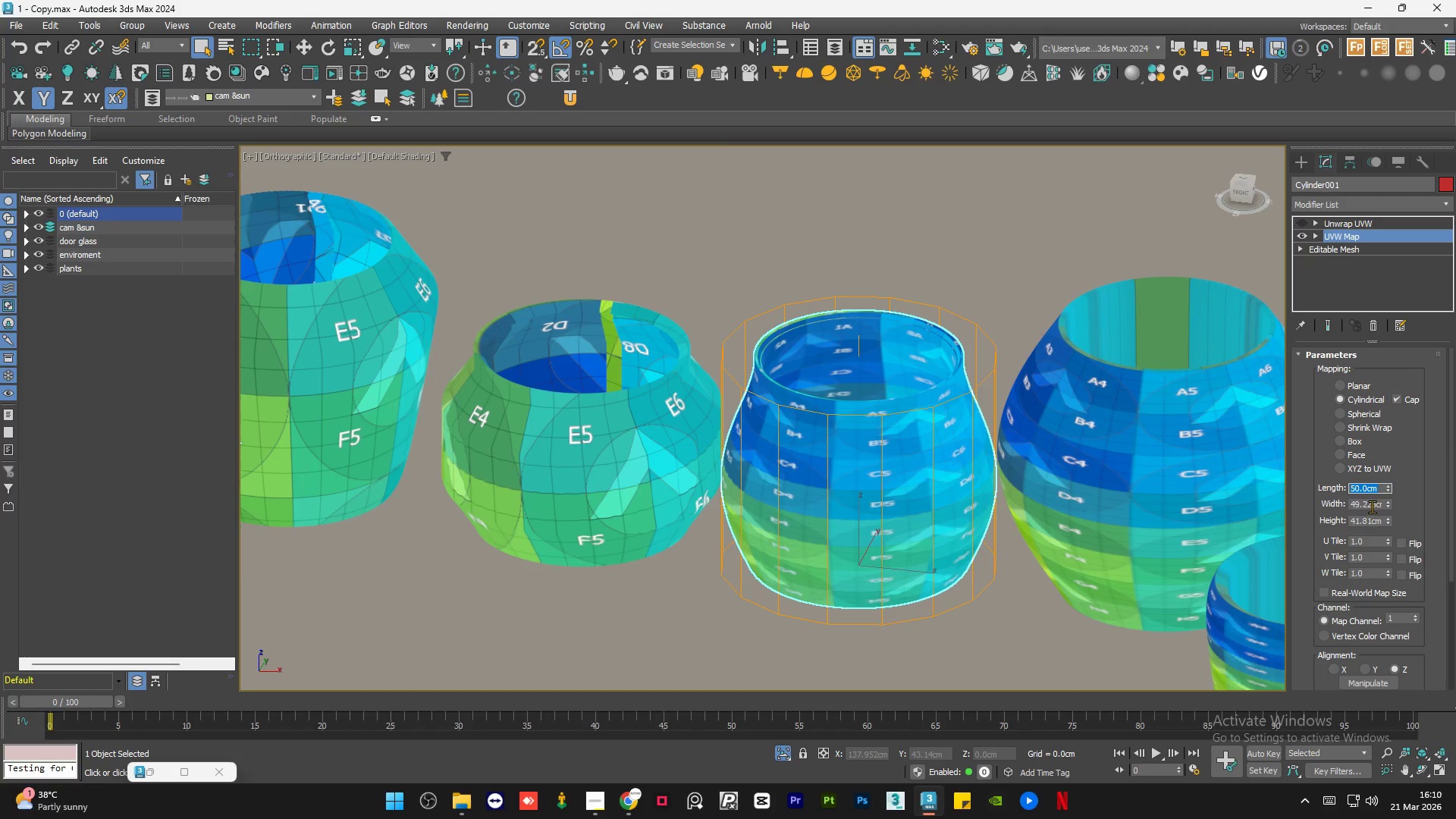 
double_click([1372, 507])
 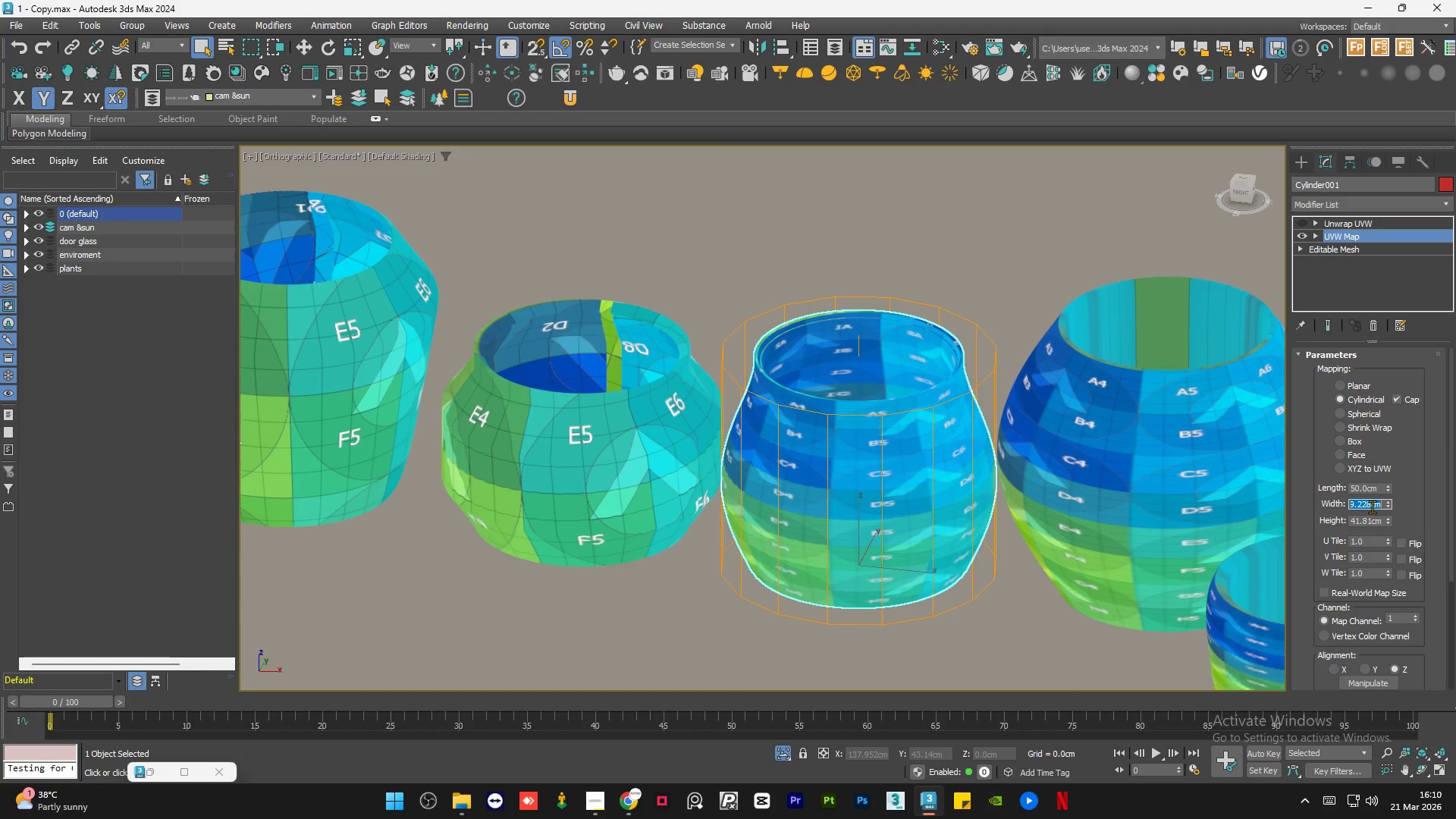 
key(Numpad5)
 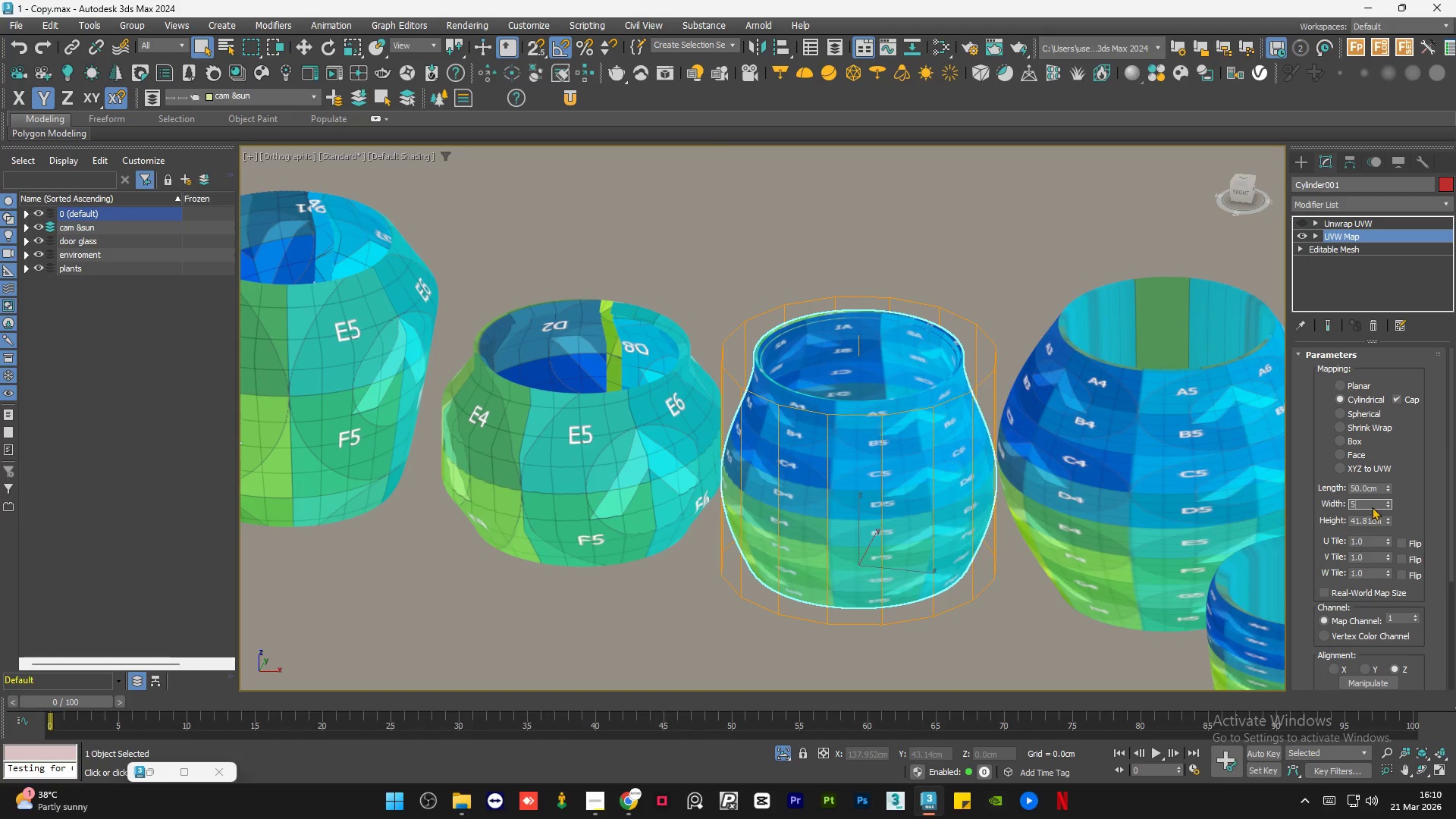 
key(Numpad0)
 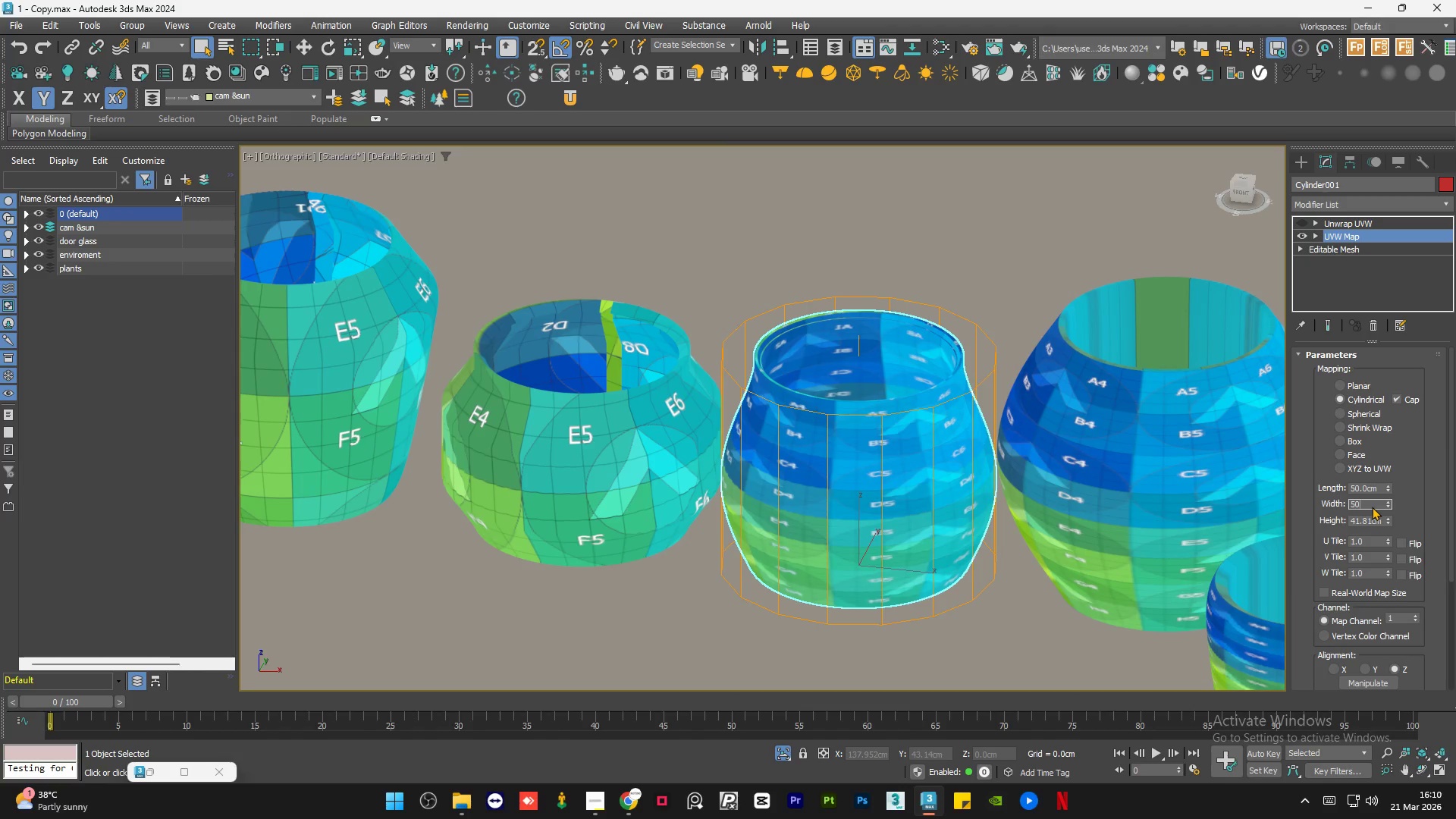 
key(NumpadEnter)
 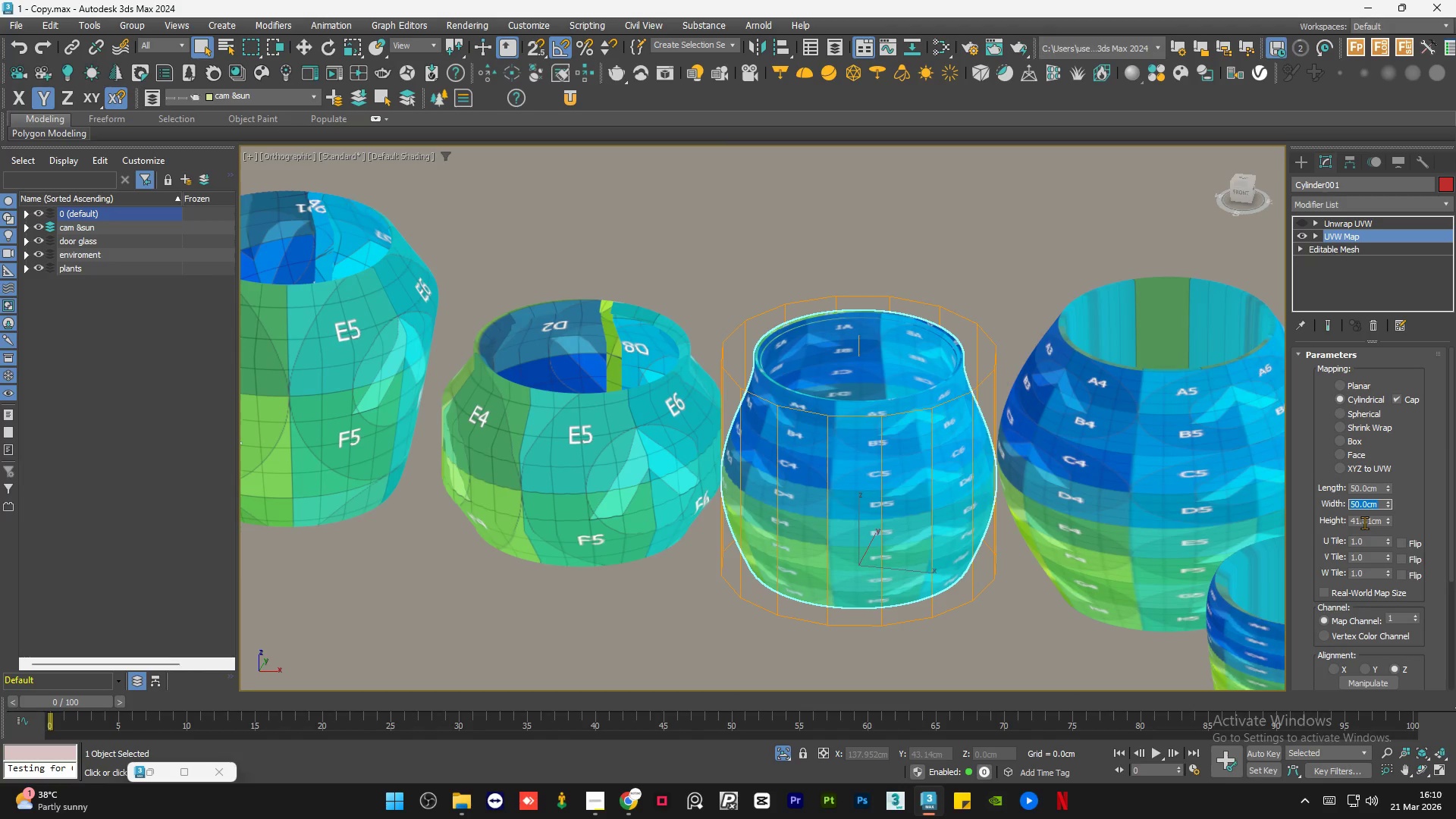 
double_click([1364, 522])
 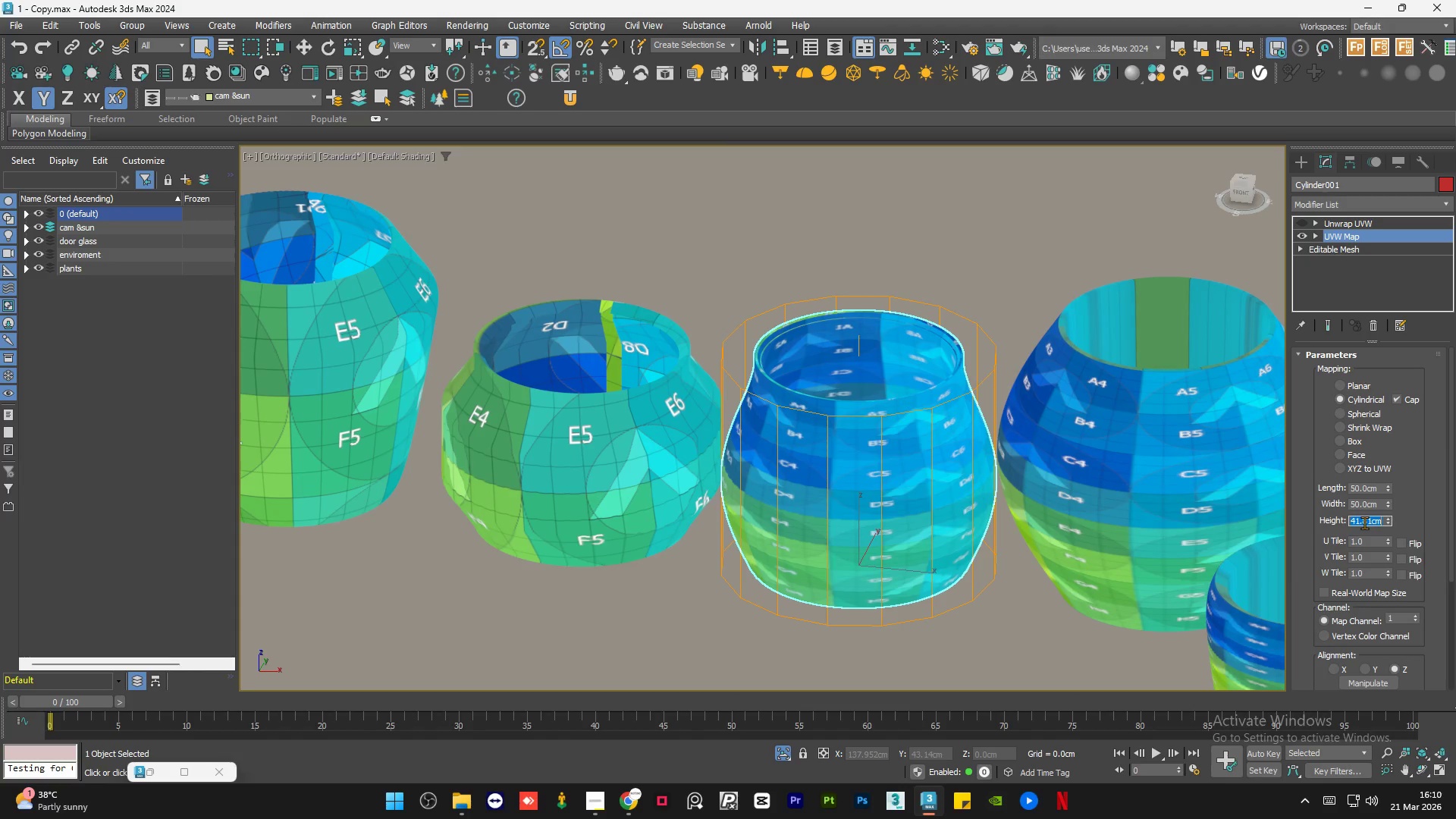 
key(Numpad5)
 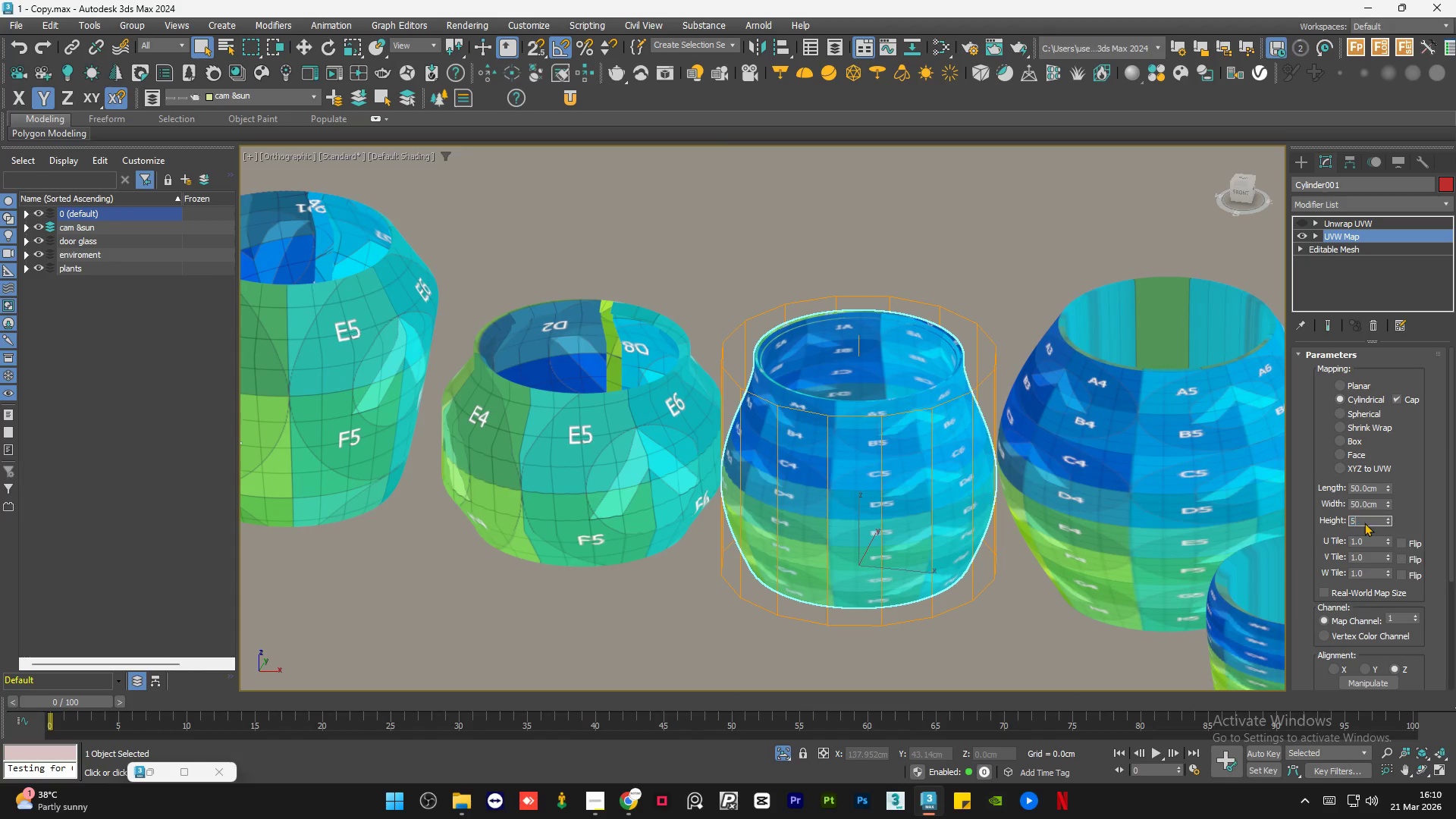 
key(Numpad0)
 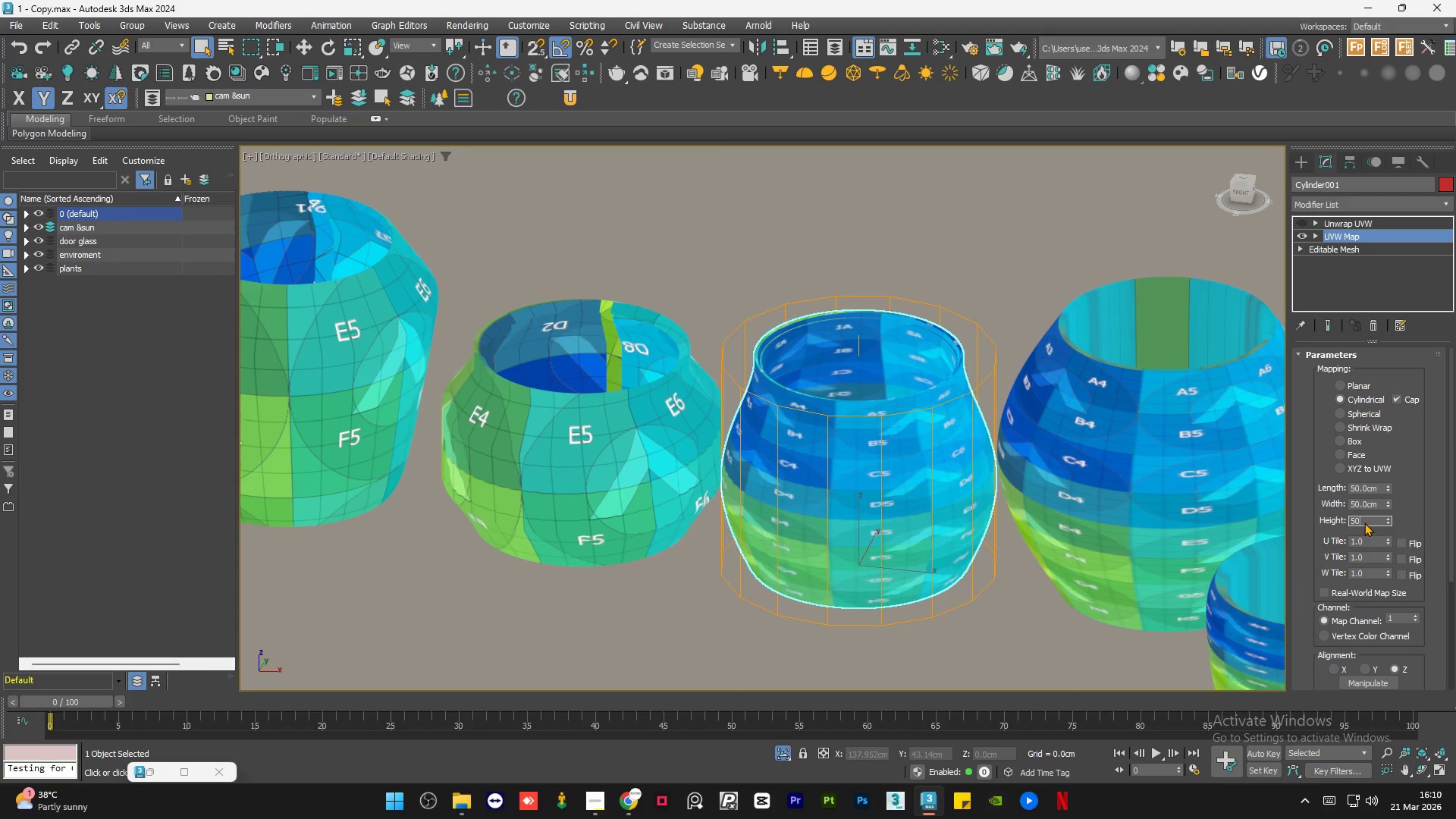 
key(NumpadEnter)
 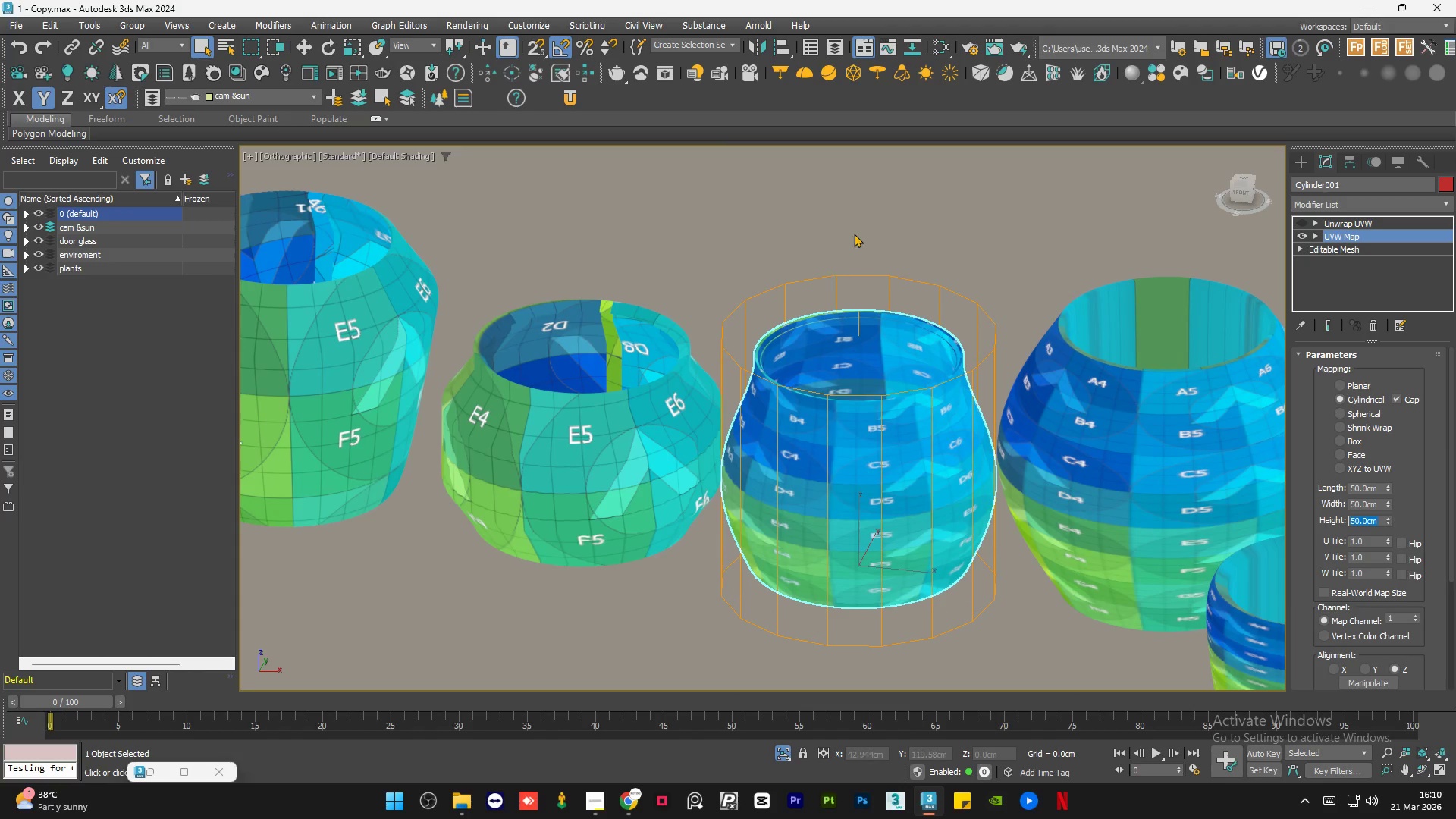 
left_click([886, 195])
 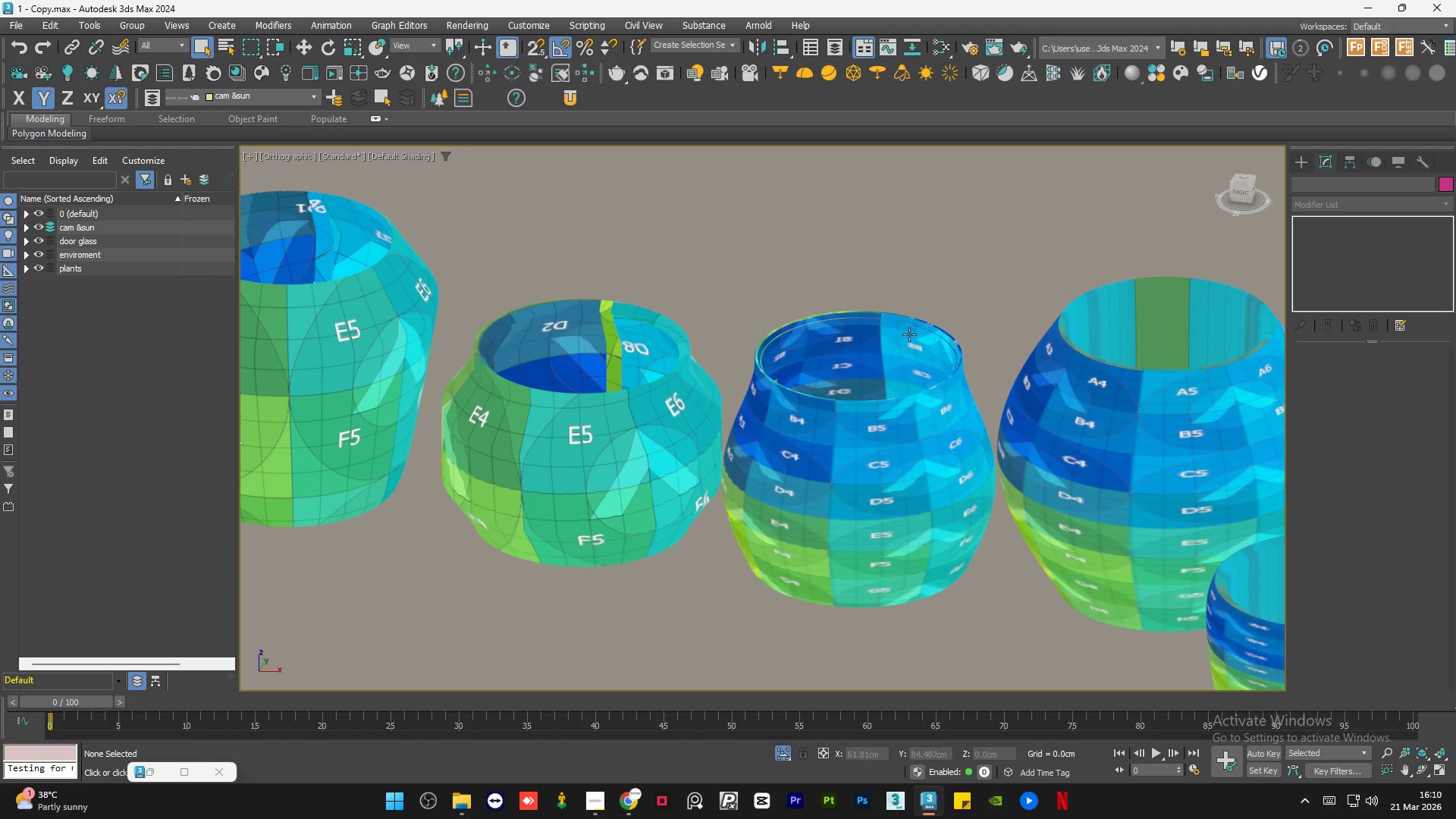 
left_click([875, 390])
 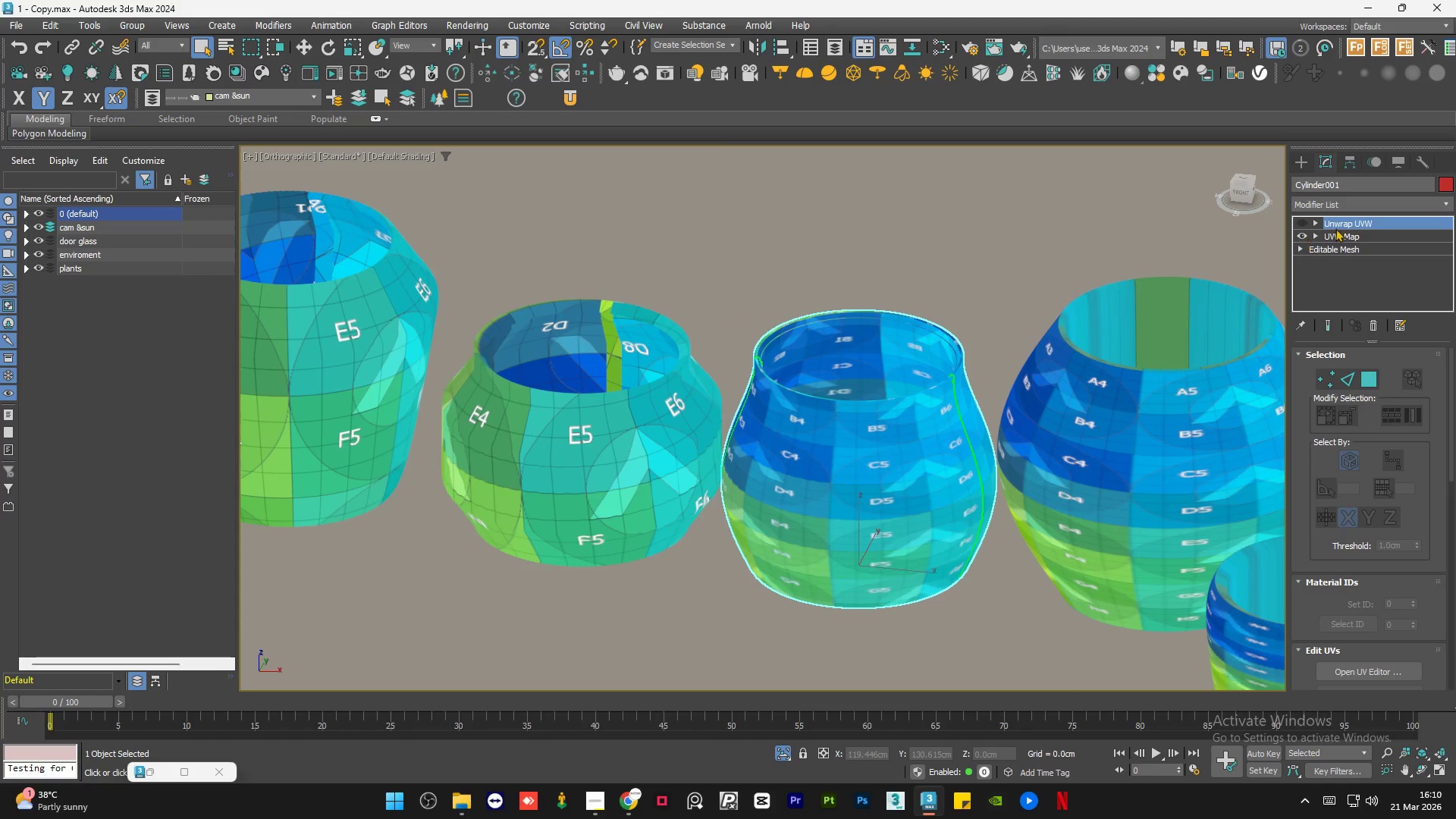 
right_click([1353, 220])
 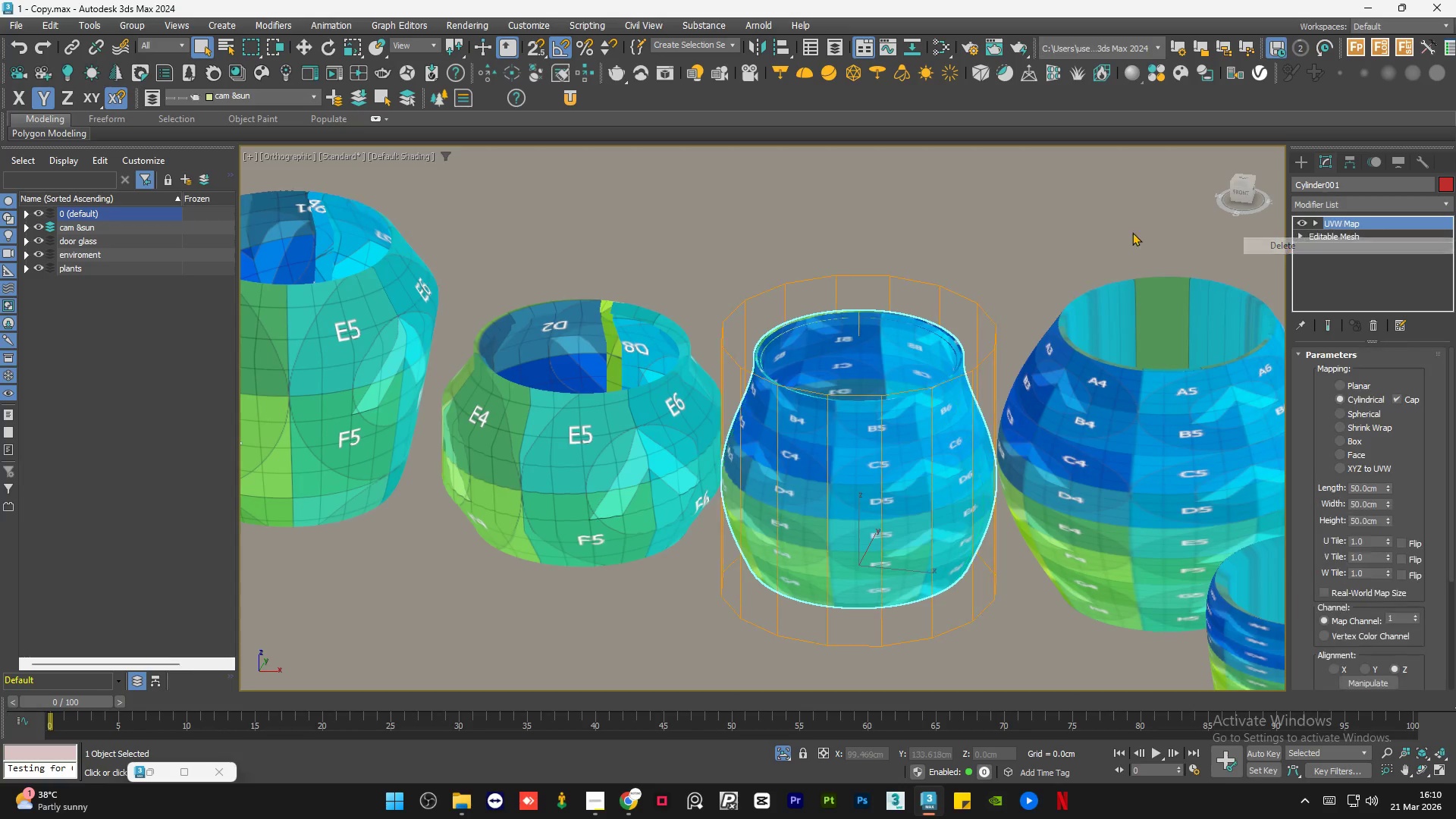 
double_click([940, 221])
 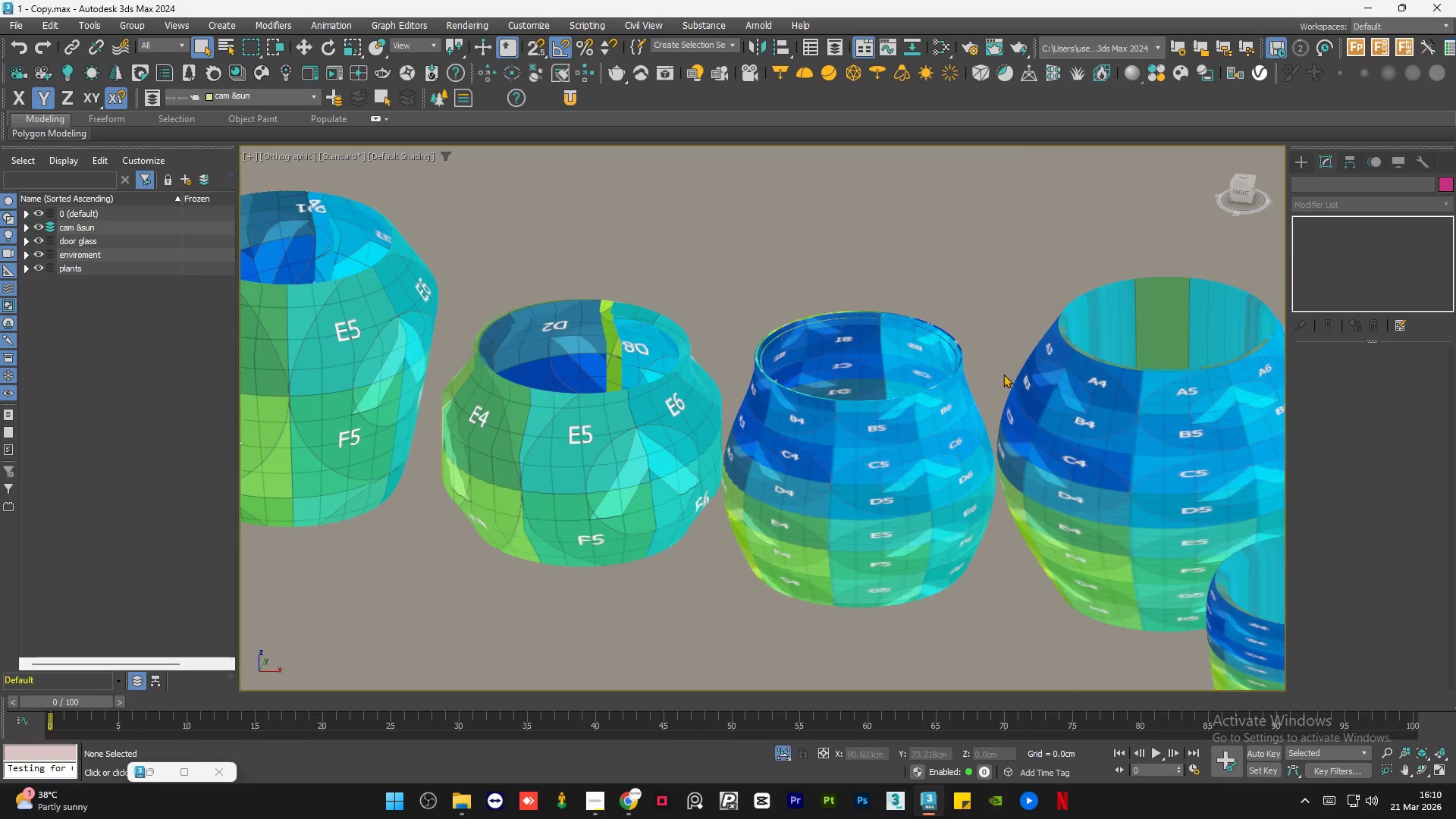 
left_click([886, 443])
 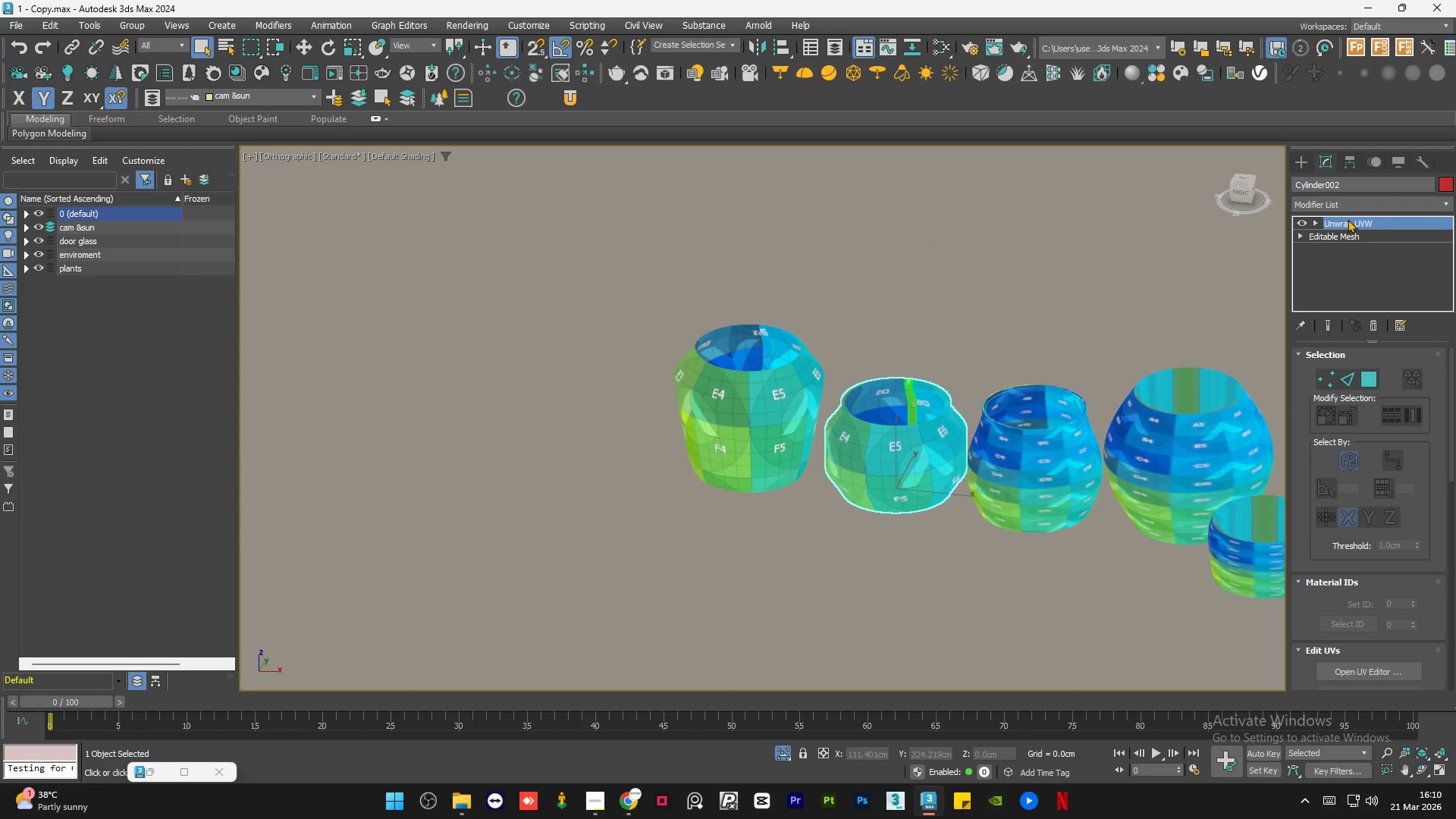 
scroll: coordinate [808, 399], scroll_direction: down, amount: 2.0
 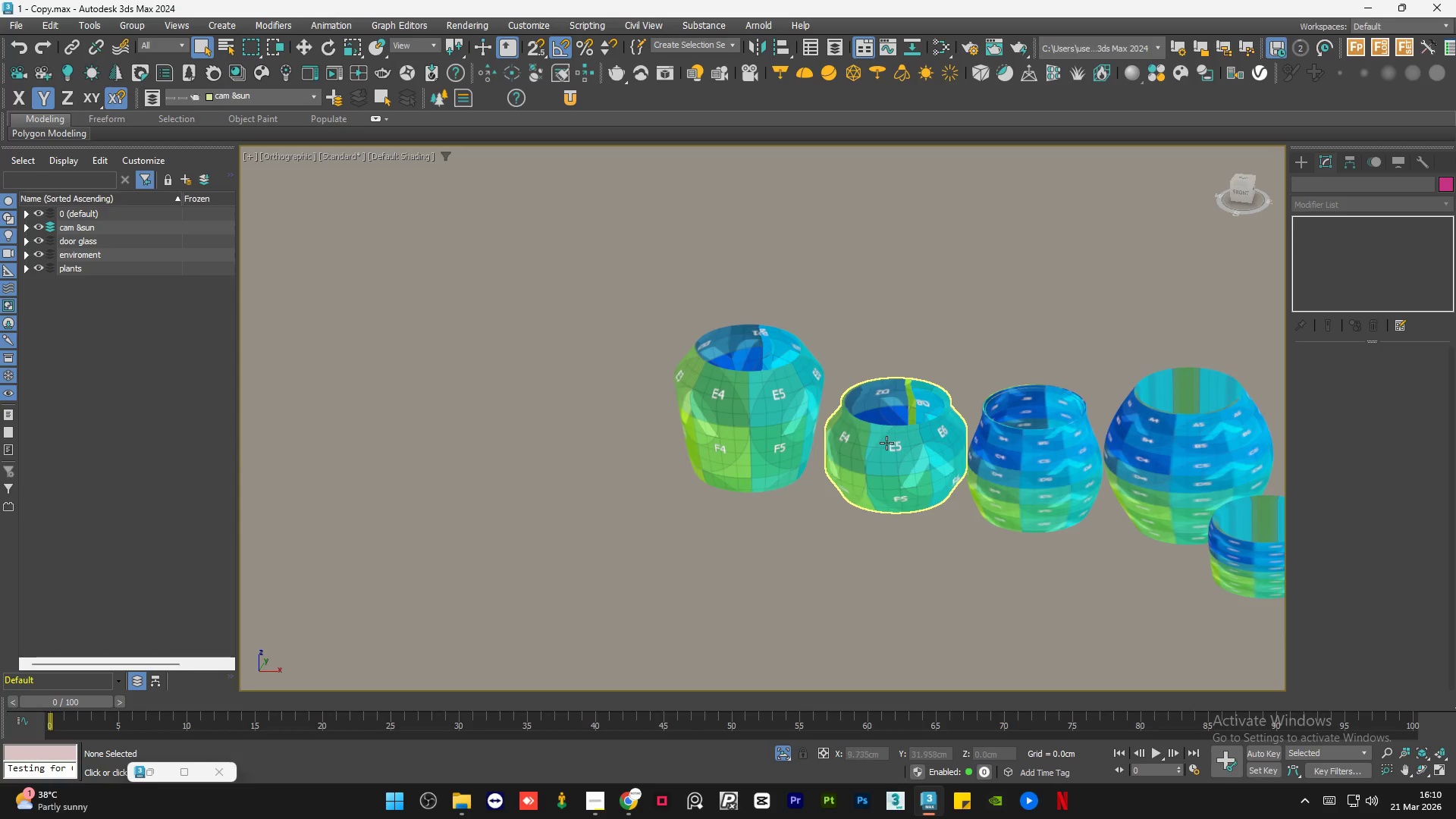 
right_click([1346, 221])
 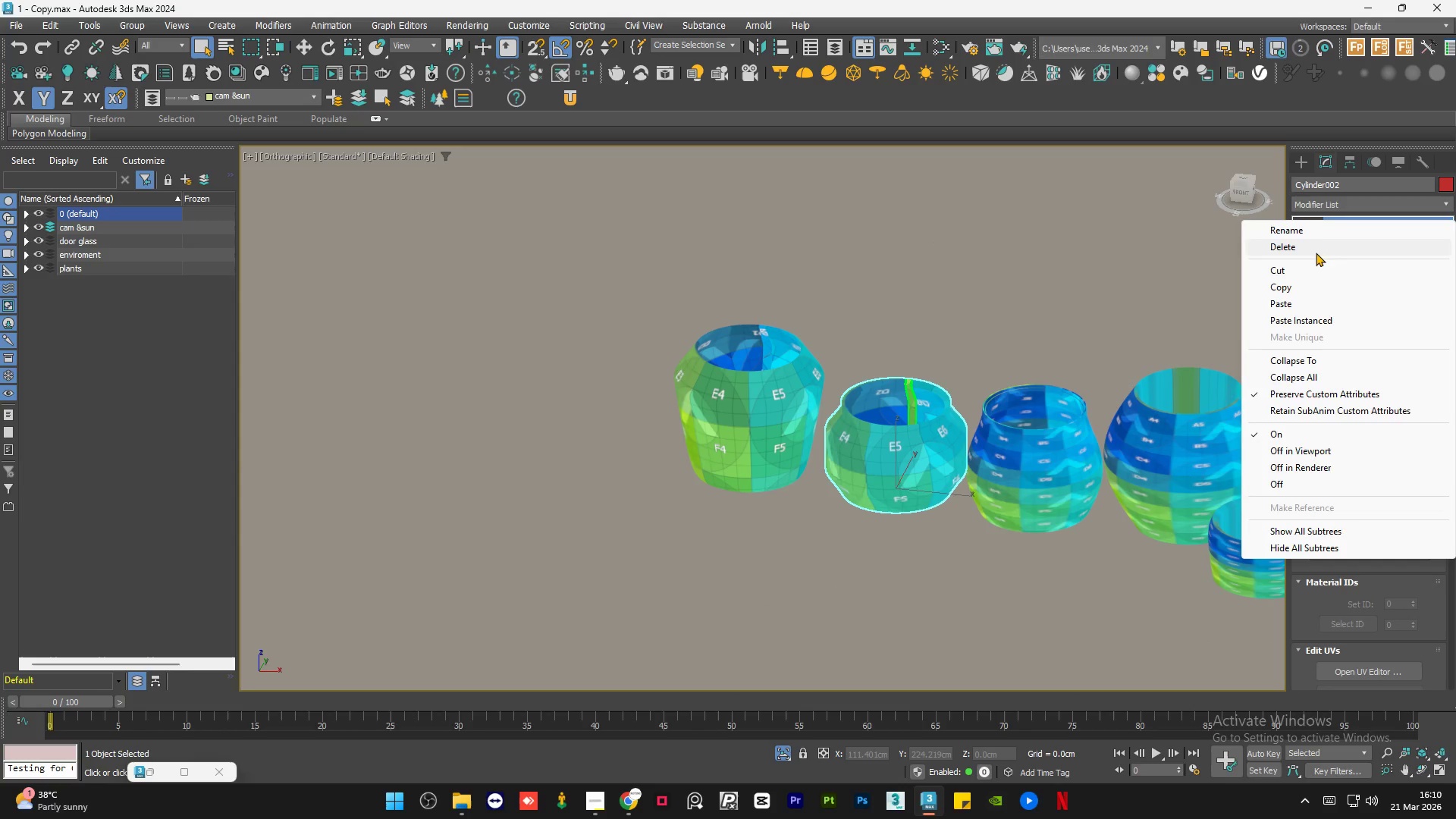 
left_click([1316, 253])
 